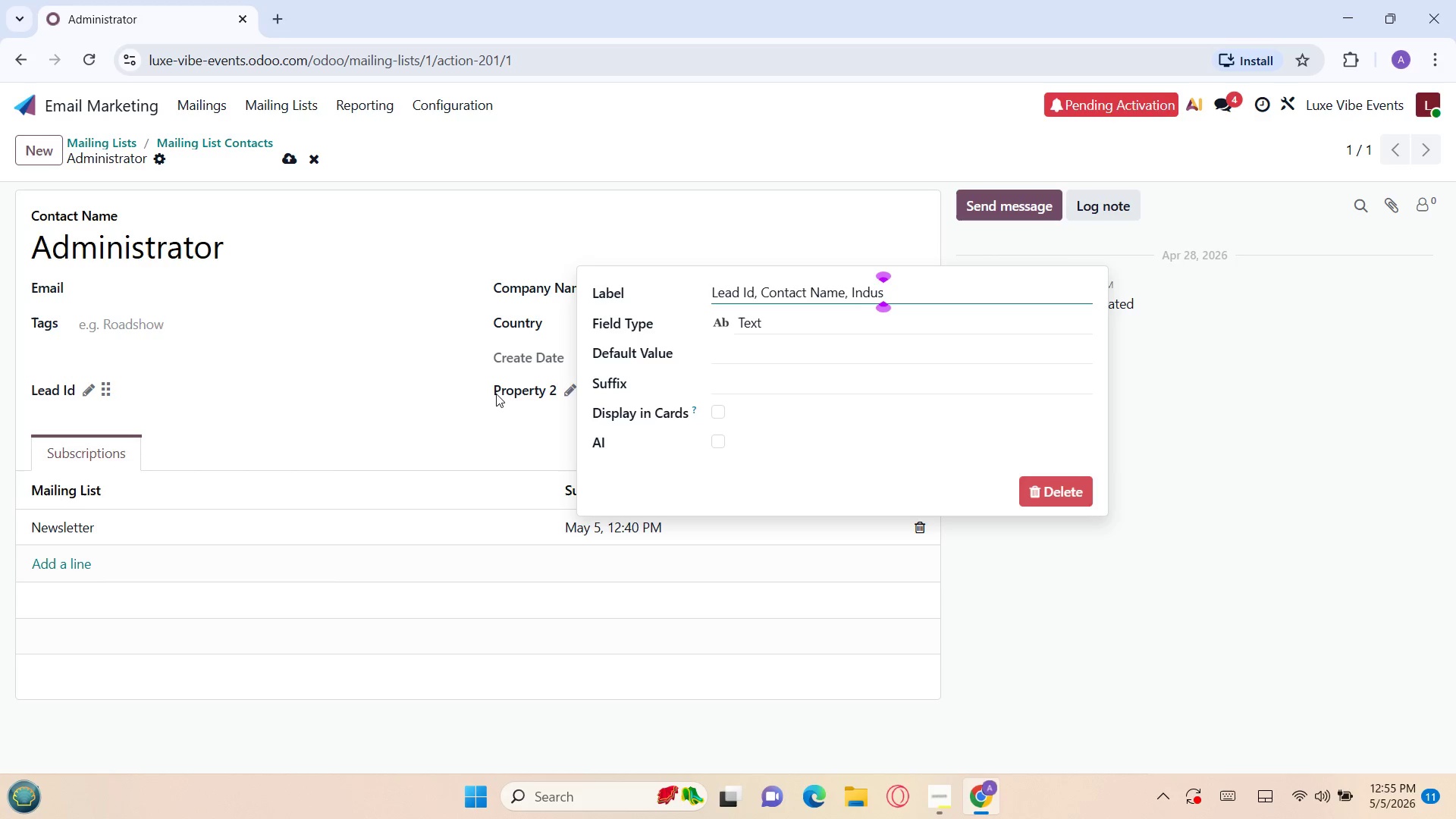 
key(Backspace)
 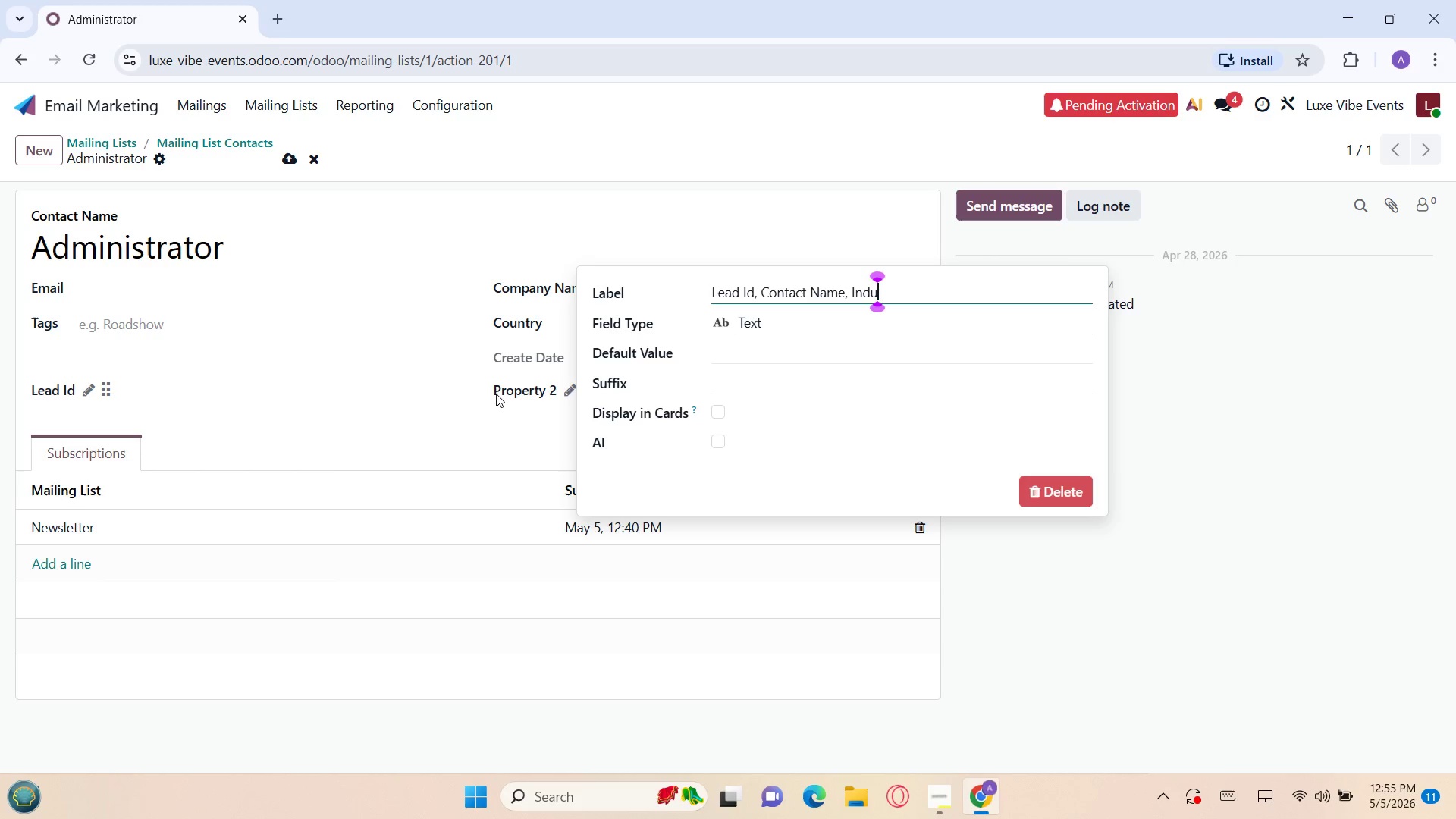 
key(Backspace)
 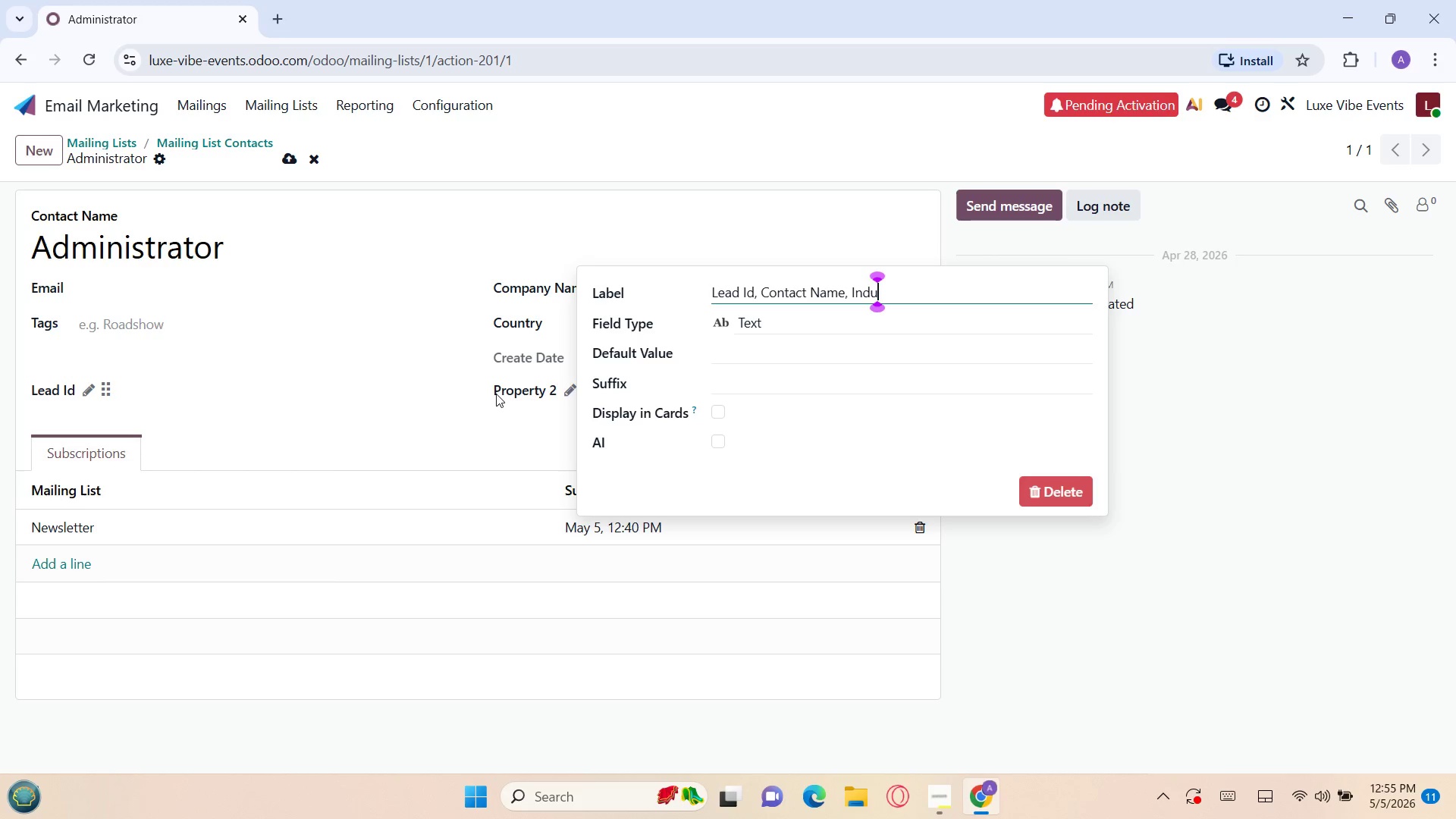 
key(Backspace)
 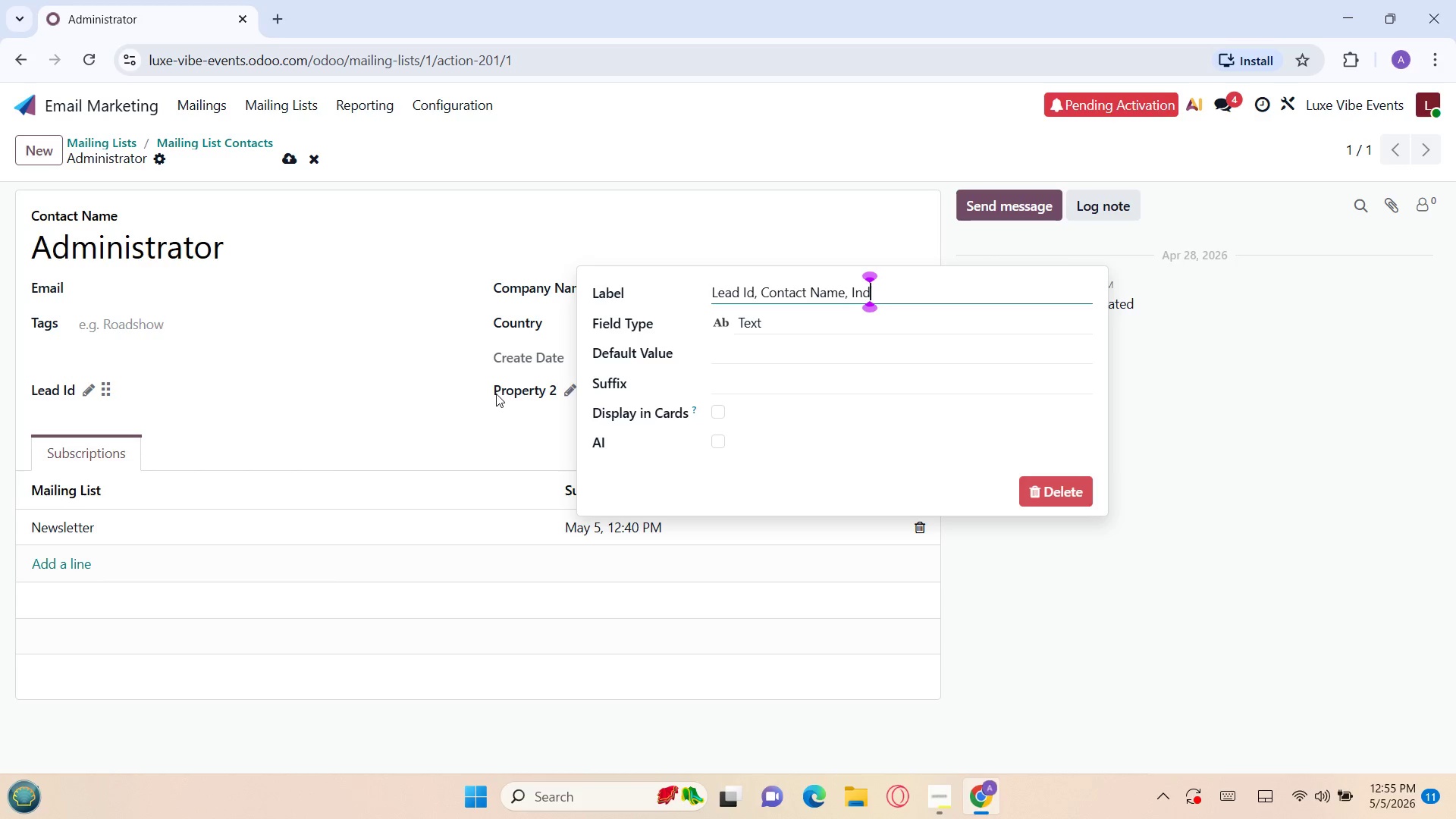 
key(Backspace)
 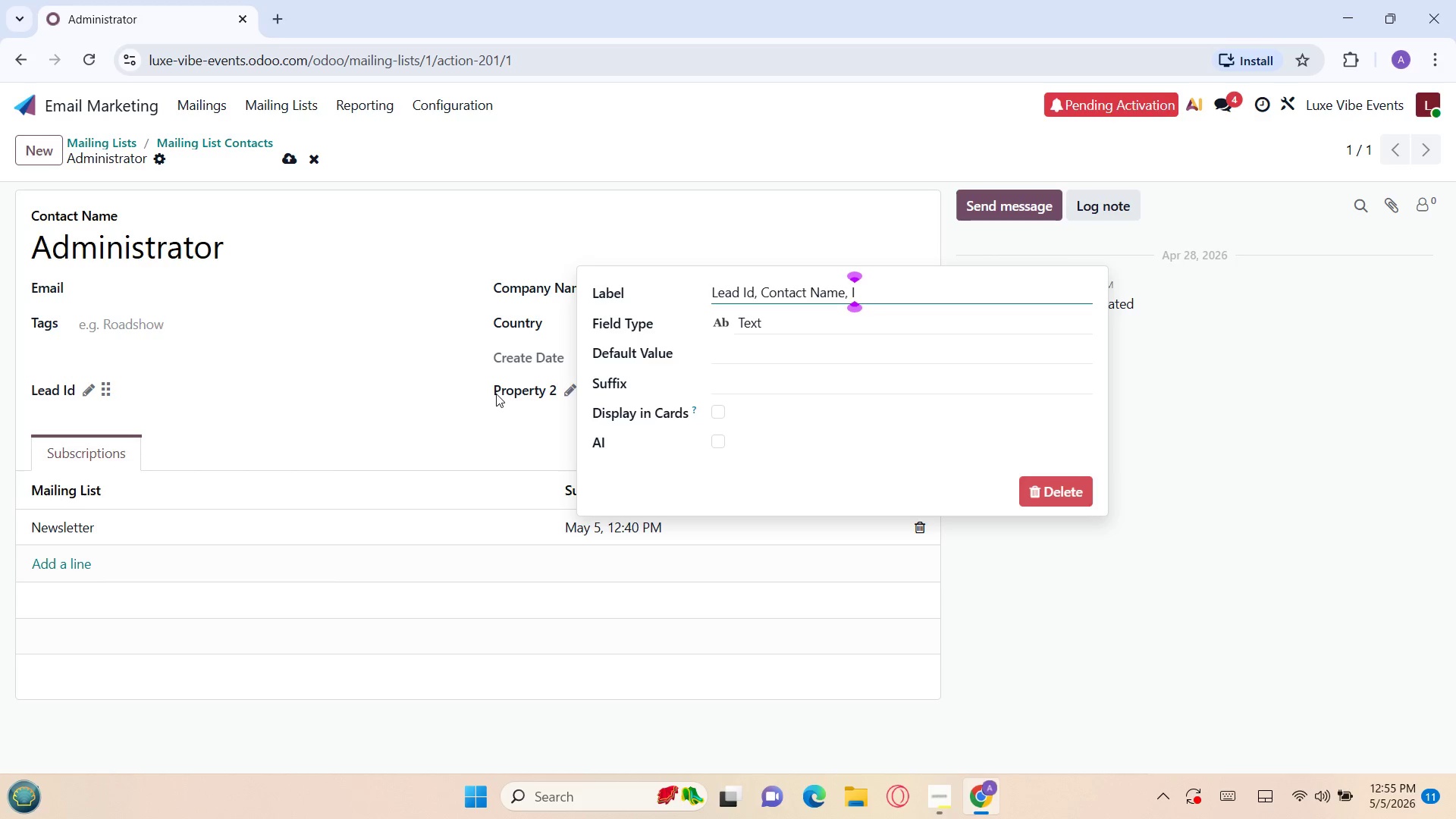 
key(Backspace)
 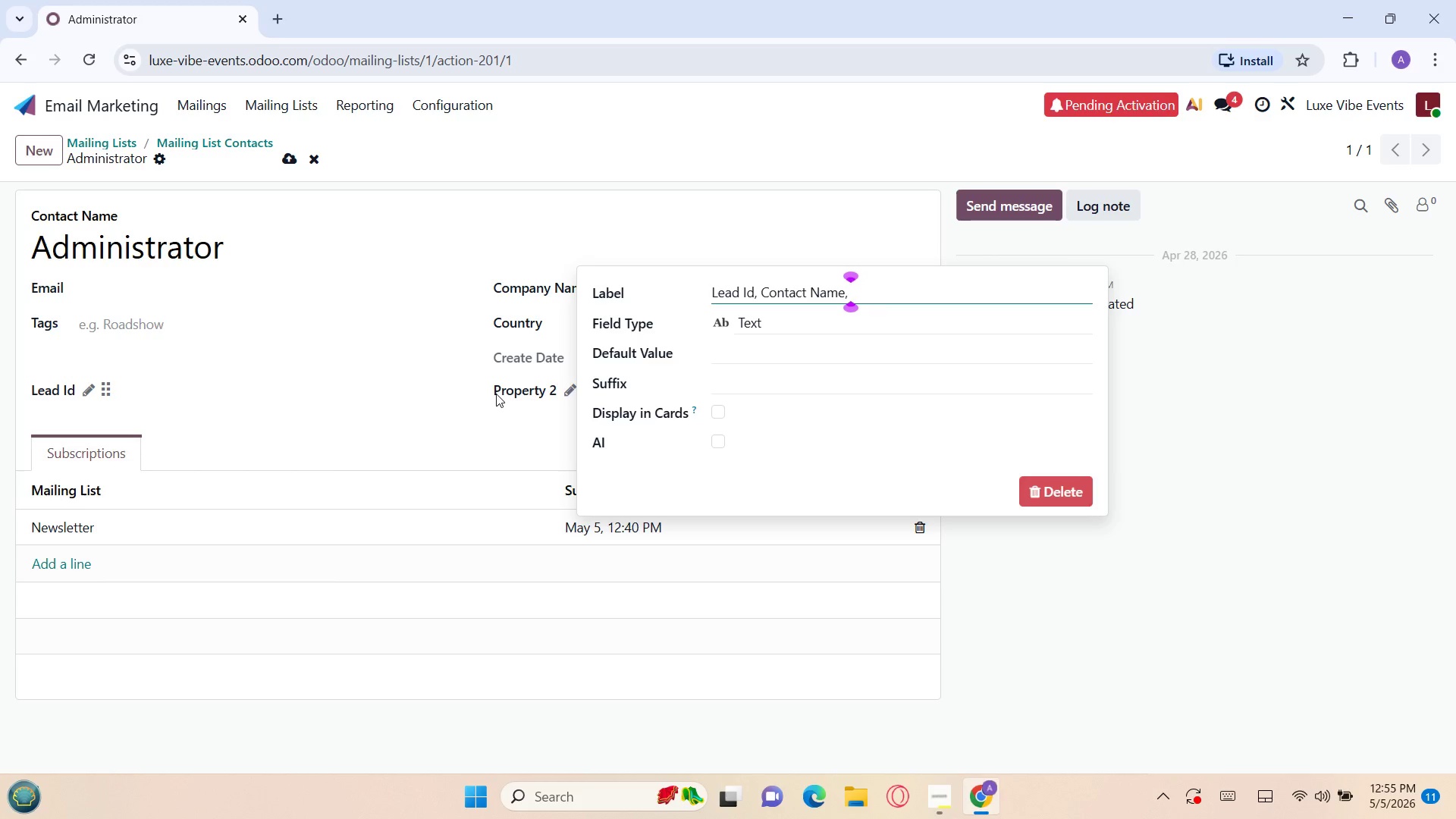 
key(Backspace)
 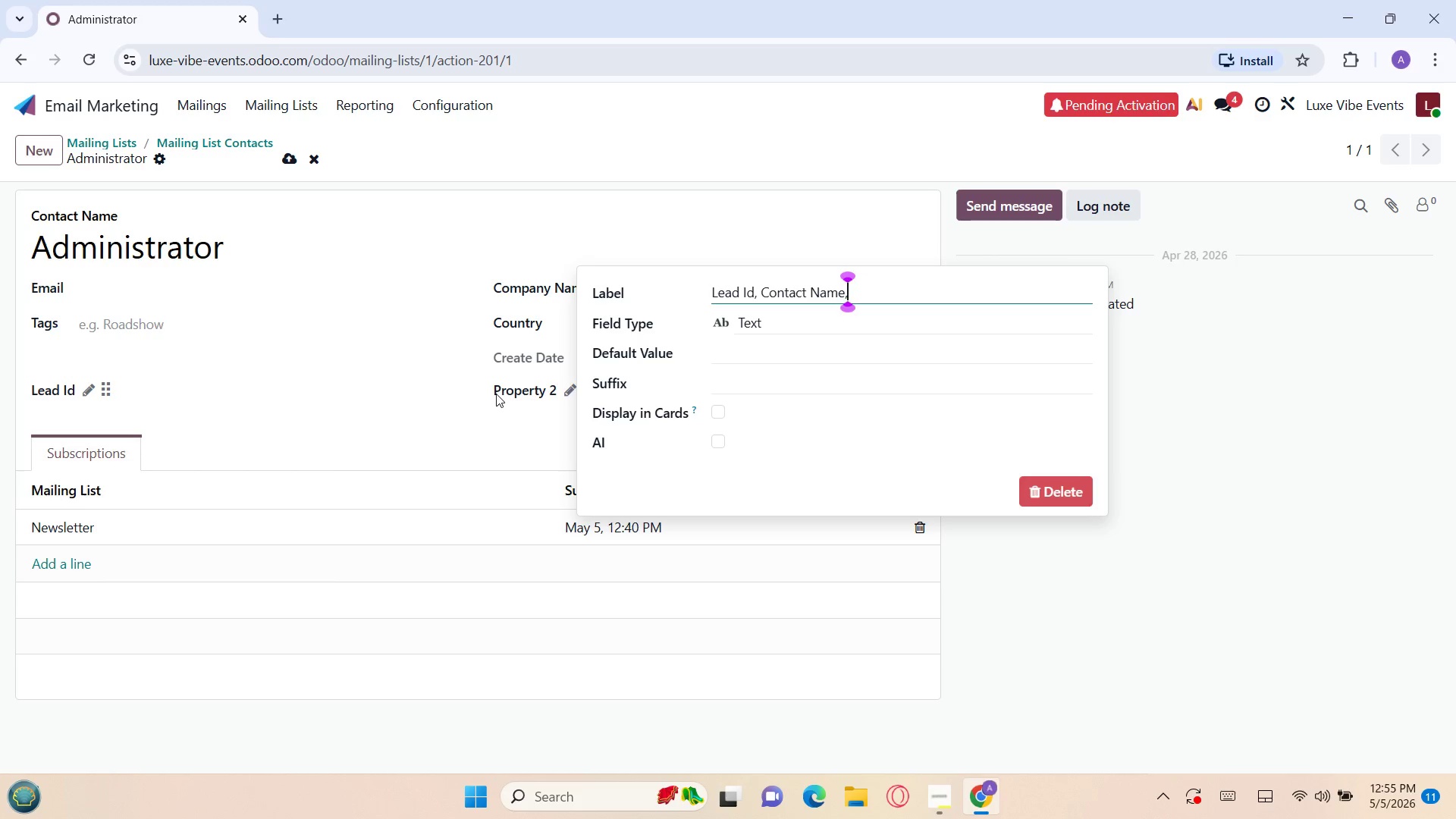 
key(Backspace)
 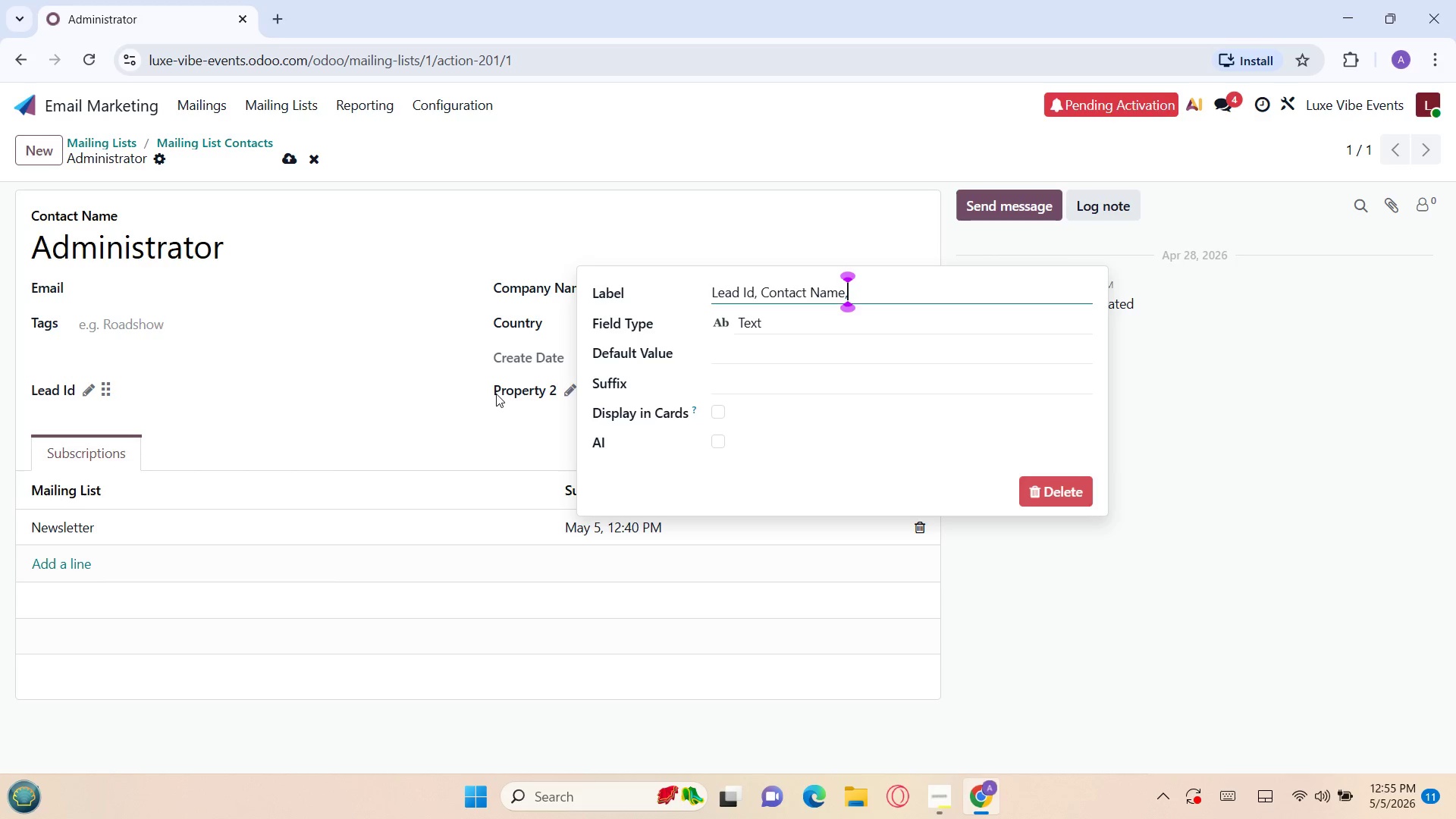 
key(Backspace)
 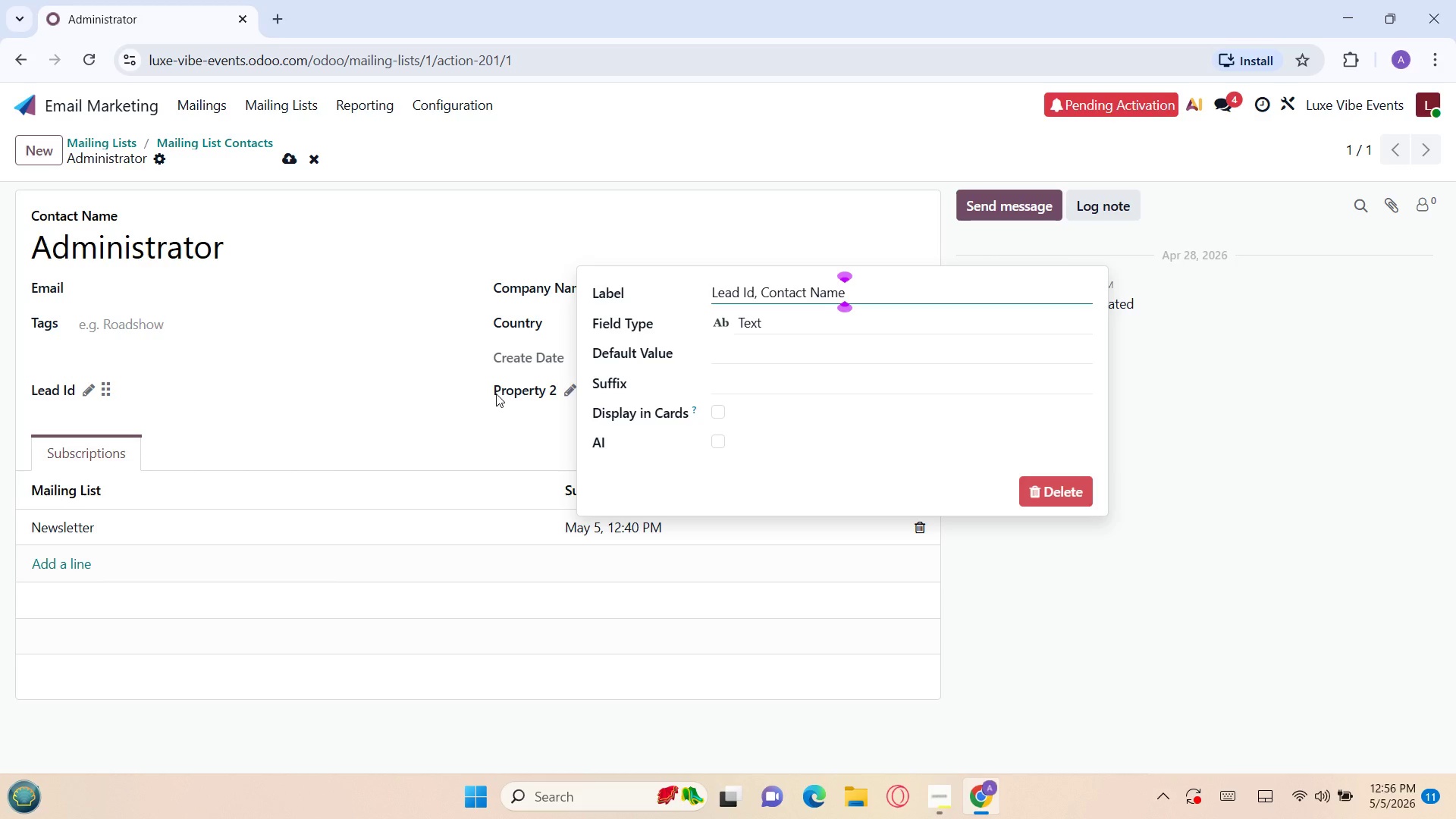 
hold_key(key=ArrowLeft, duration=0.88)
 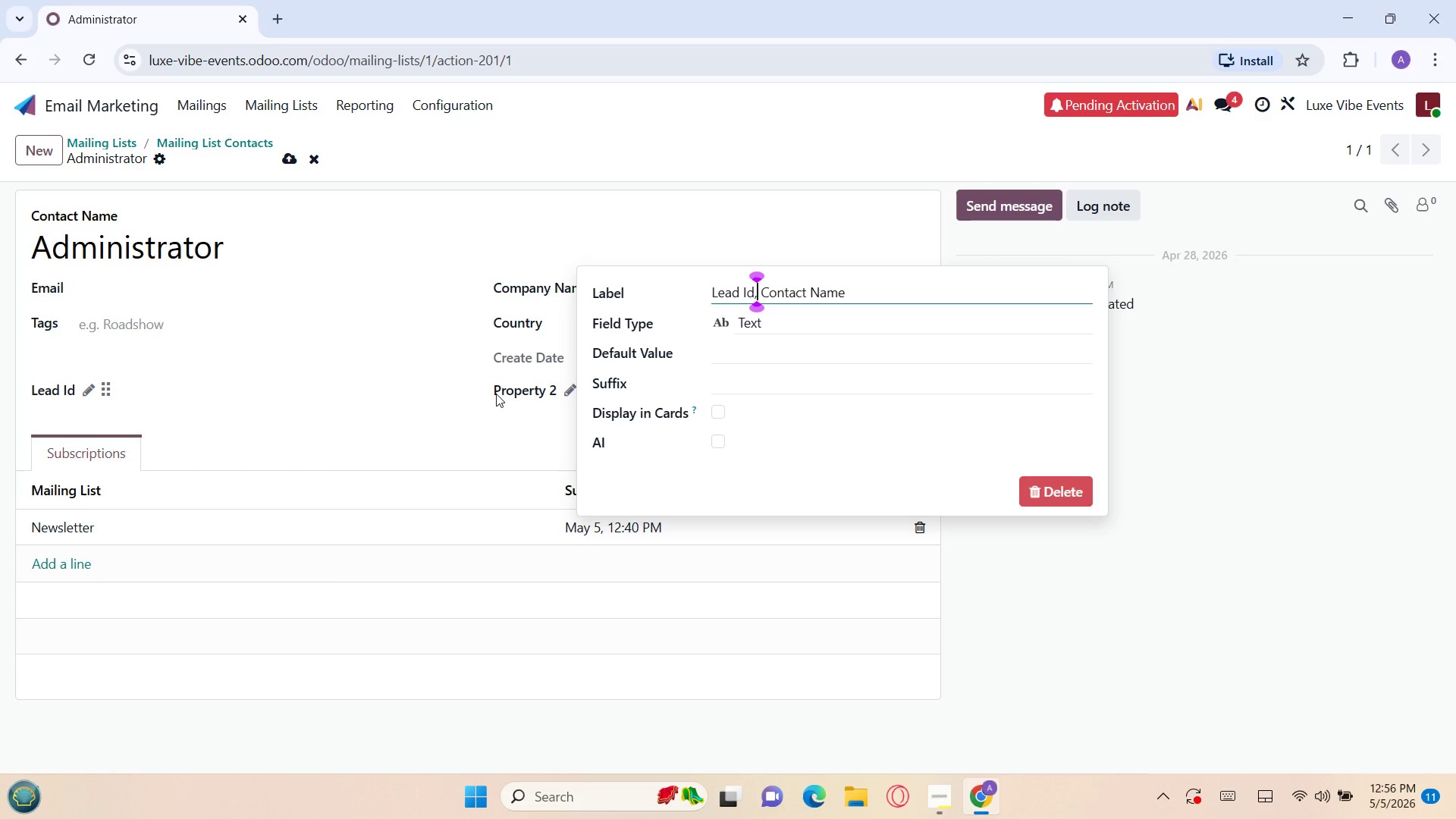 
key(ArrowRight)
 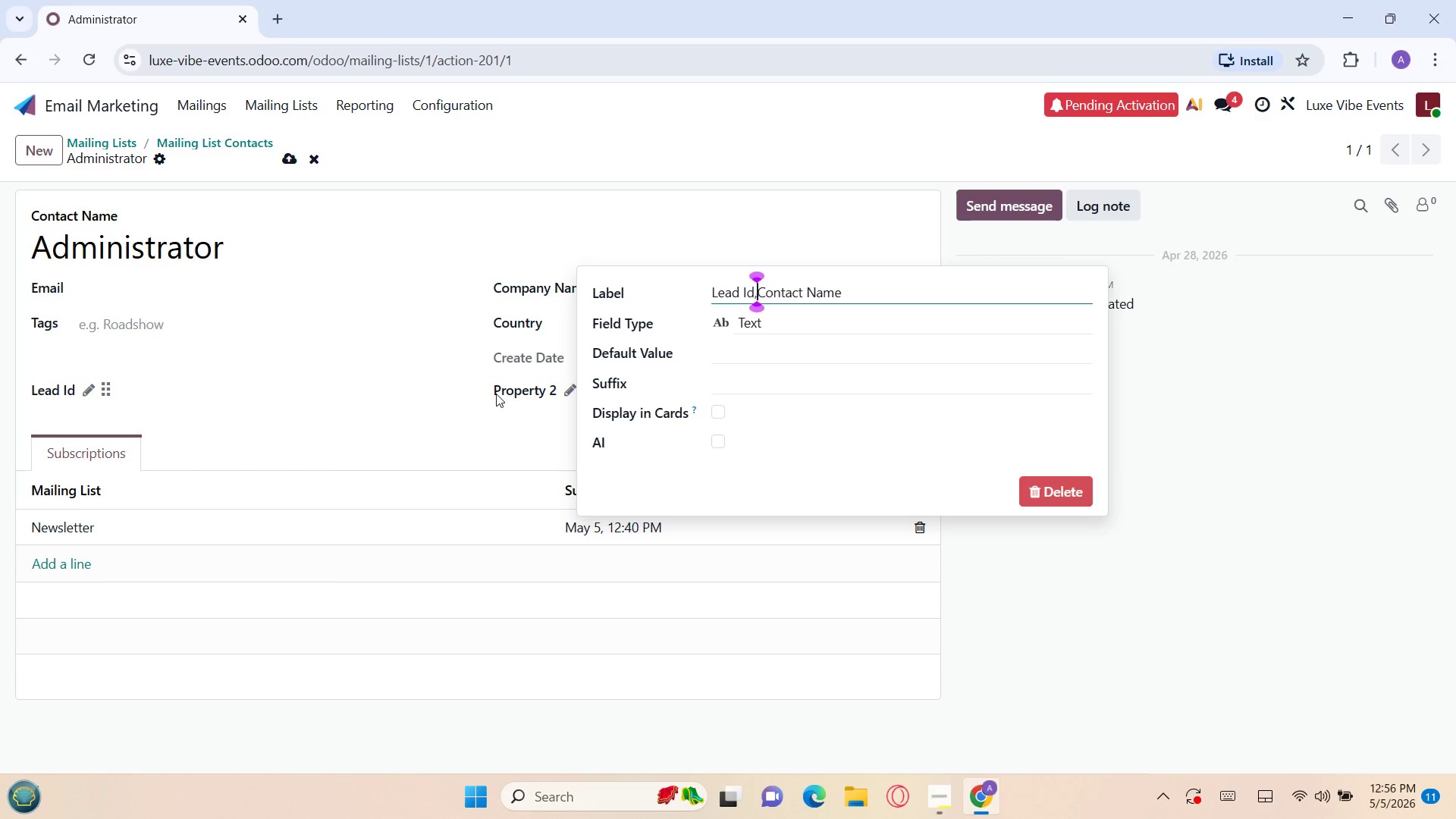 
hold_key(key=Backspace, duration=1.03)
 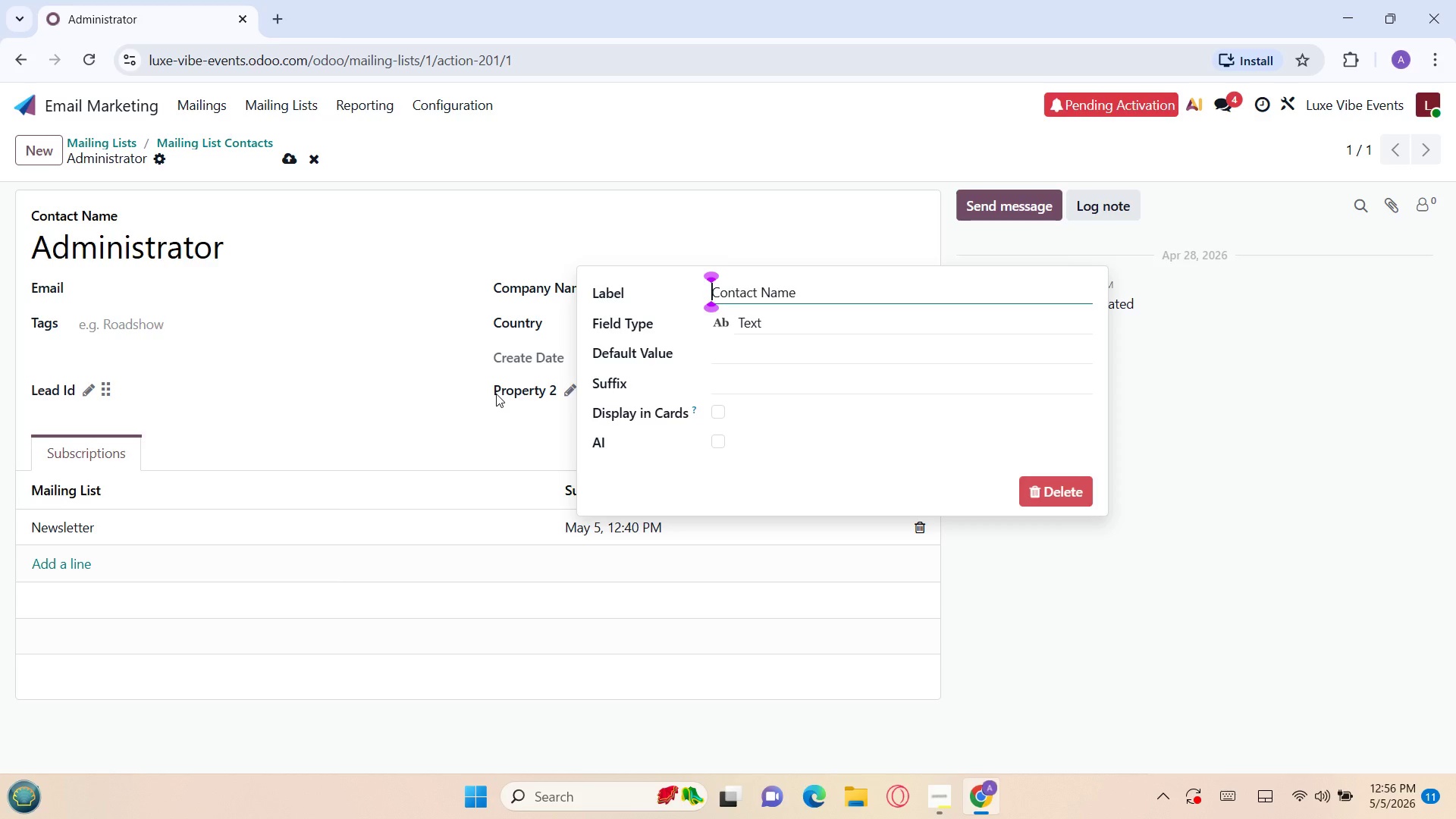 
key(Enter)
 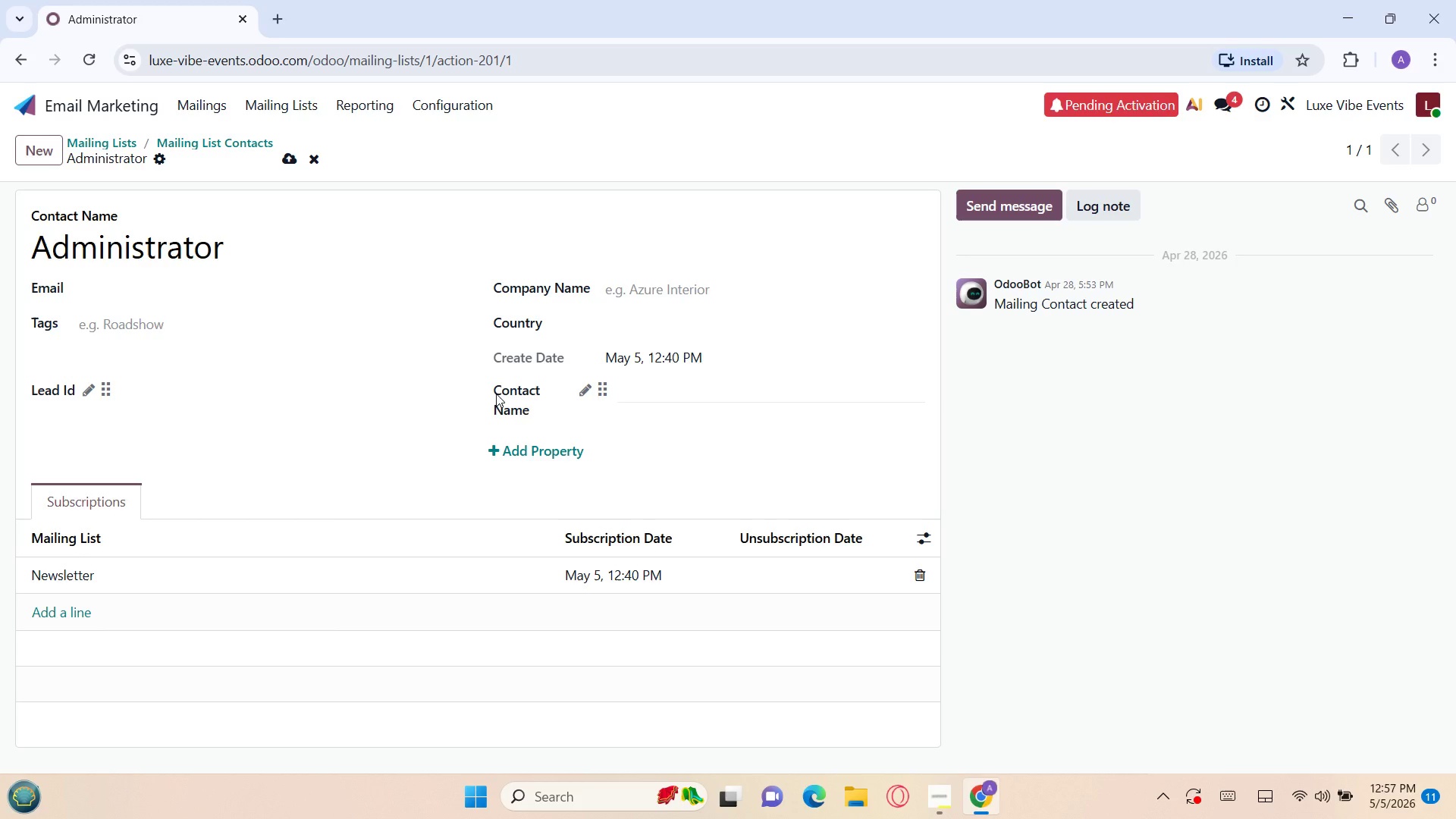 
wait(73.86)
 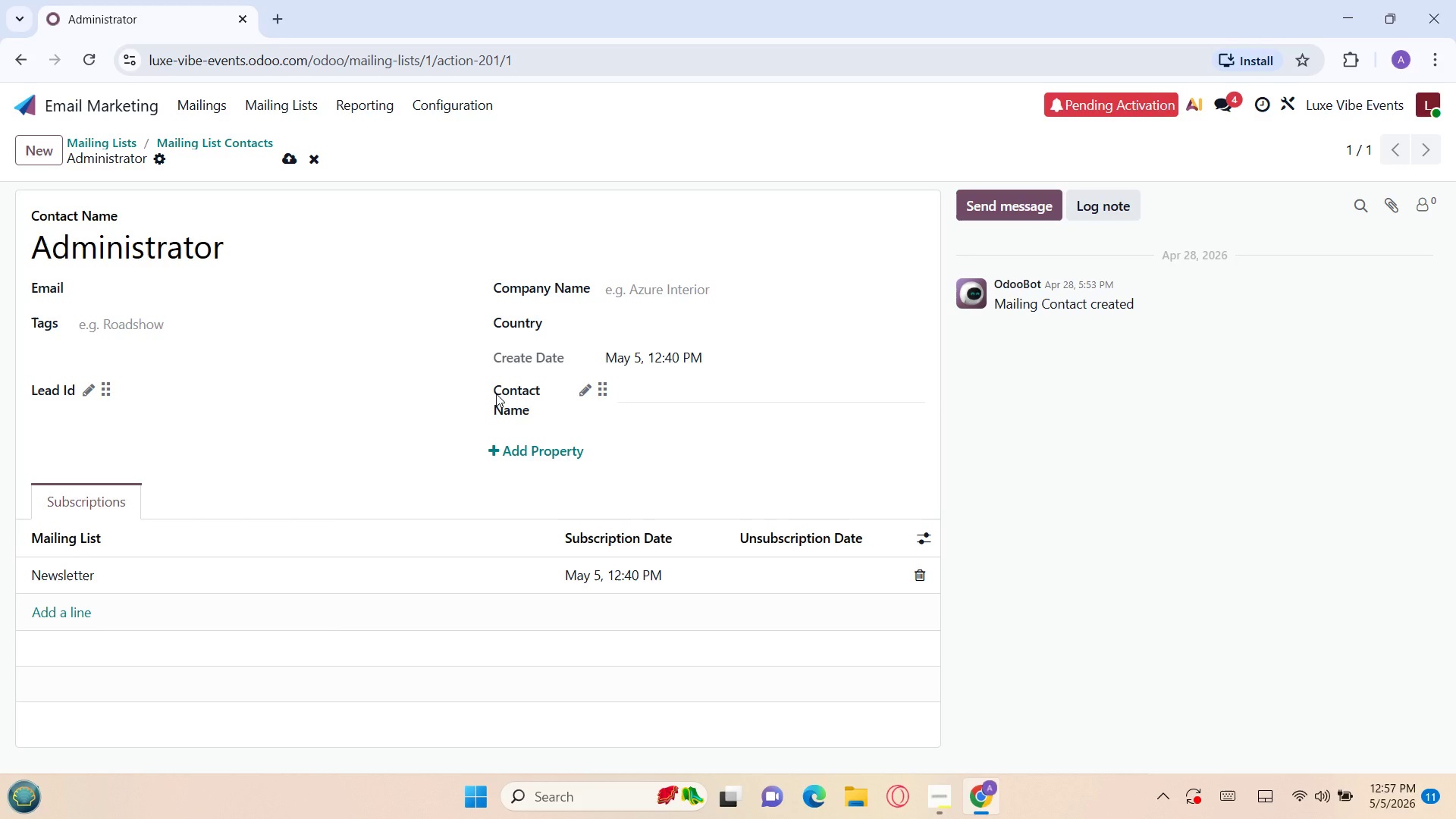 
left_click([527, 453])
 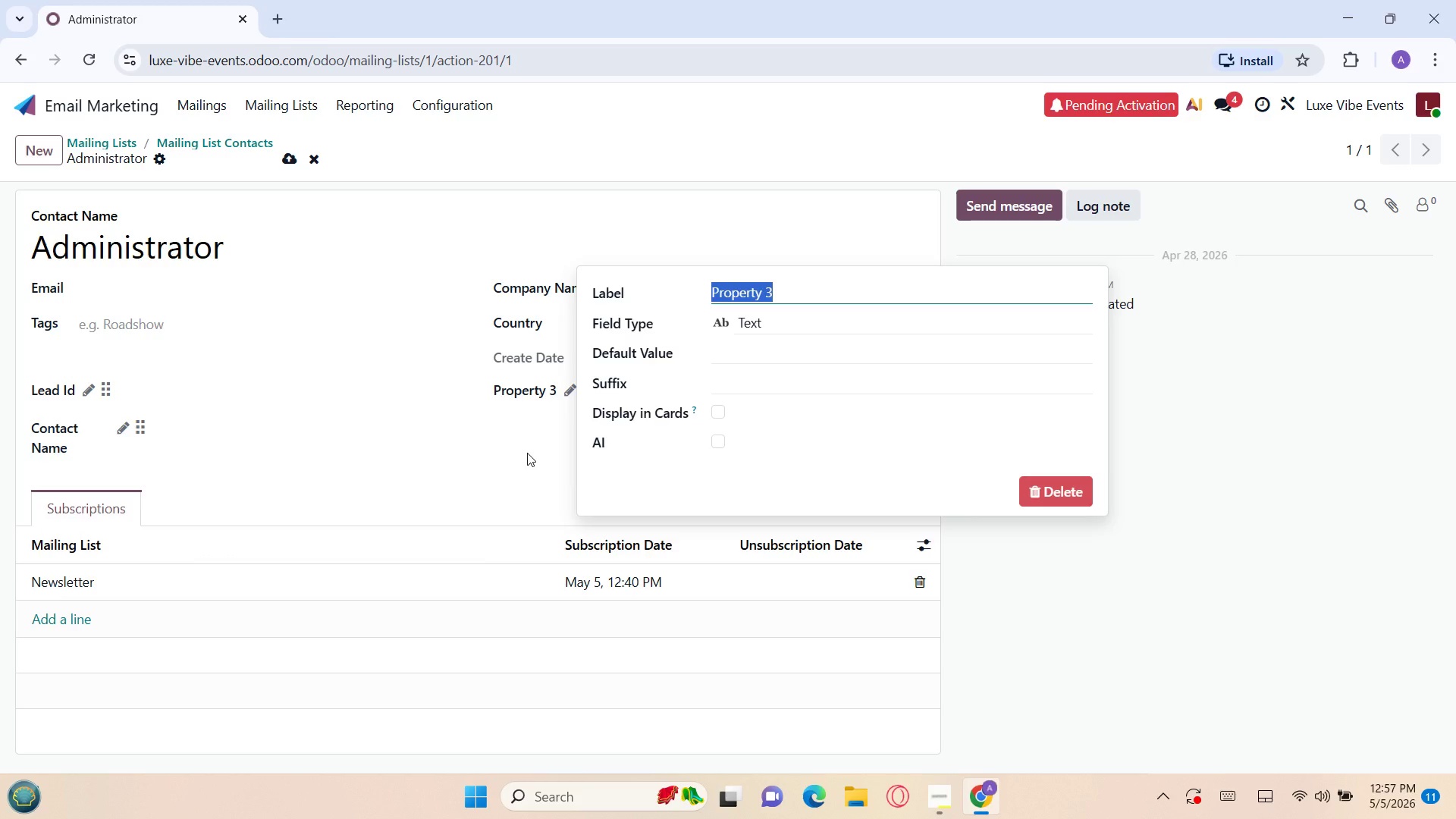 
key(Control+V)
 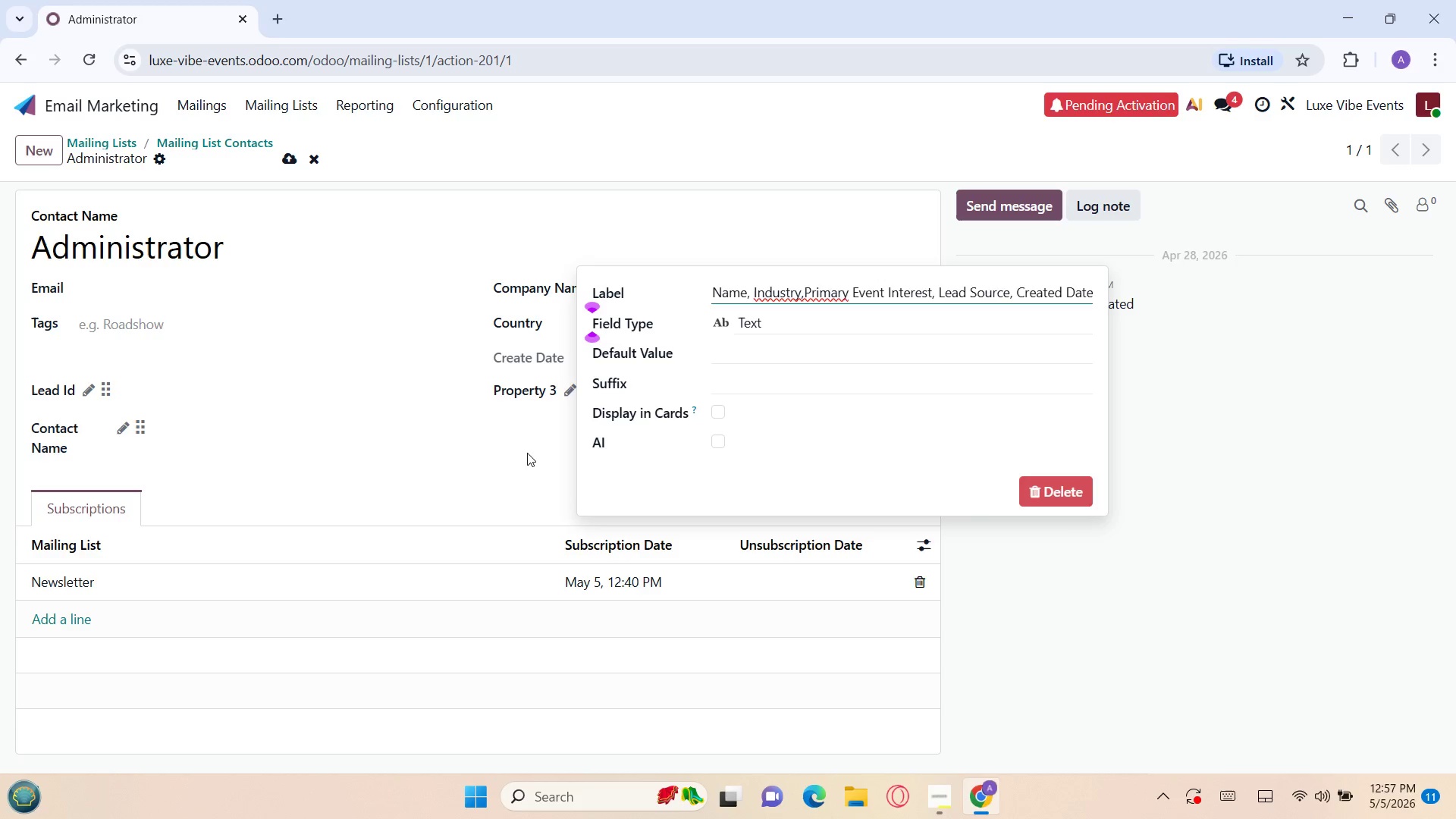 
hold_key(key=Backspace, duration=1.5)
 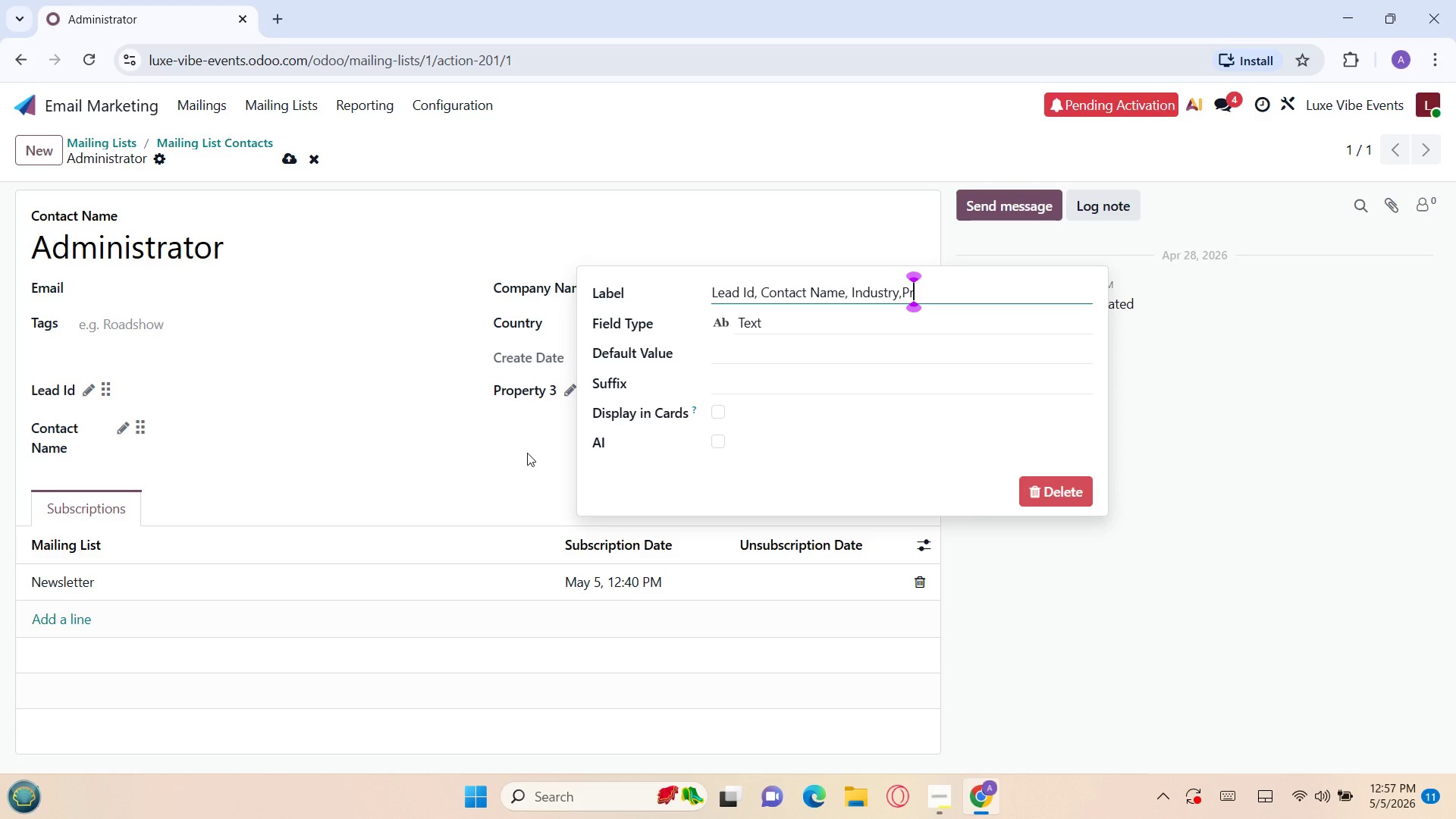 
hold_key(key=Backspace, duration=0.36)
 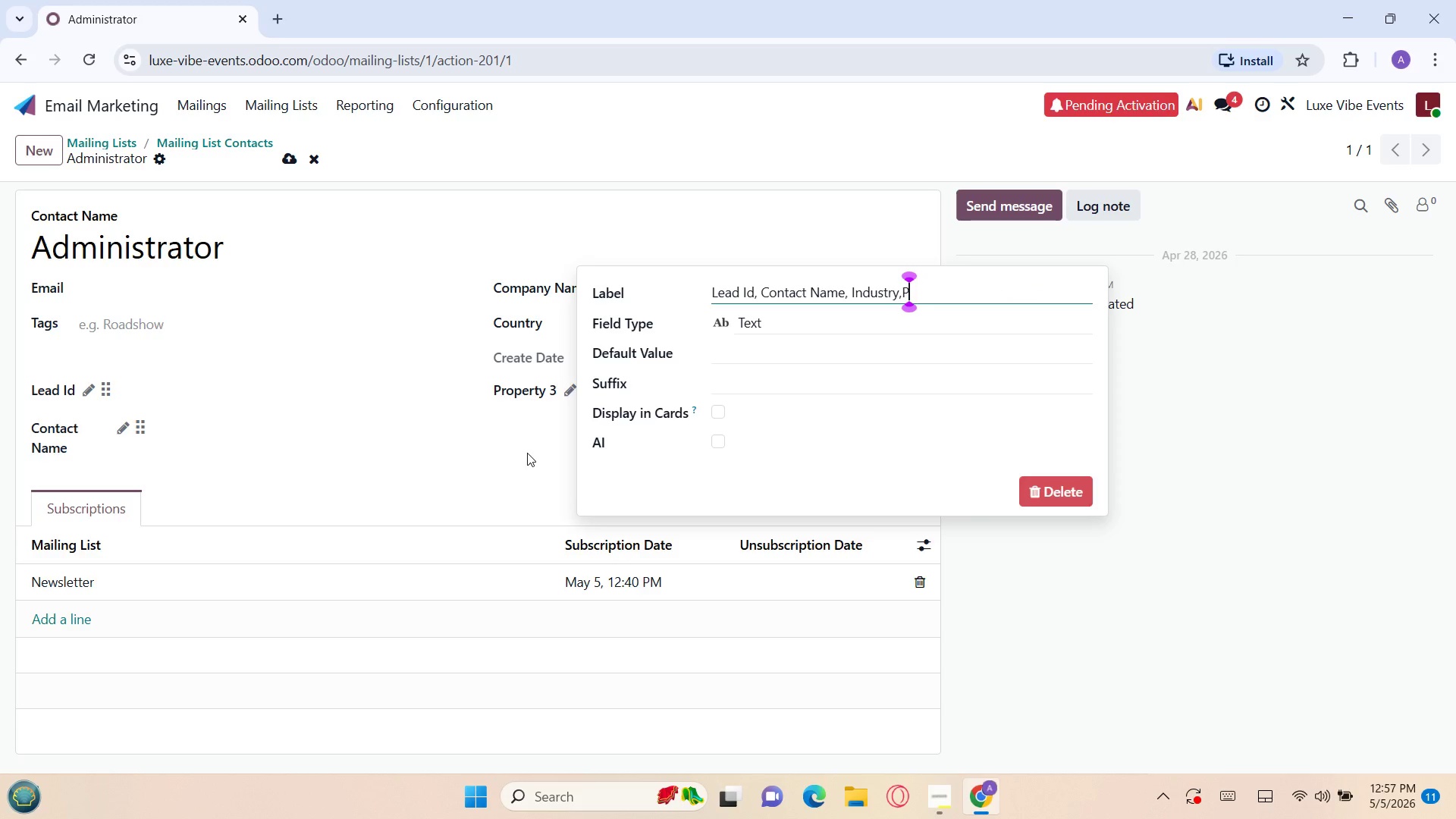 
key(Backspace)
 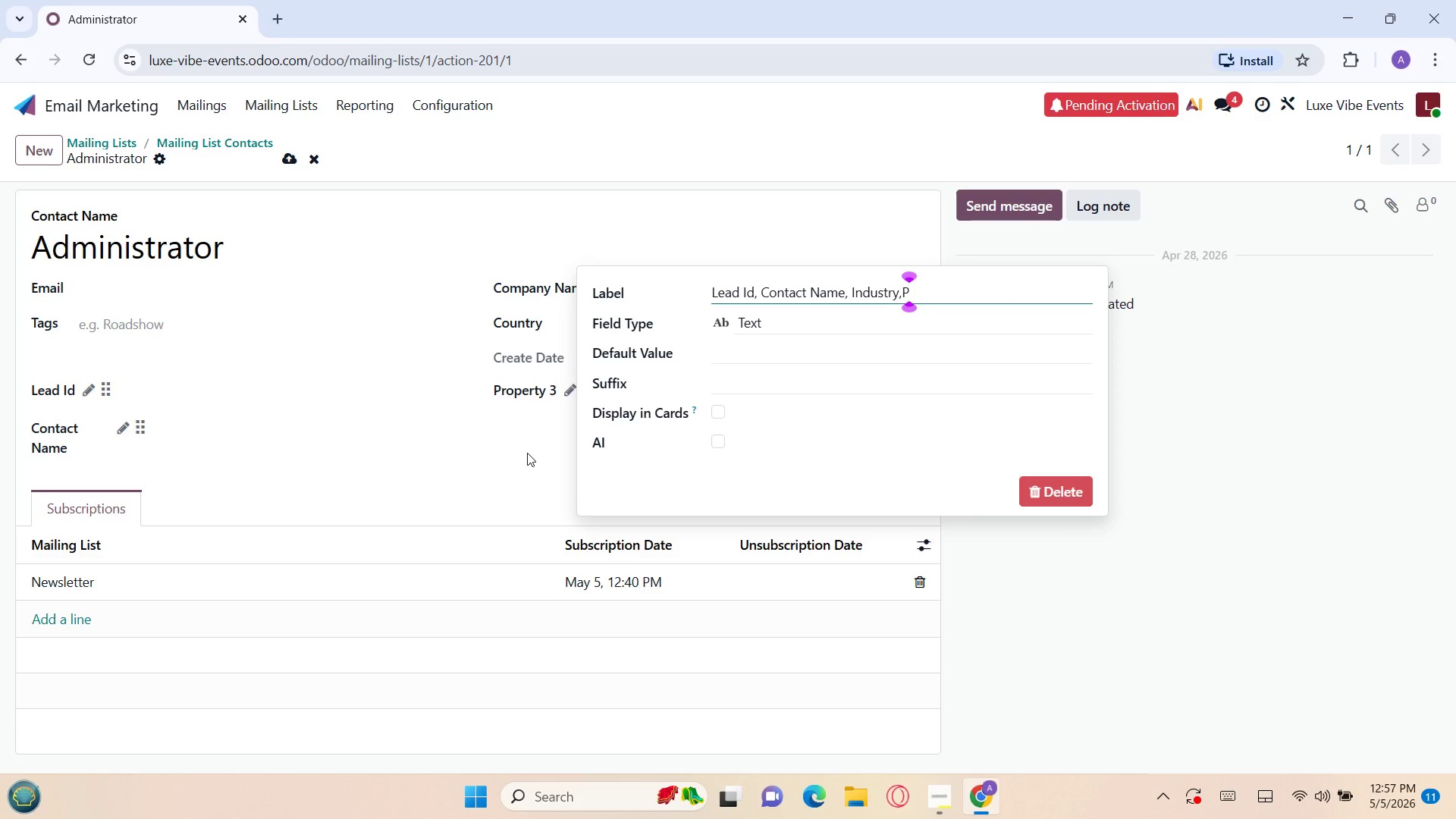 
key(Backspace)
 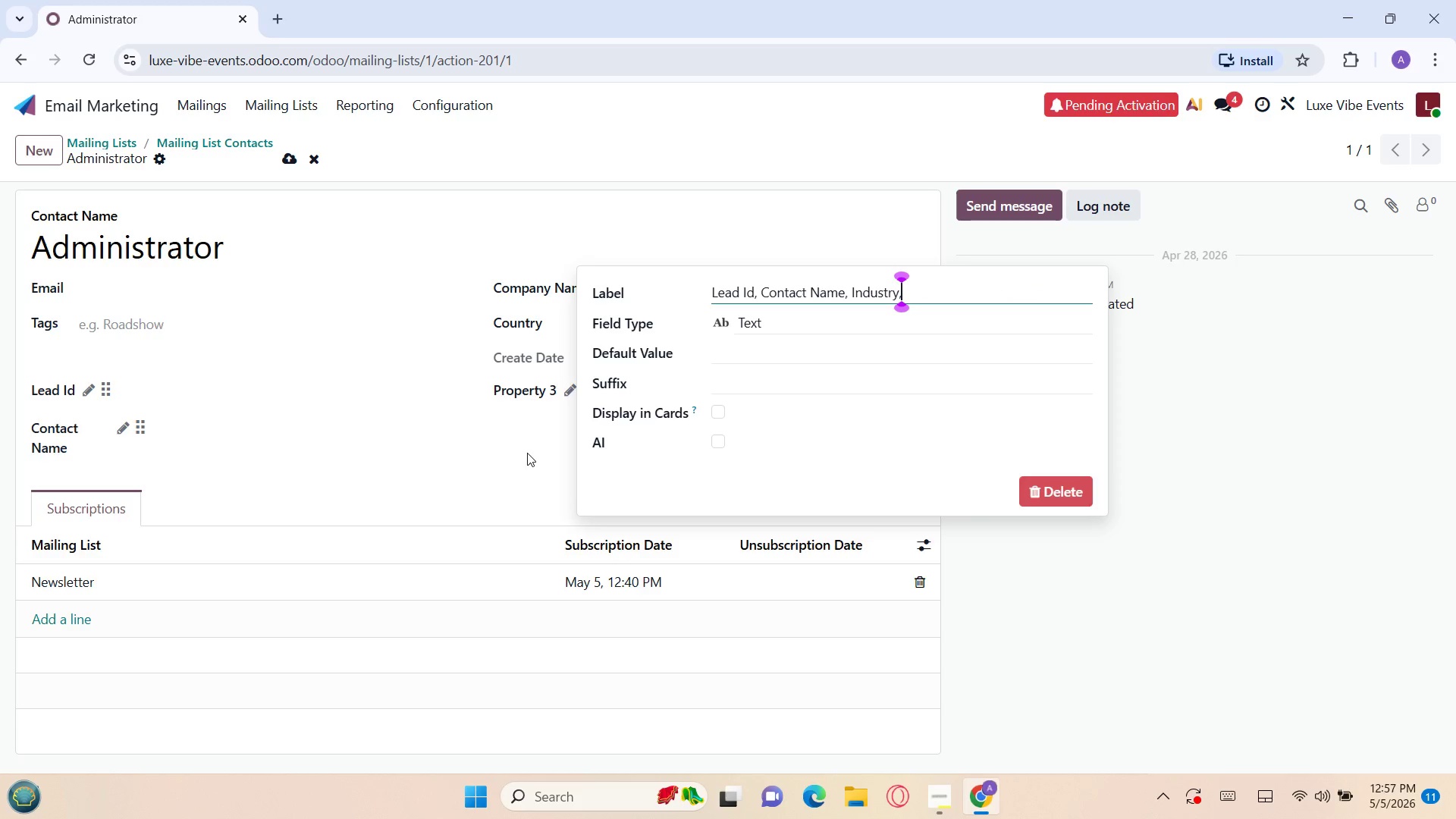 
key(Backspace)
 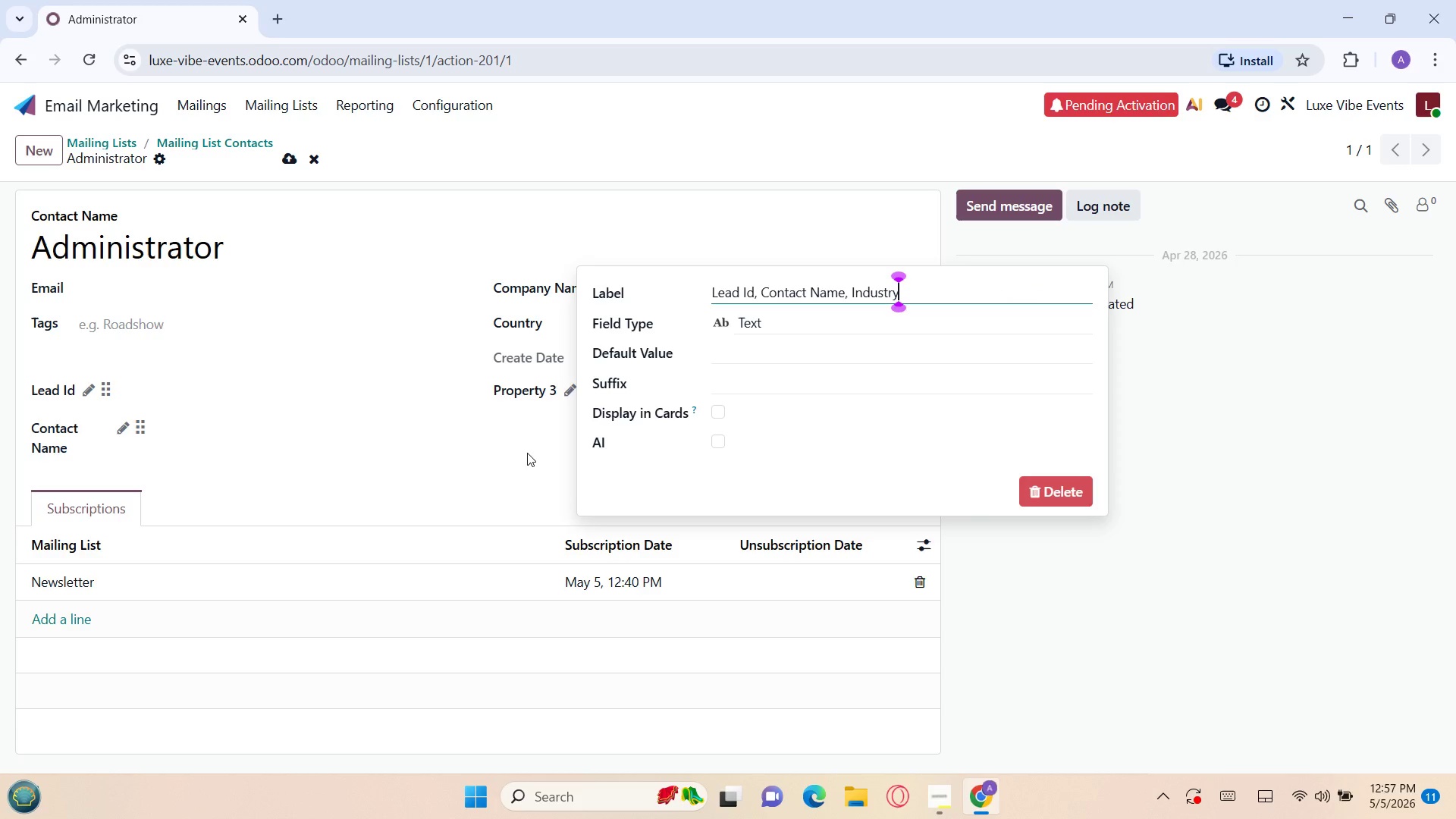 
key(ArrowLeft)
 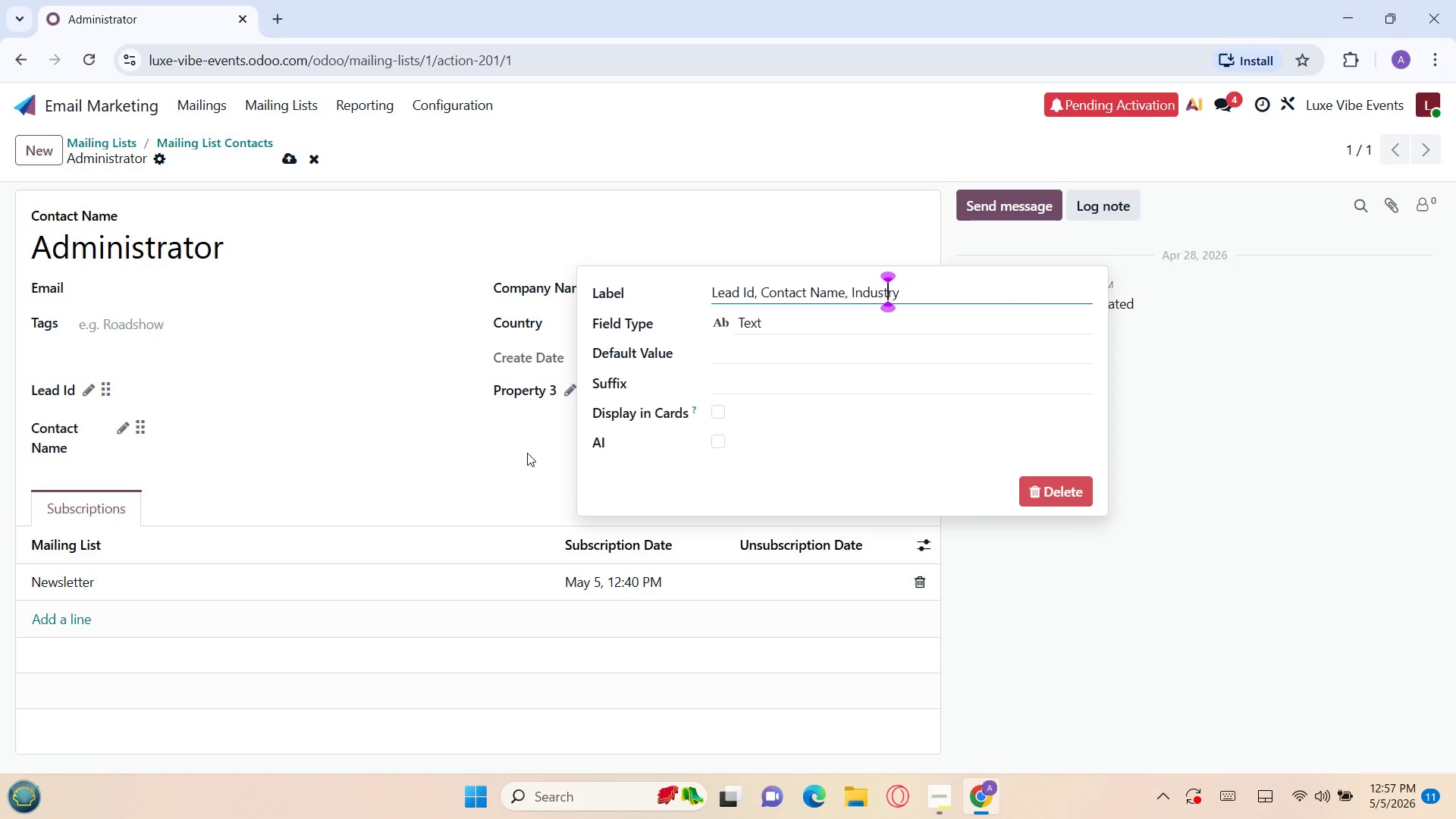 
key(ArrowLeft)
 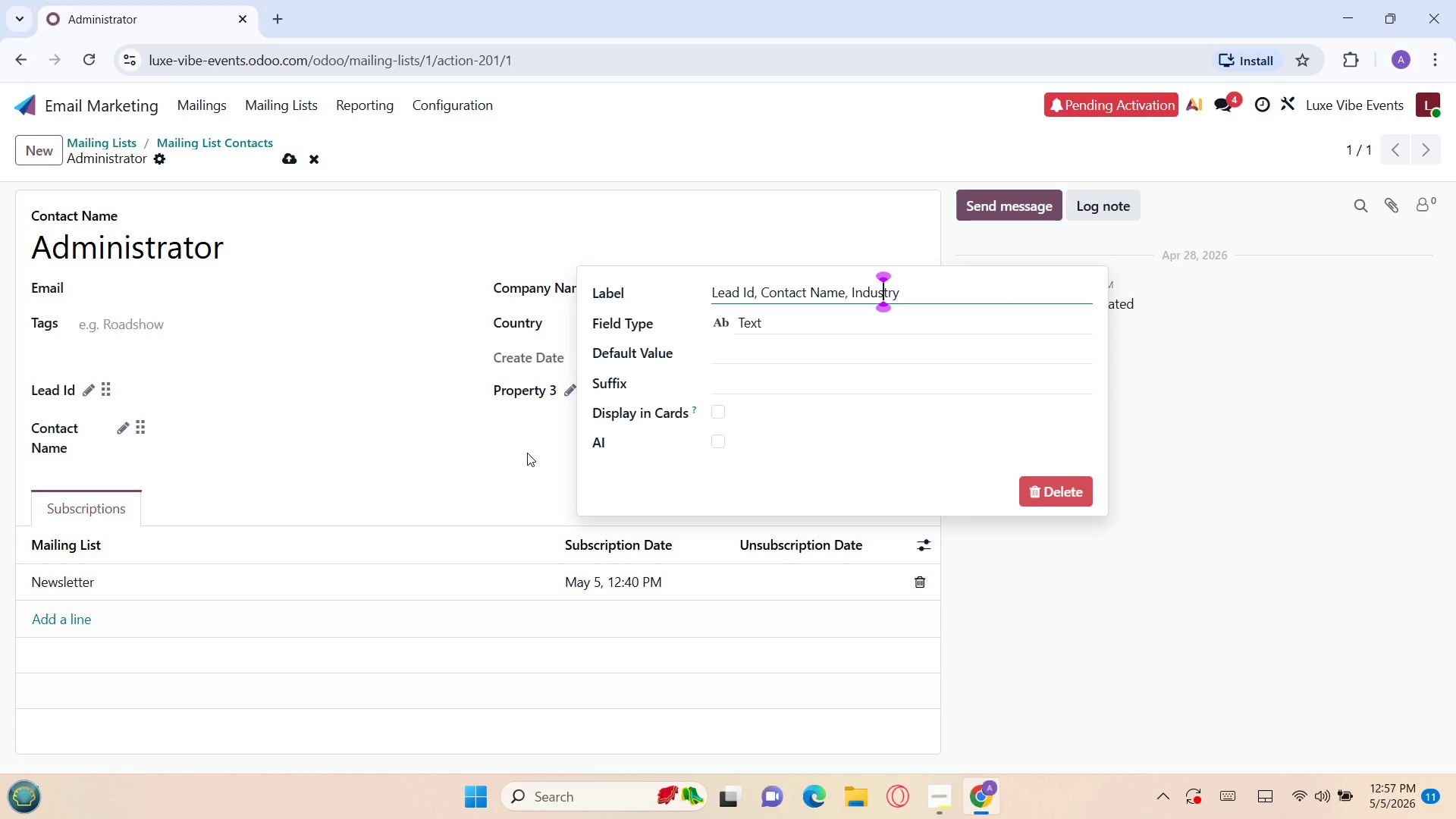 
key(ArrowLeft)
 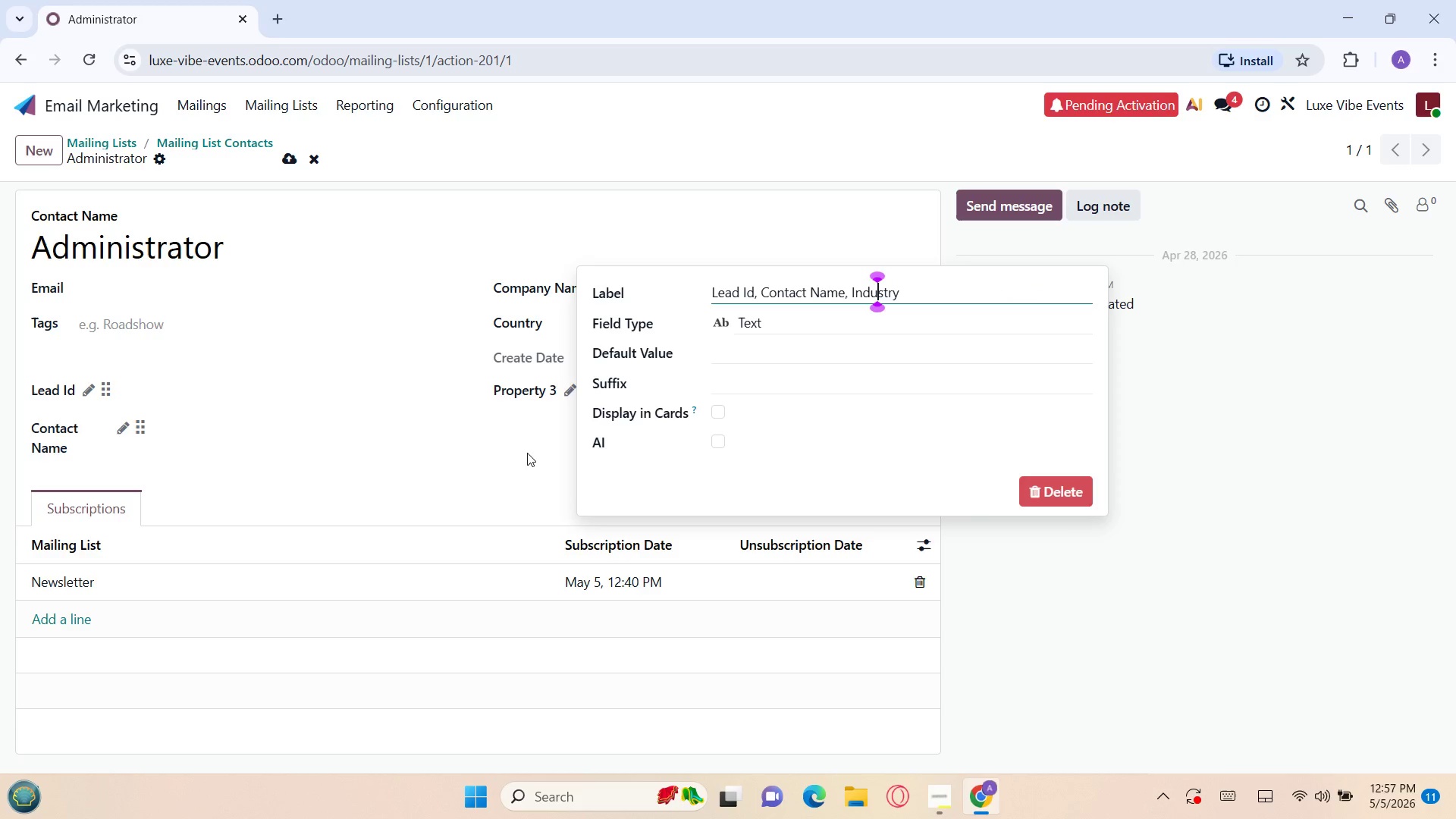 
key(ArrowLeft)
 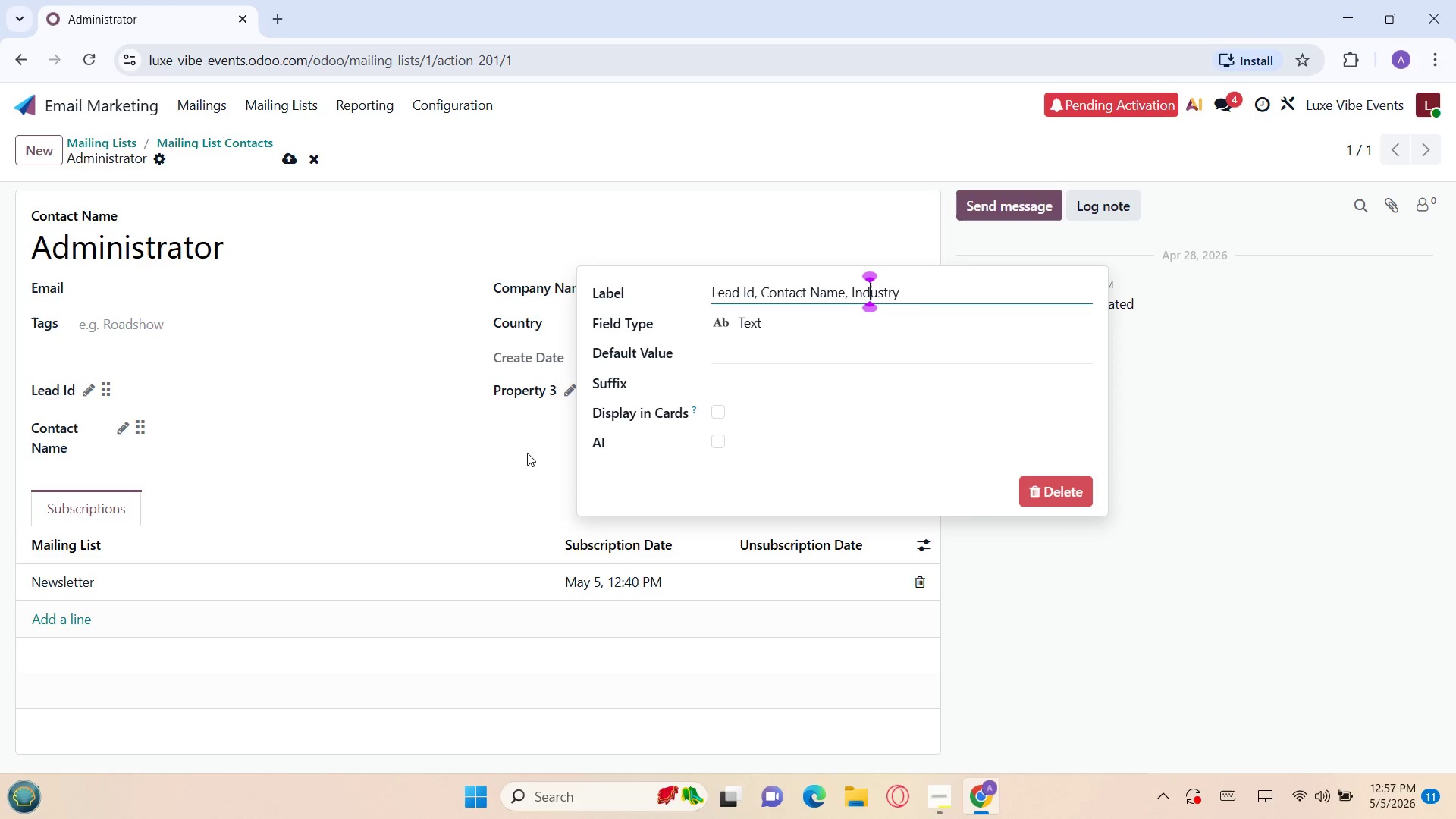 
key(ArrowLeft)
 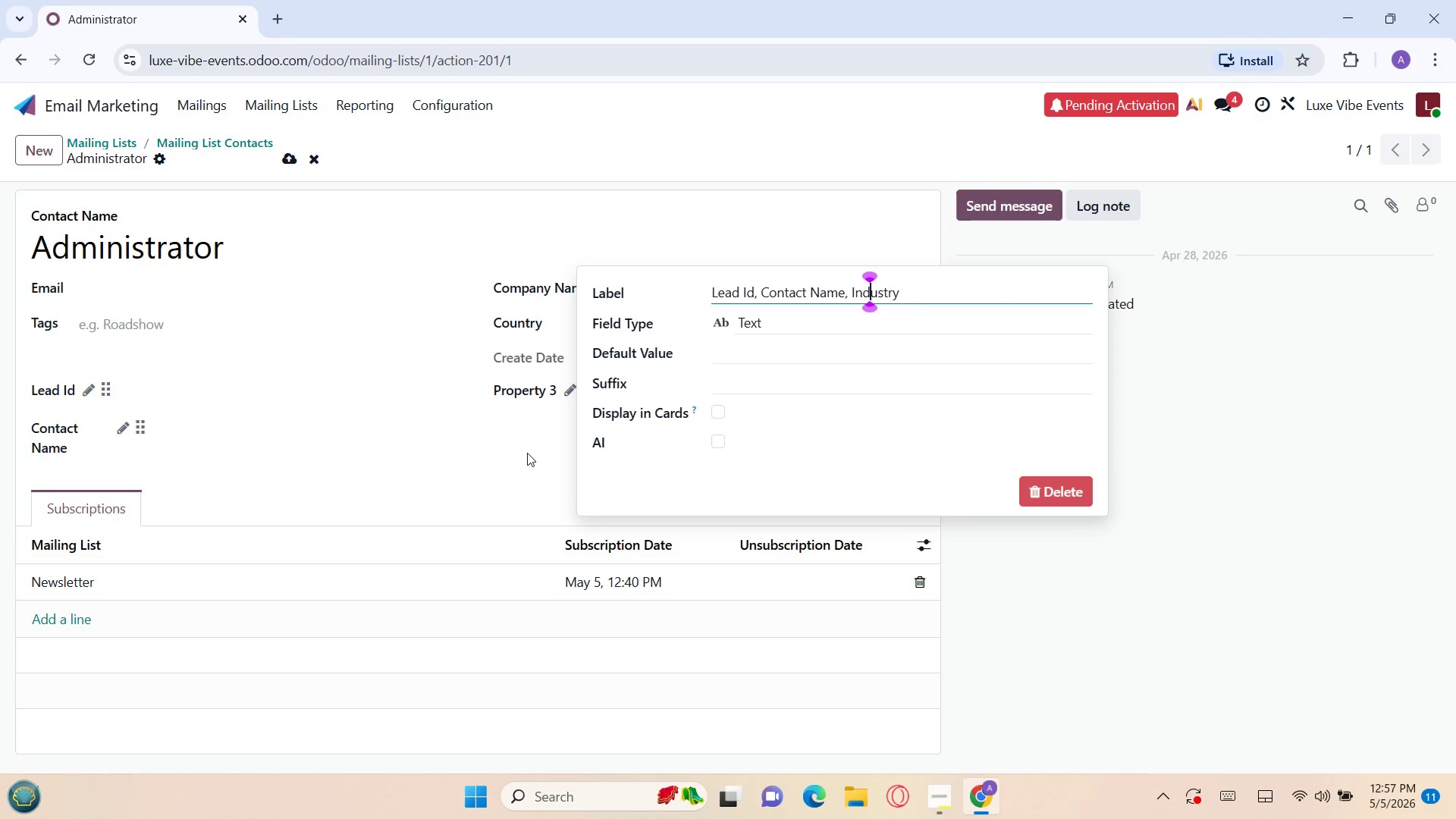 
key(ArrowLeft)
 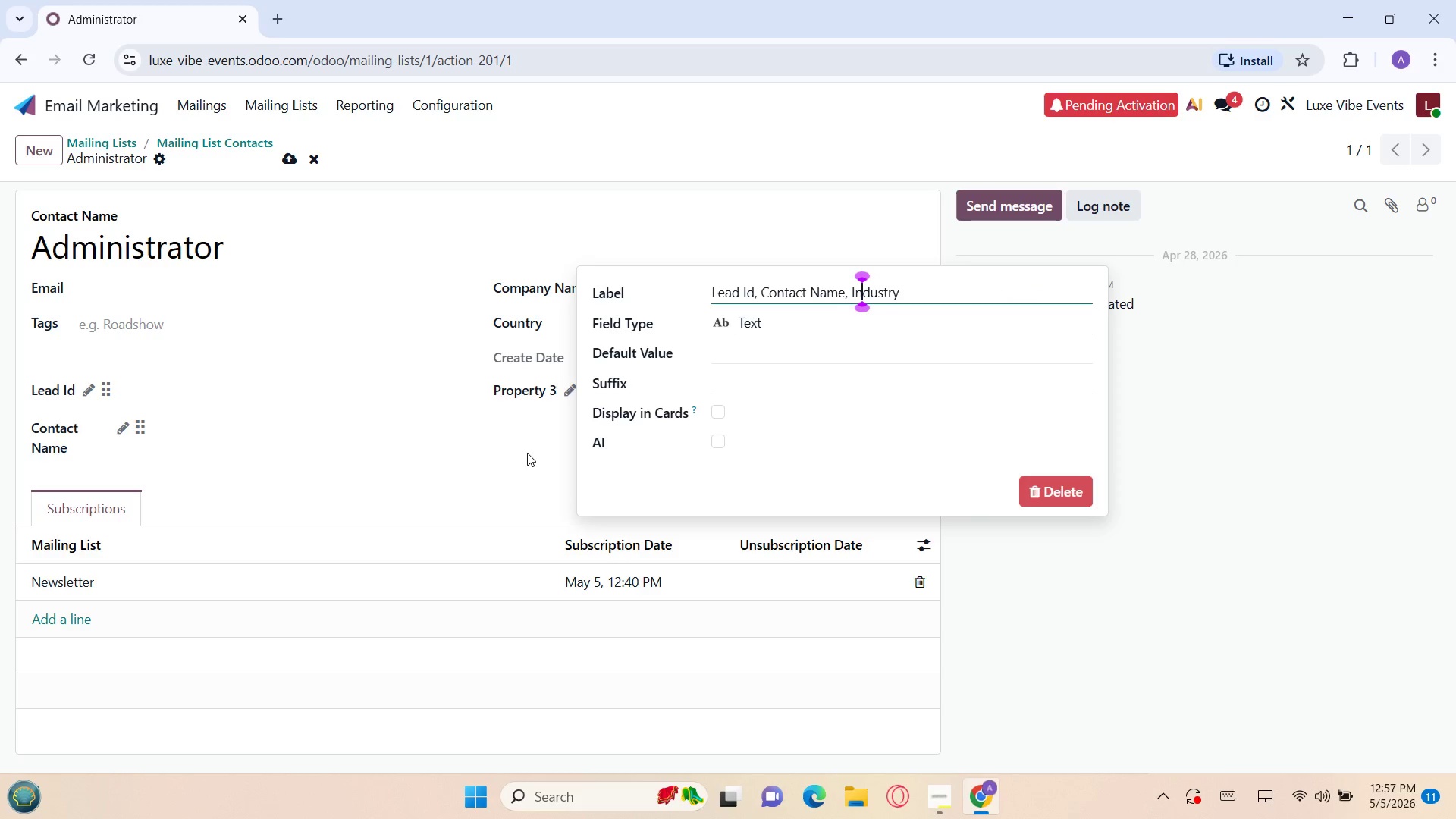 
key(ArrowLeft)
 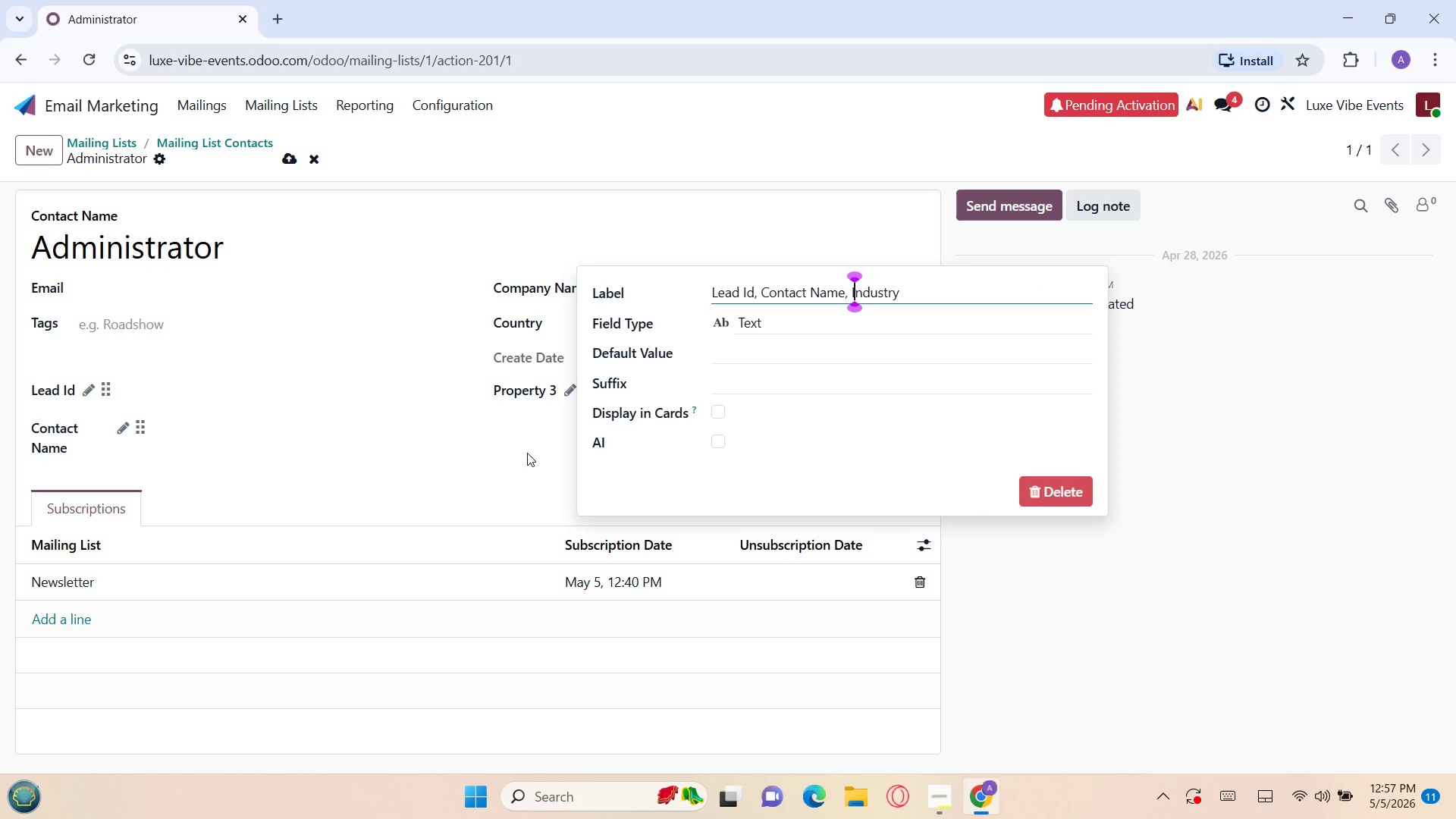 
key(ArrowLeft)
 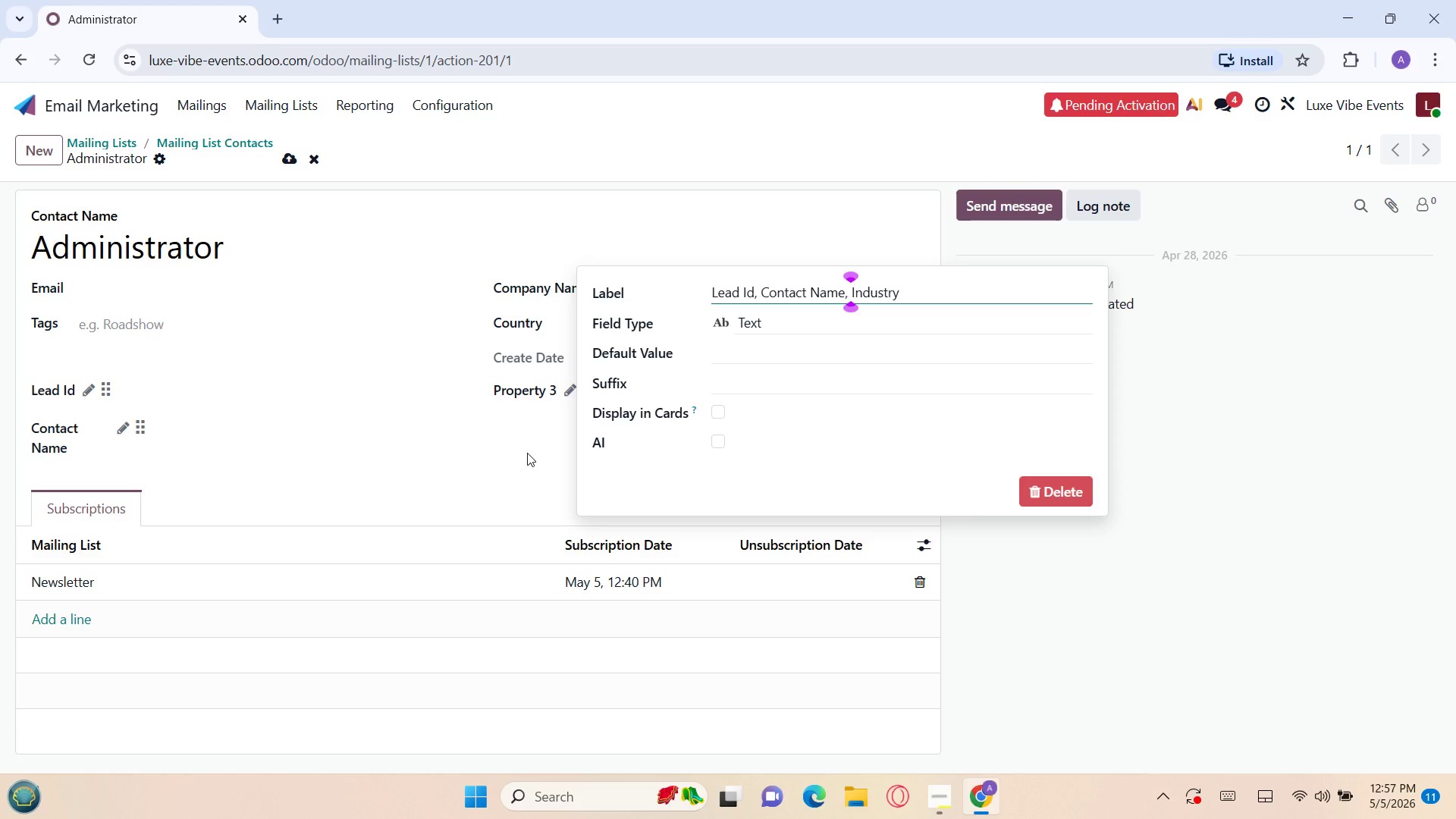 
hold_key(key=Backspace, duration=1.41)
 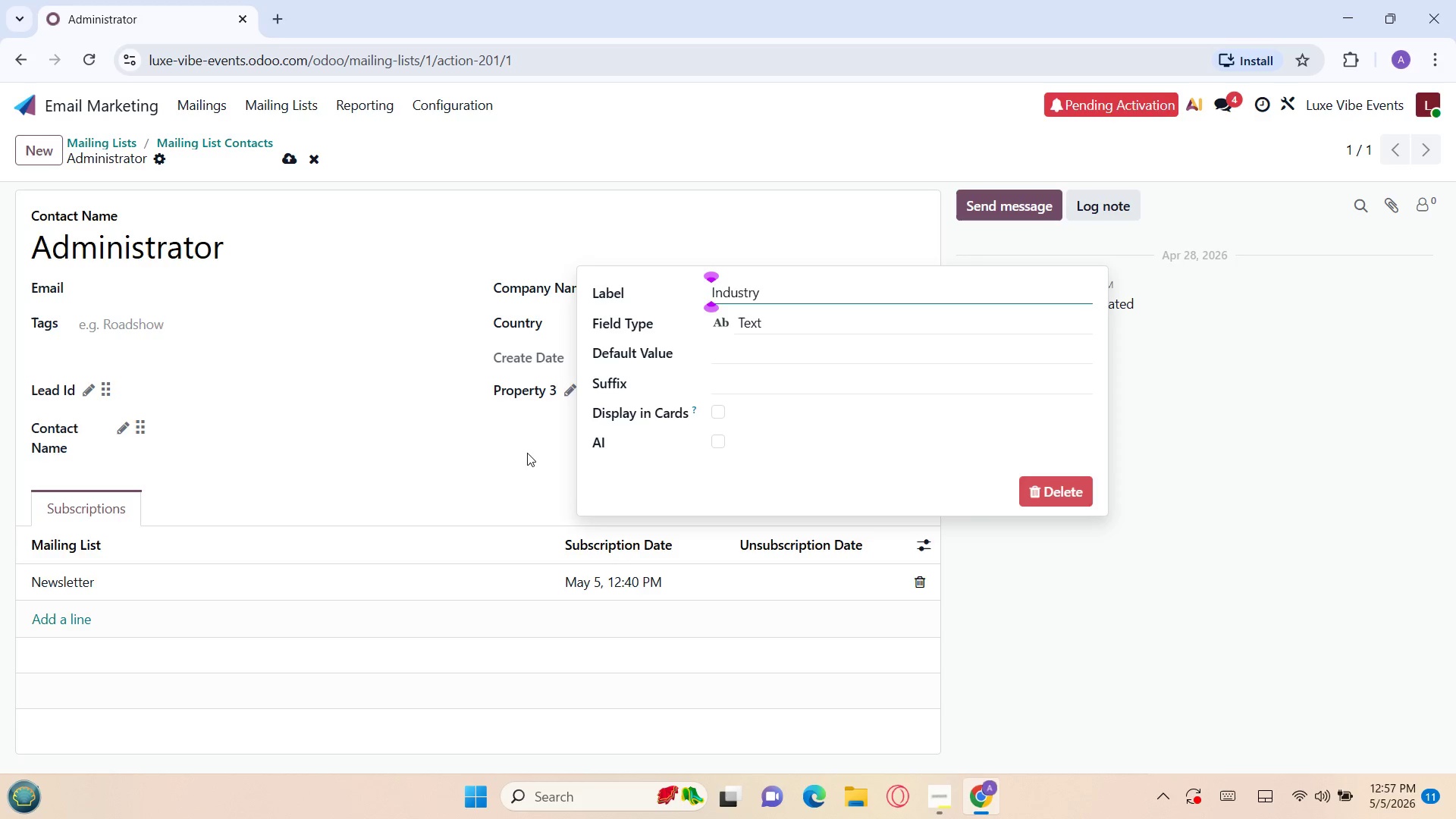 
key(Enter)
 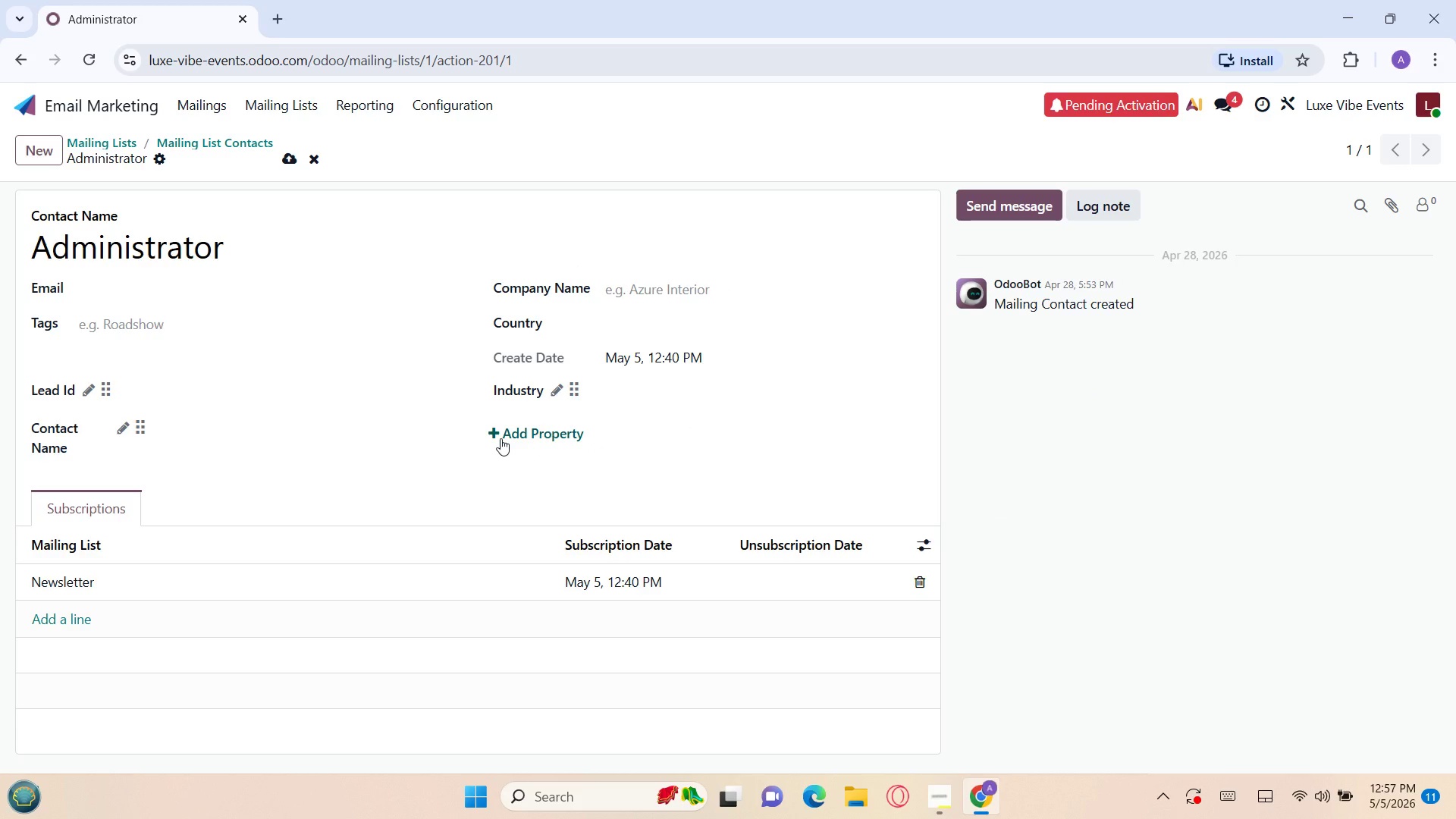 
wait(5.11)
 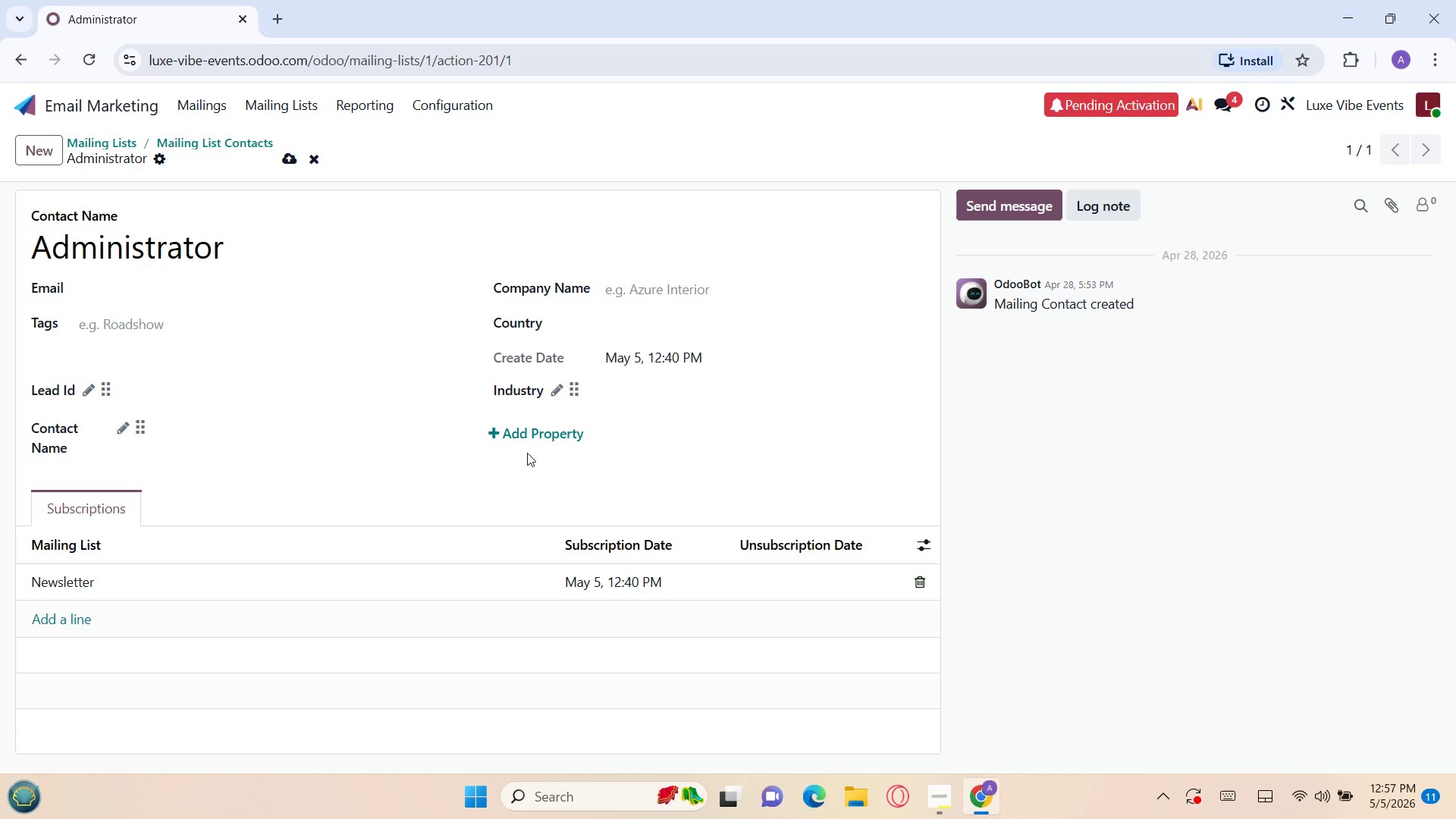 
left_click([500, 438])
 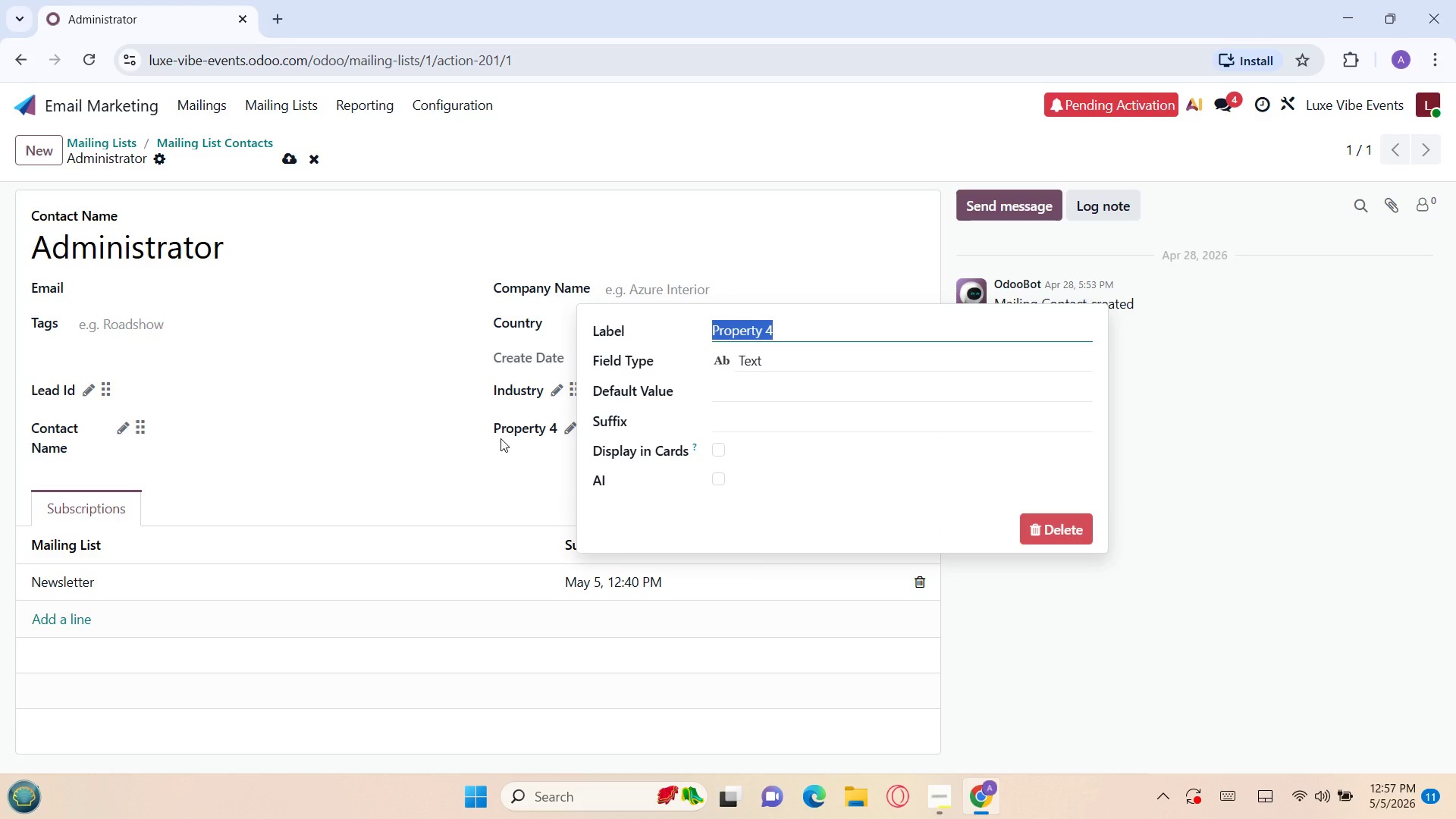 
key(Control+V)
 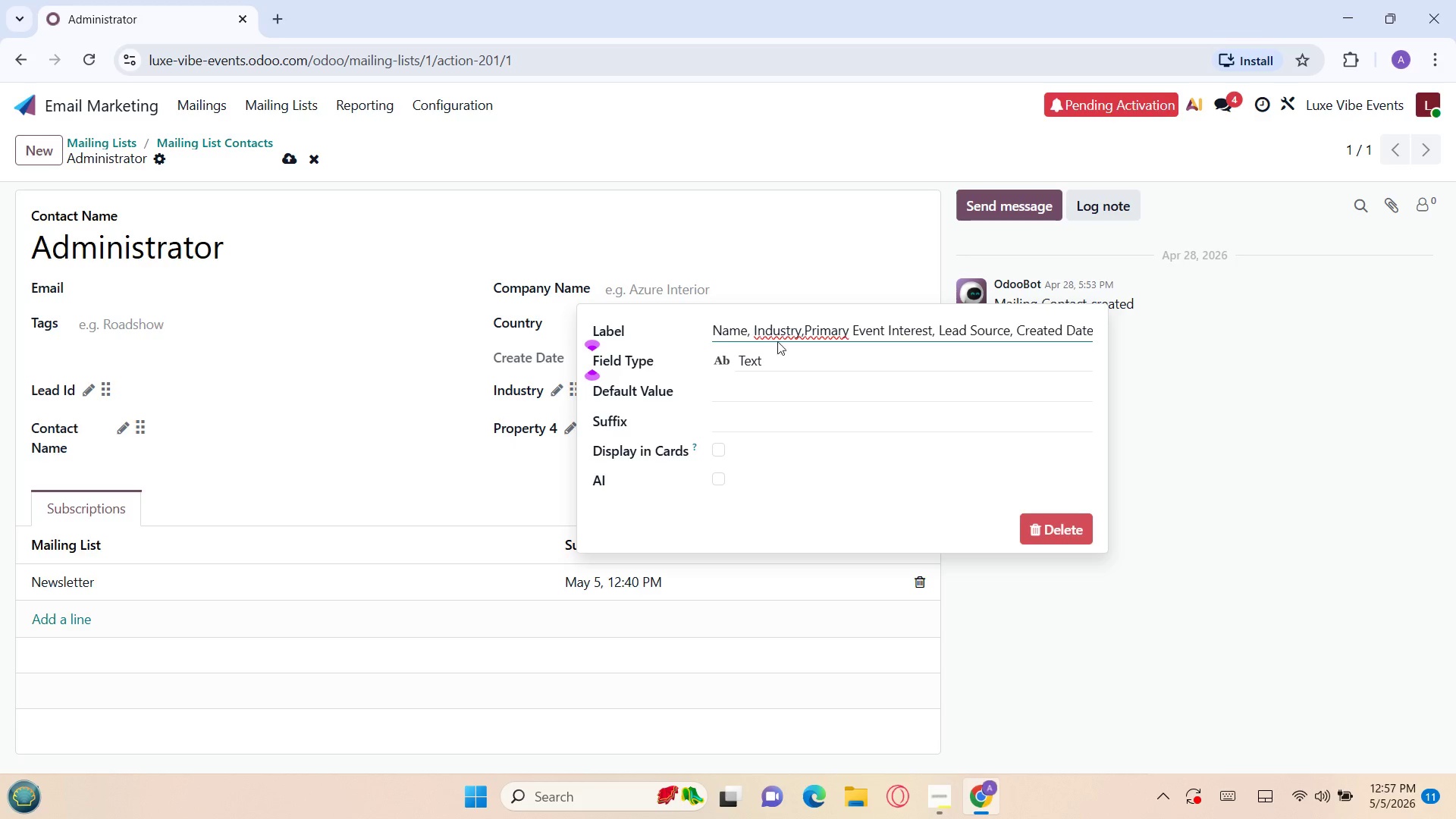 
left_click([807, 334])
 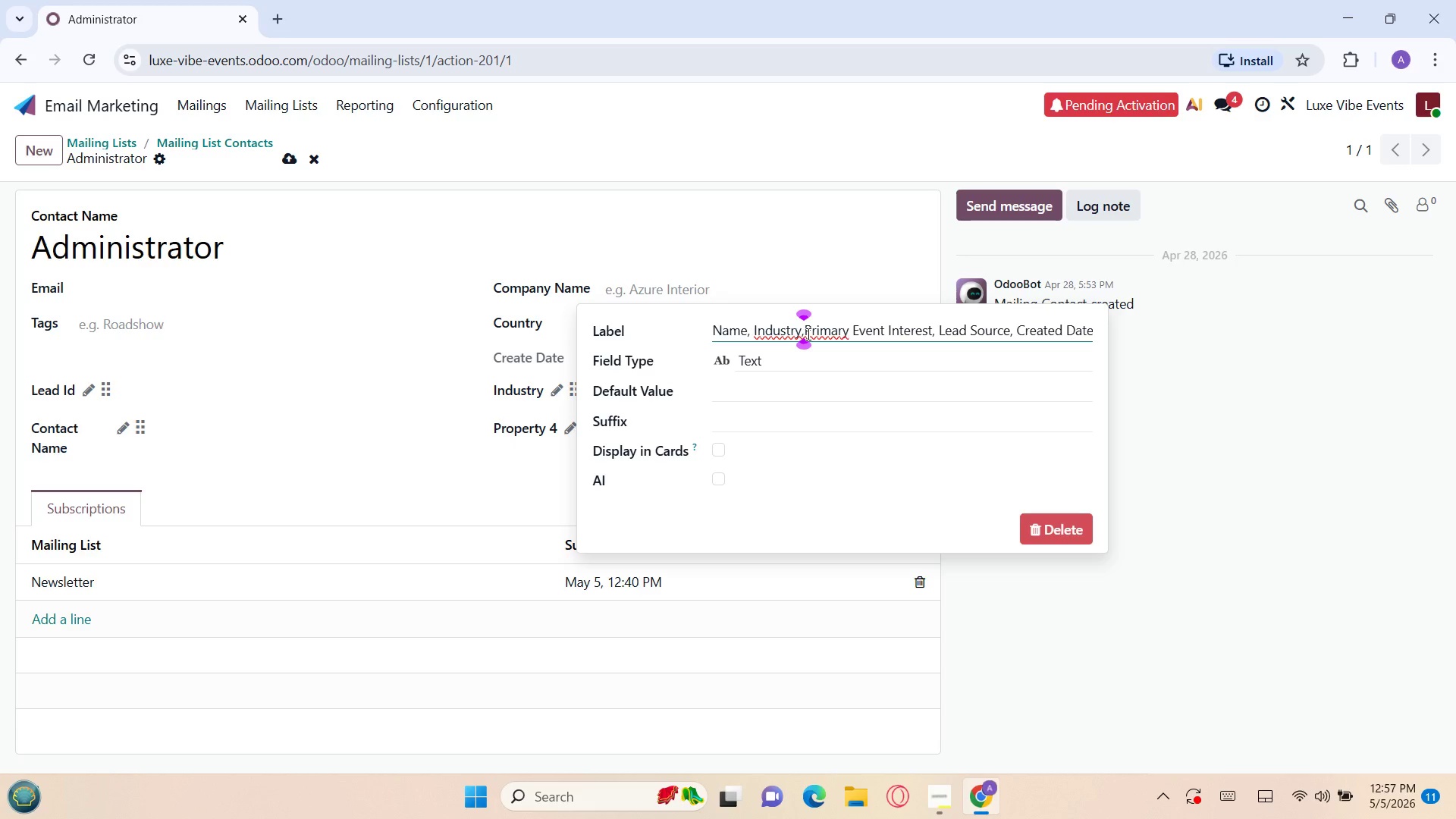 
hold_key(key=Backspace, duration=1.5)
 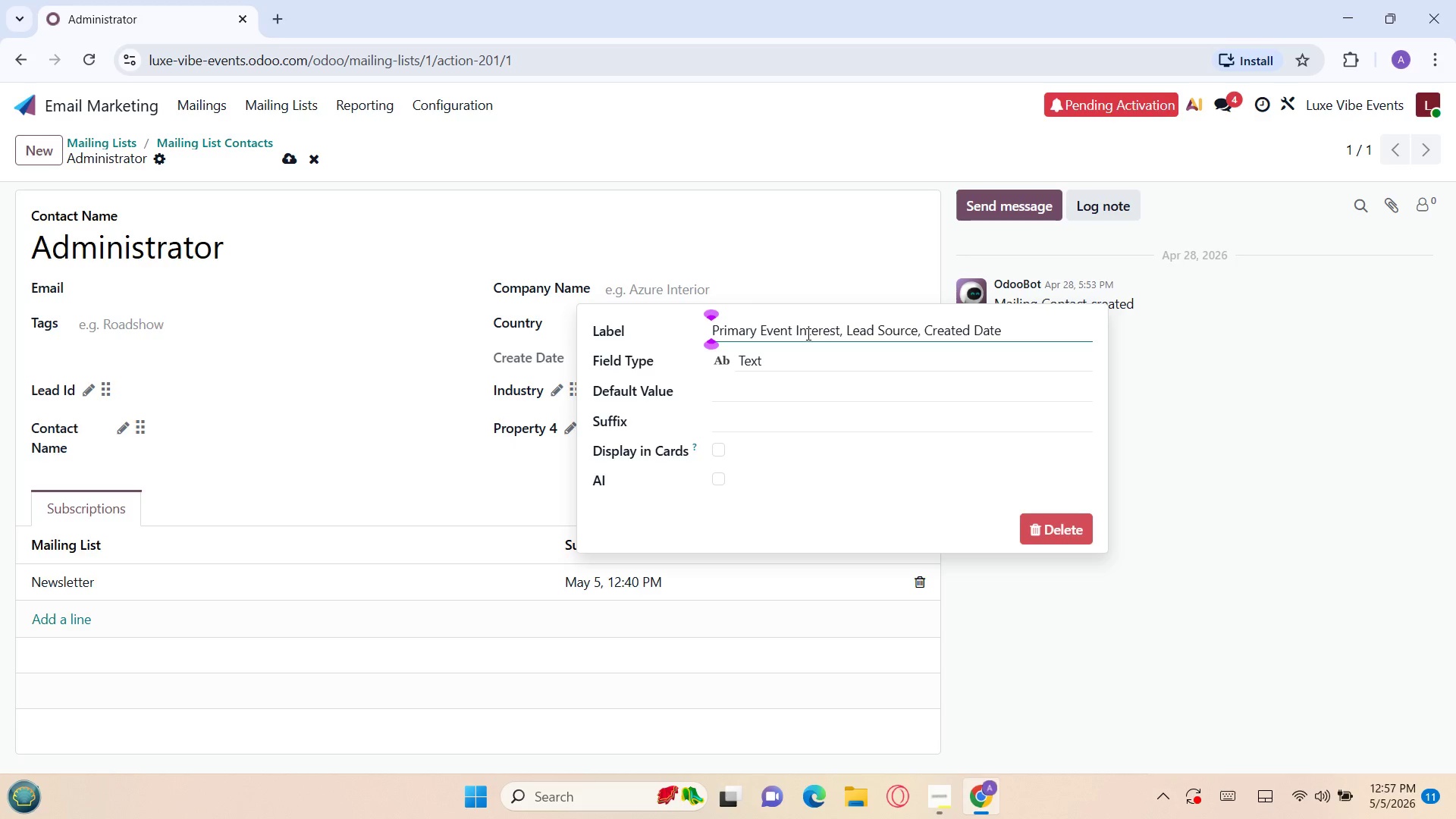 
key(Backspace)
 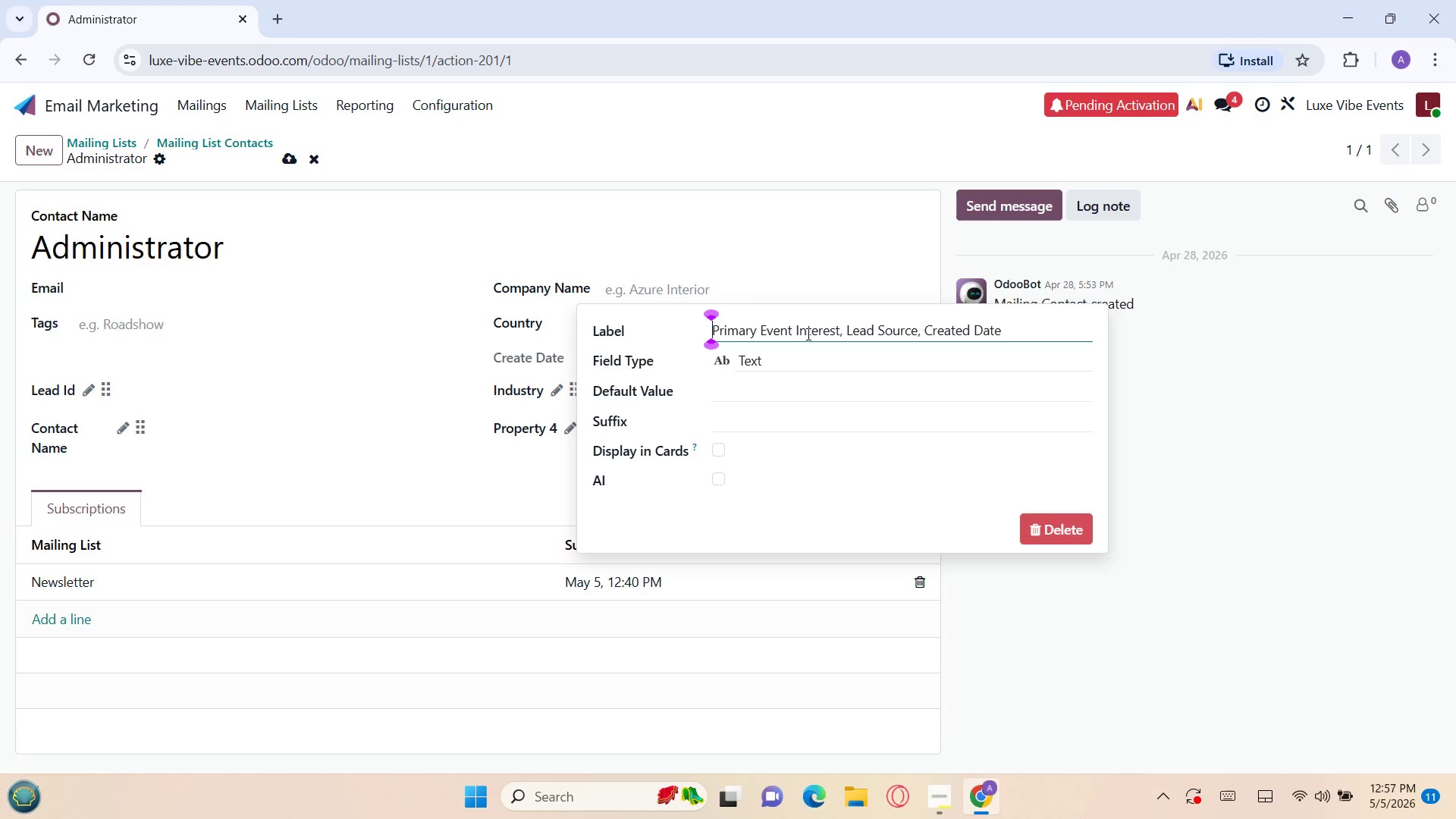 
key(Backspace)
 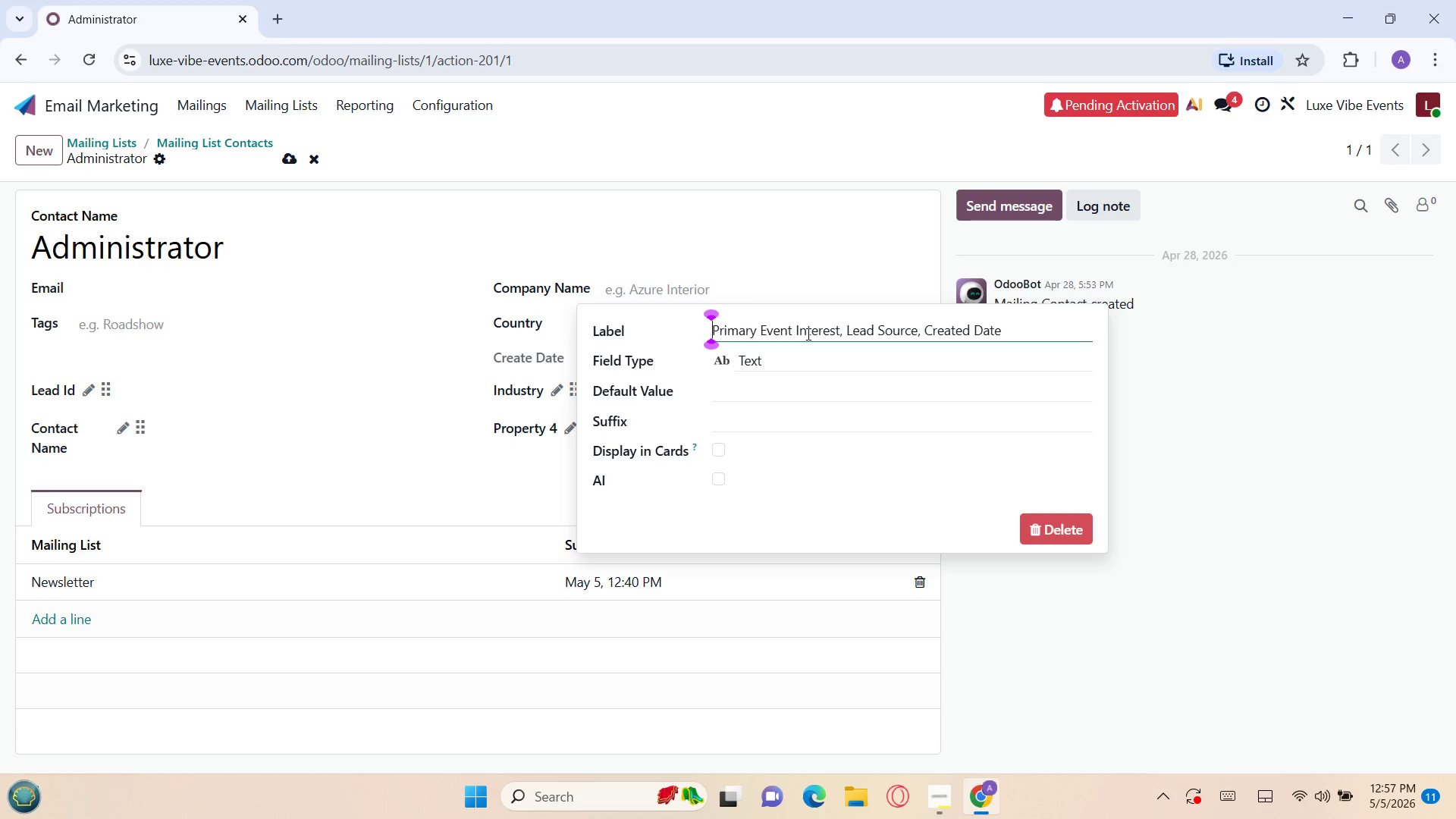 
key(Backspace)
 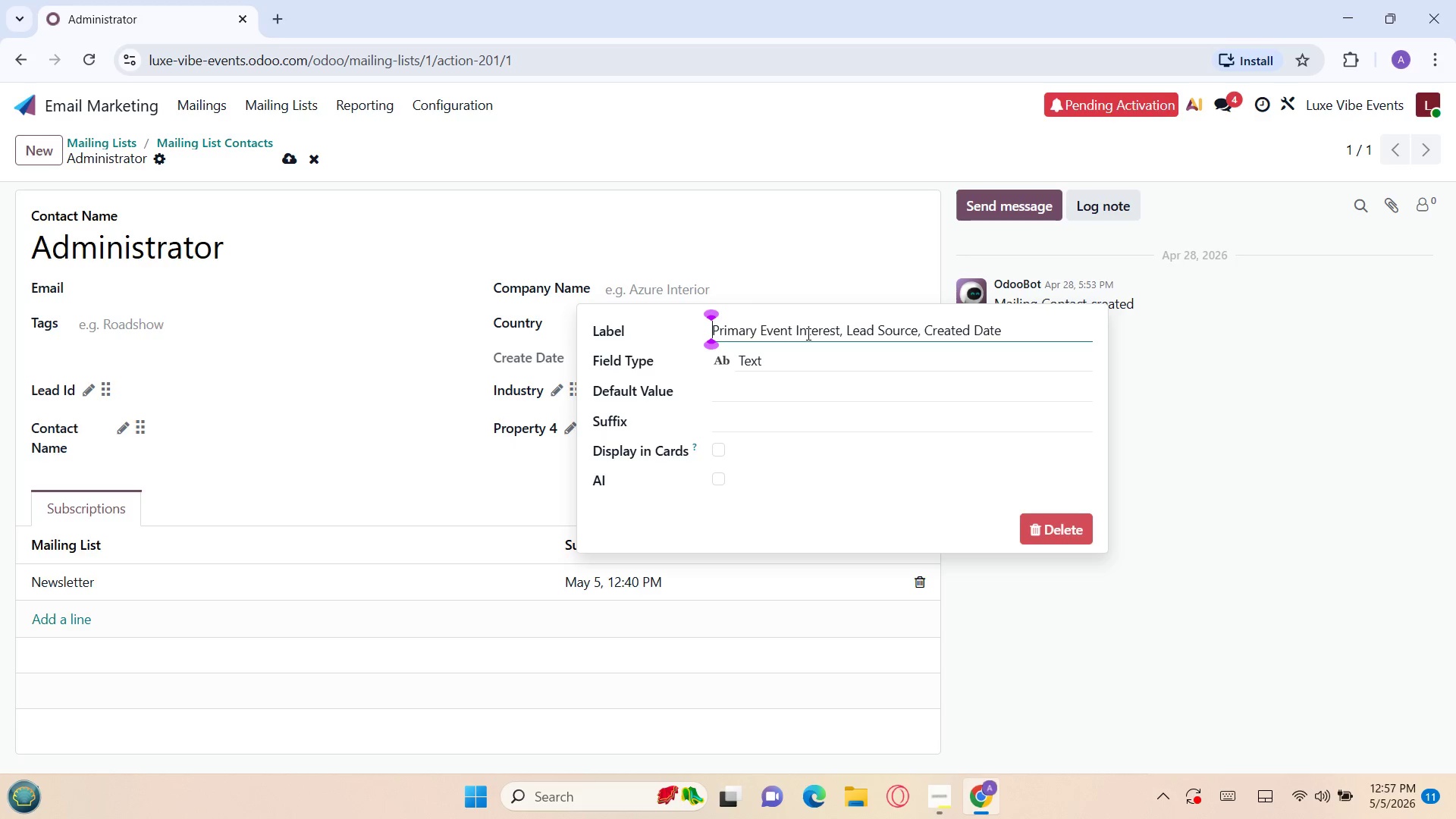 
key(Backspace)
 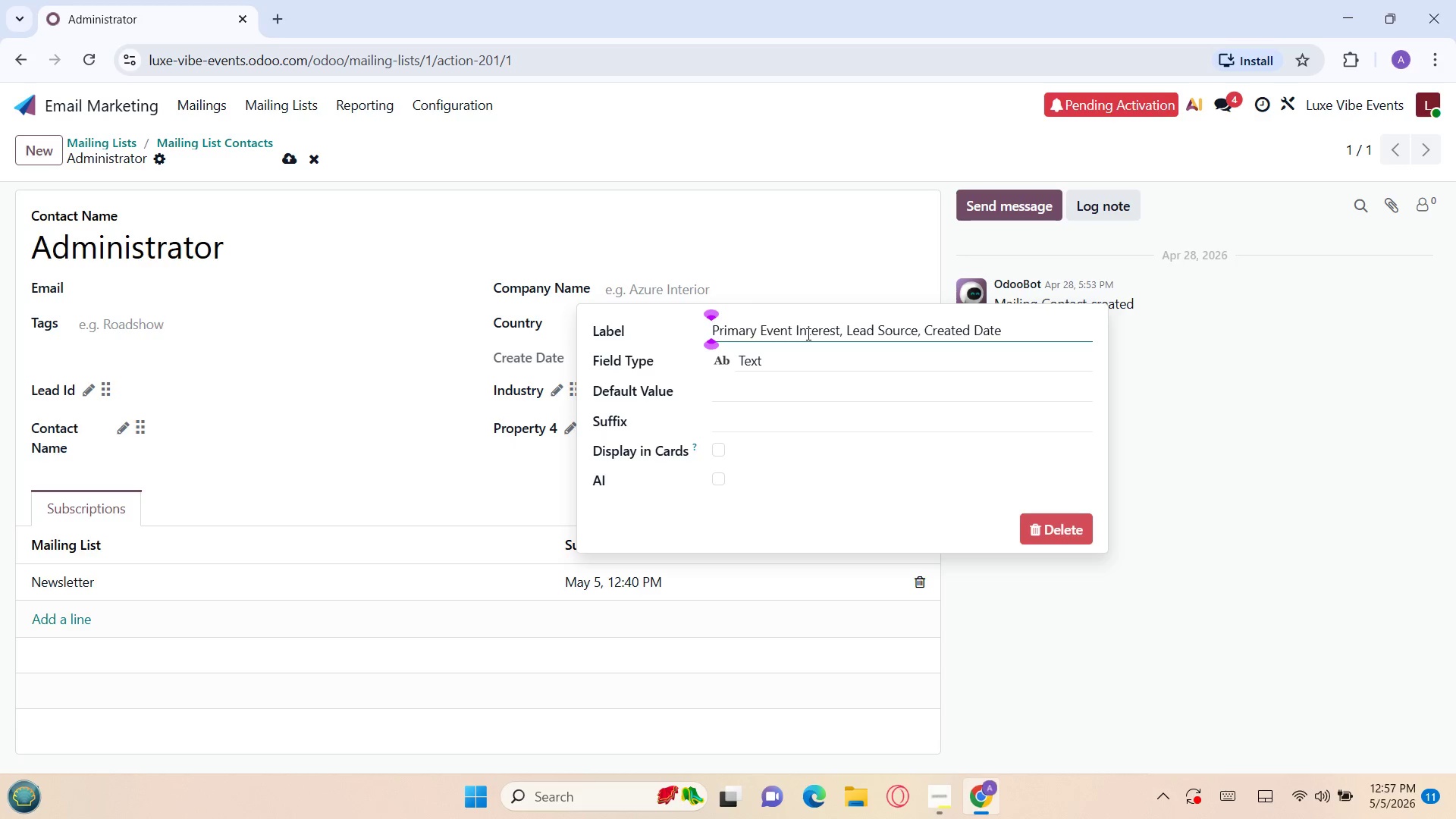 
key(Backspace)
 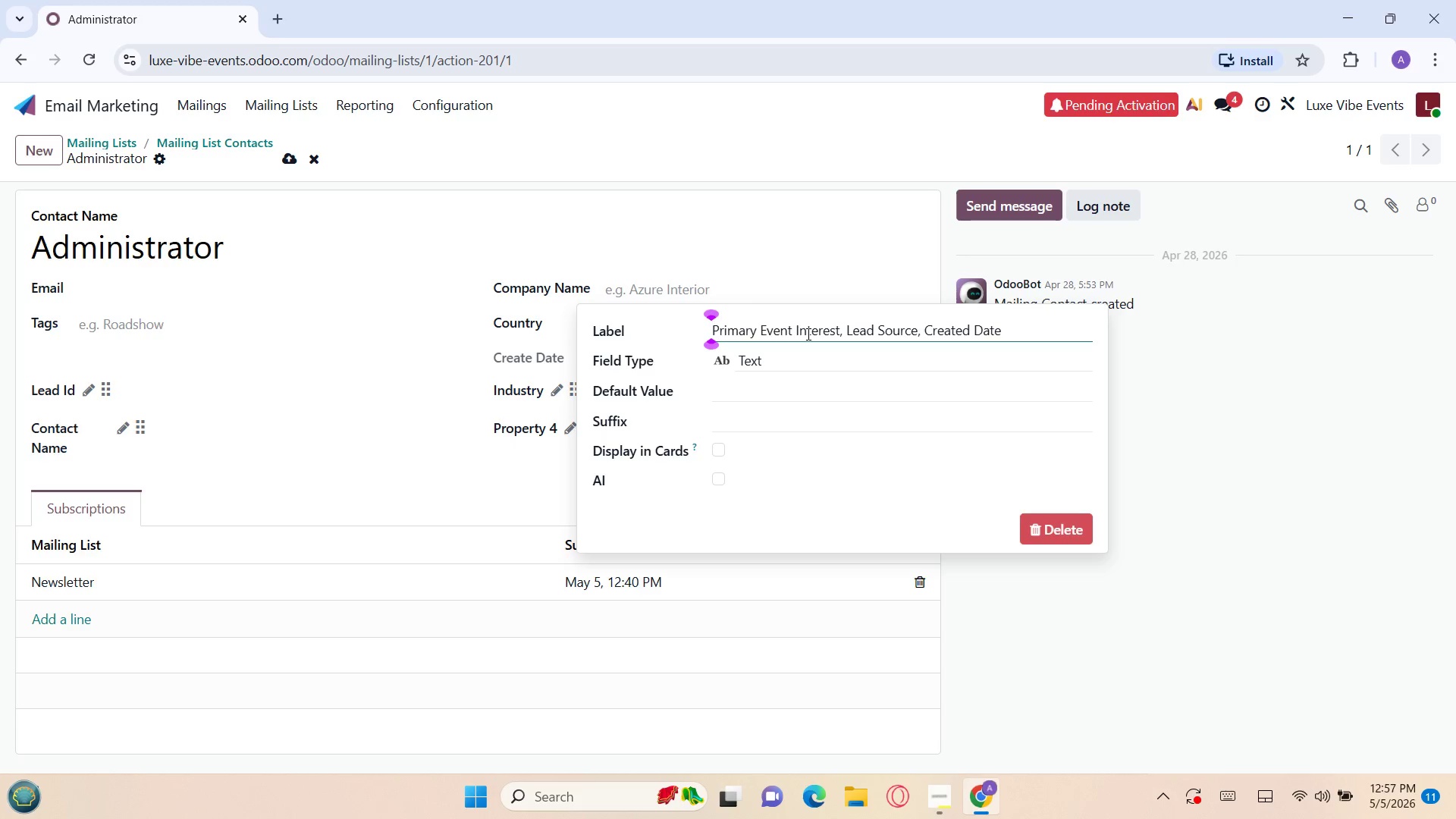 
key(Backspace)
 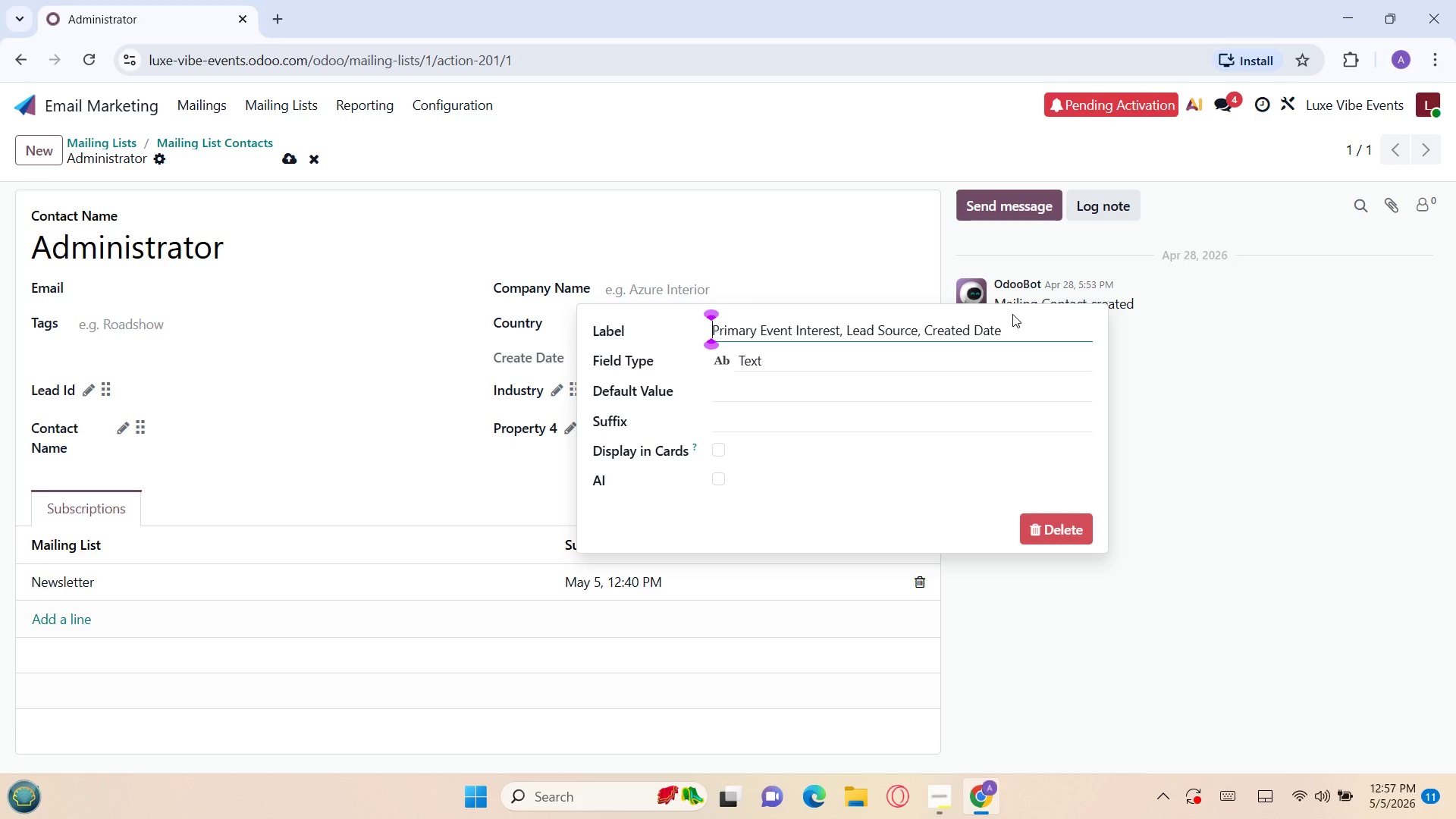 
left_click_drag(start_coordinate=[1004, 330], to_coordinate=[843, 326])
 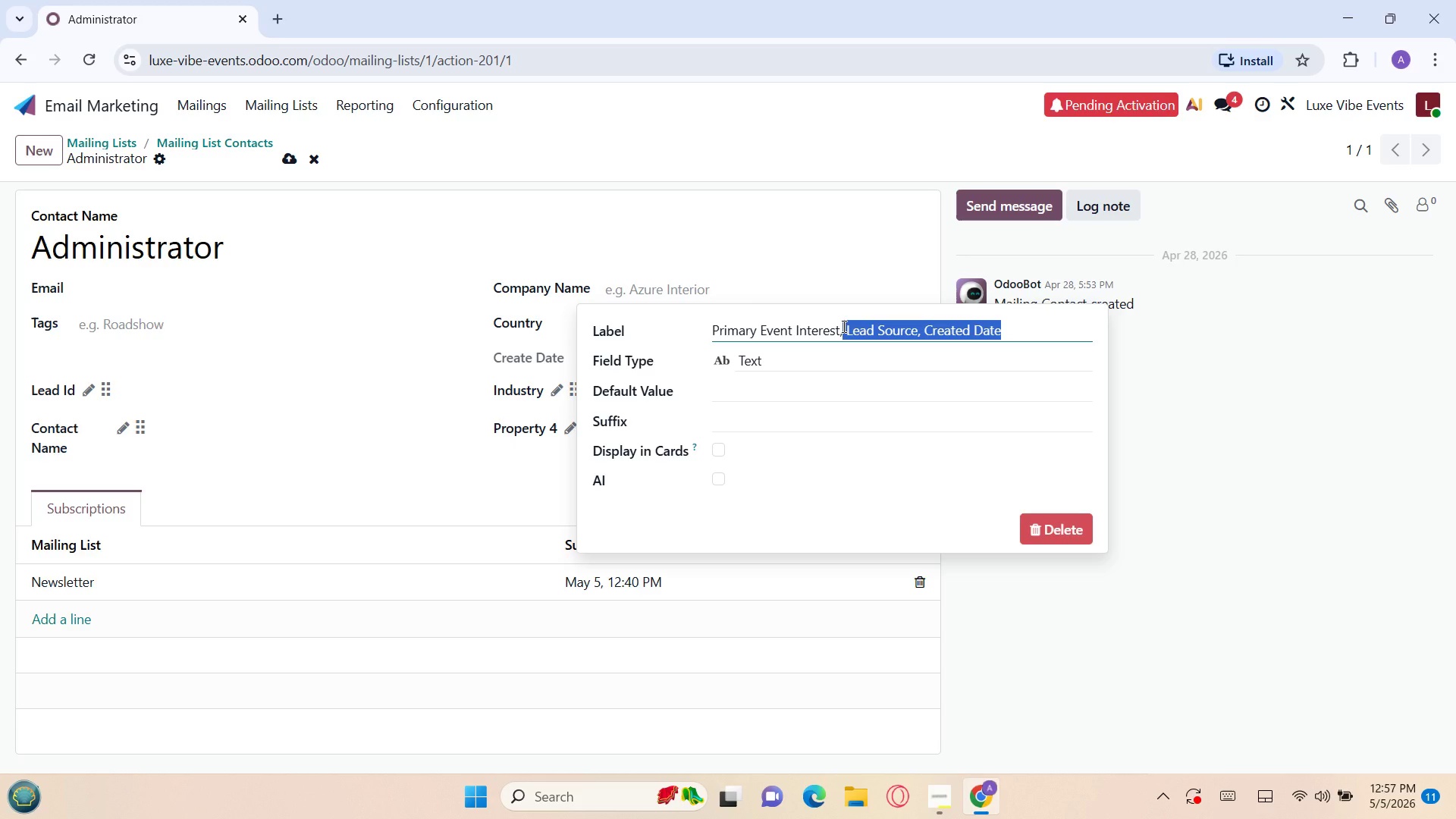 
key(Control+X)
 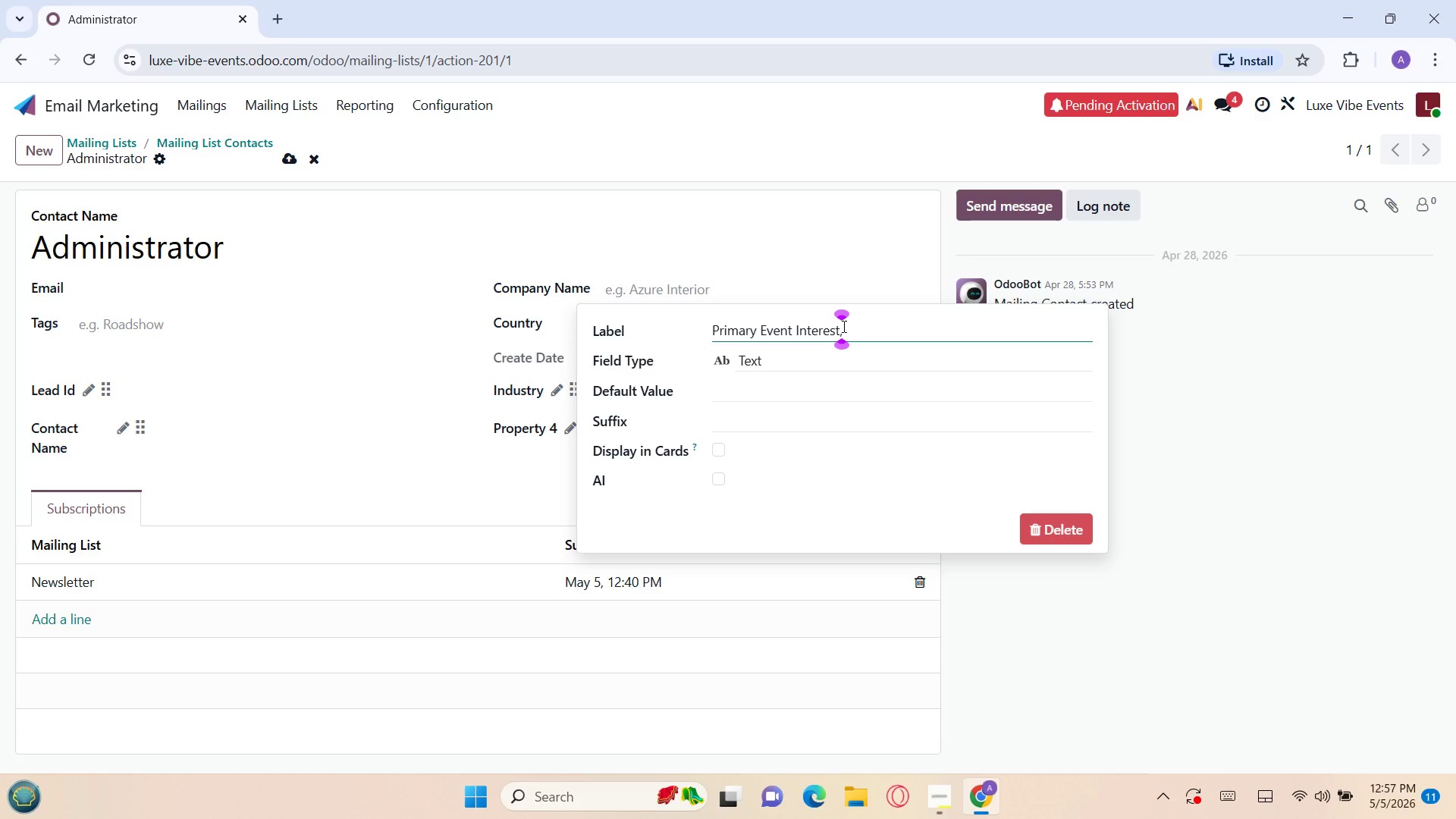 
key(Backspace)
 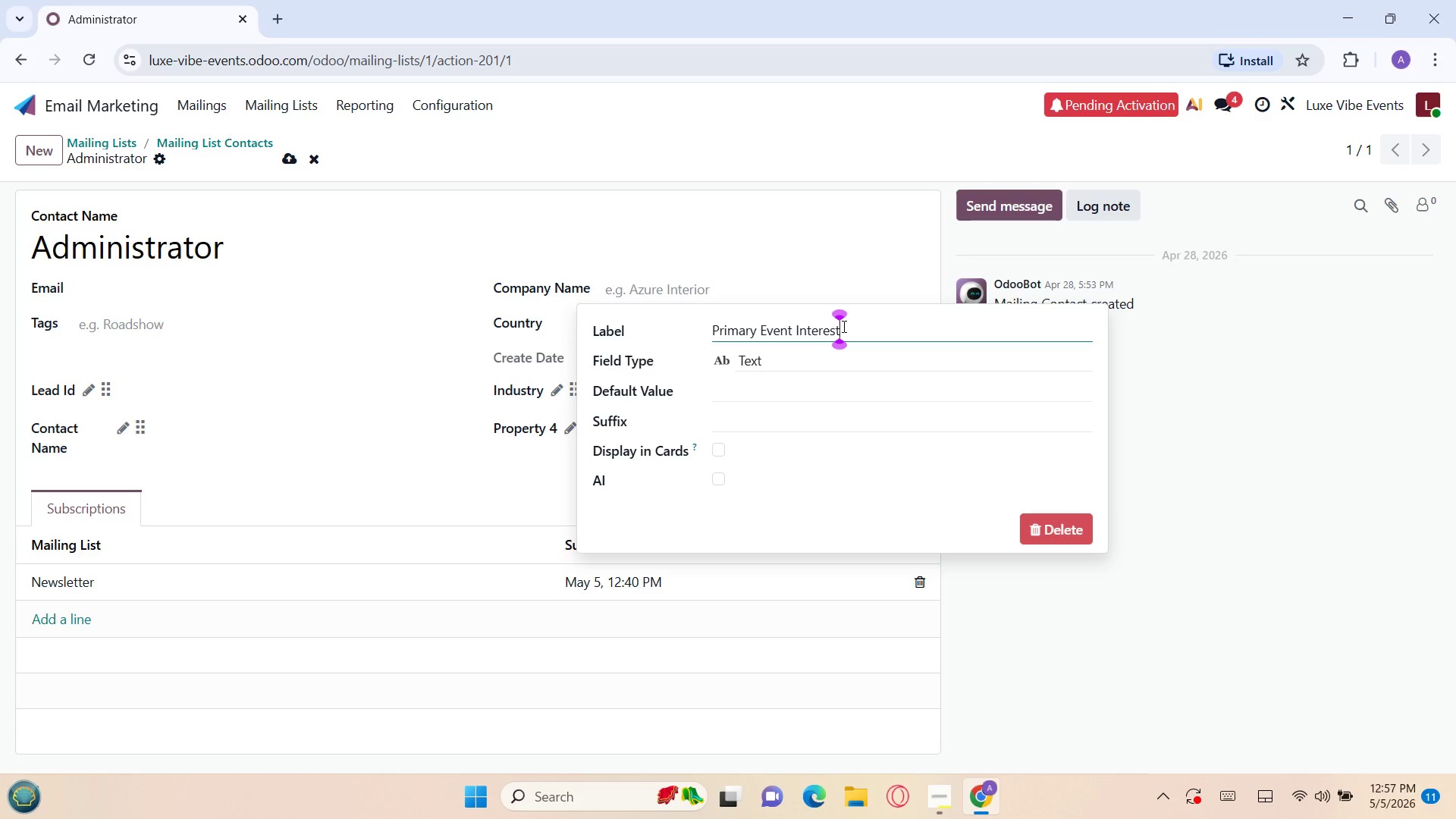 
key(Enter)
 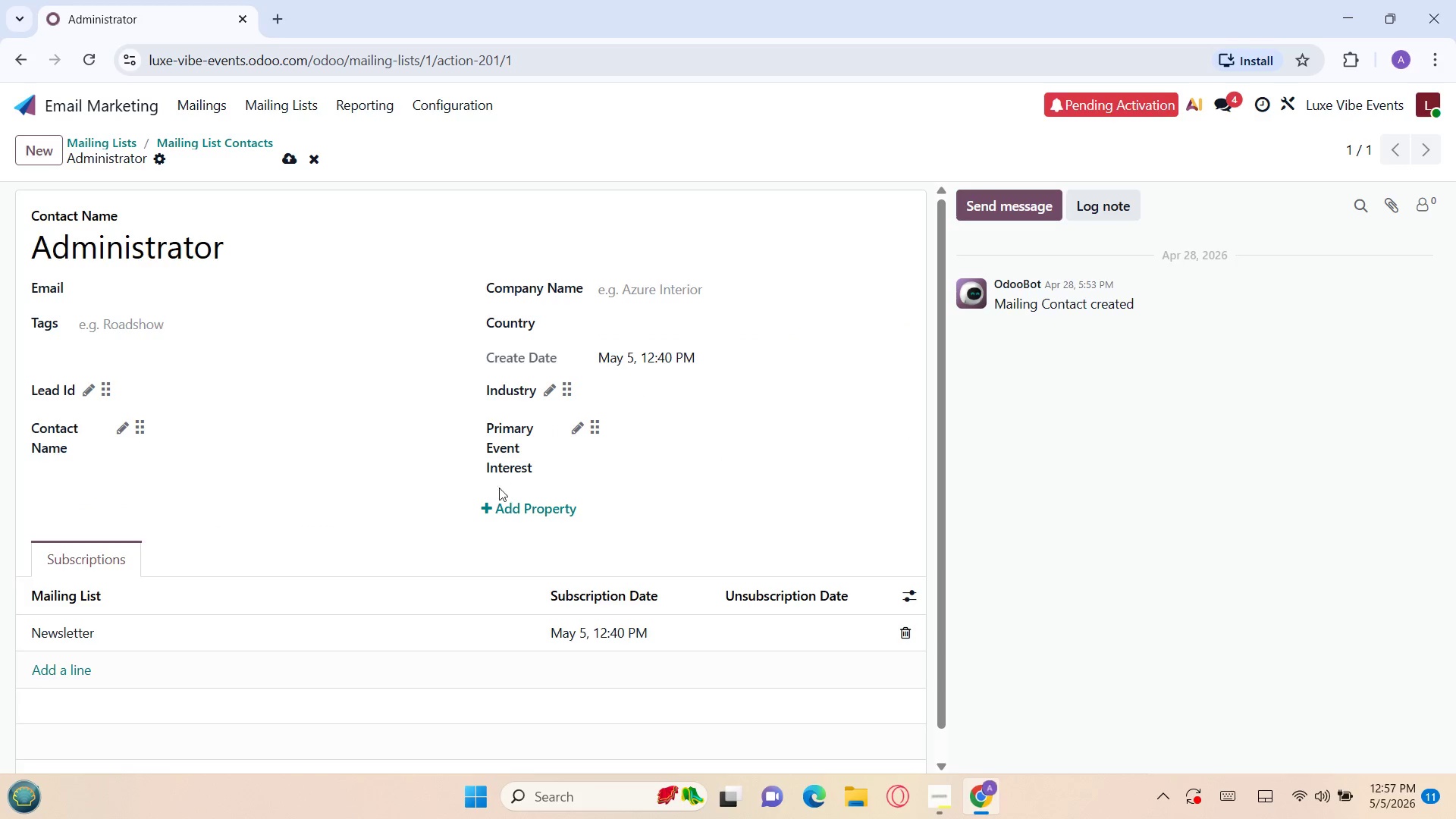 
left_click([484, 504])
 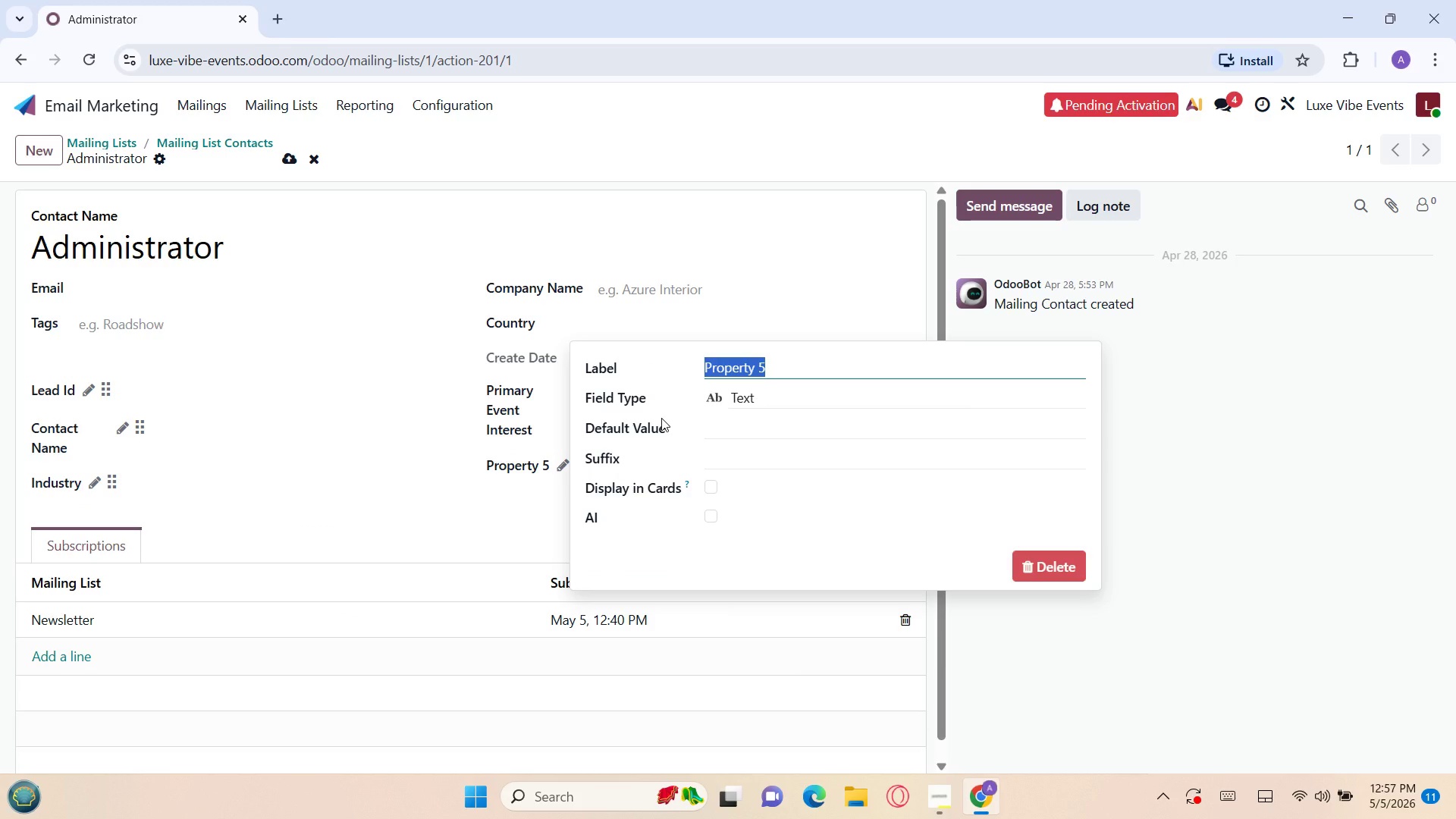 
key(Control+V)
 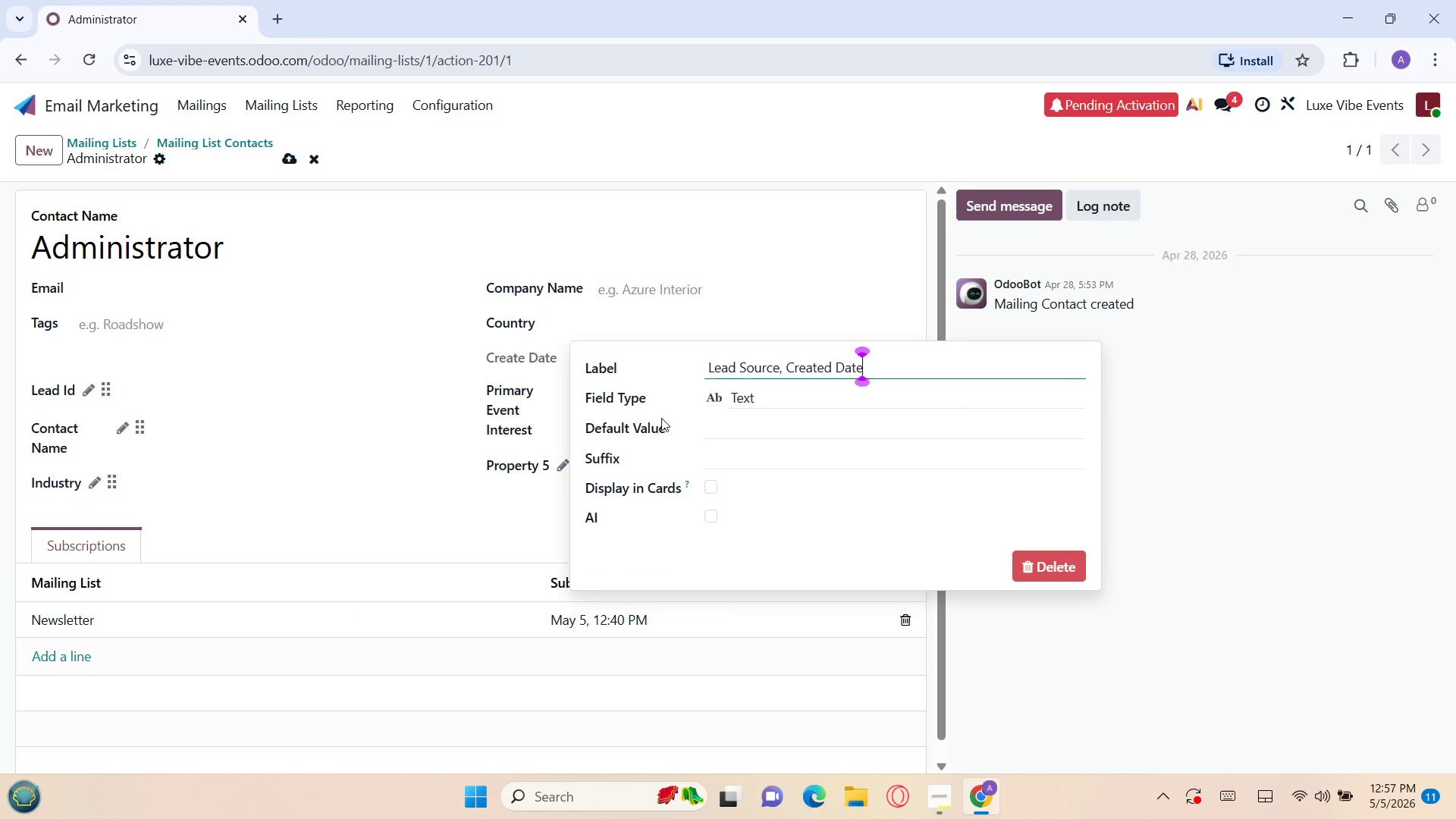 
key(Backspace)
 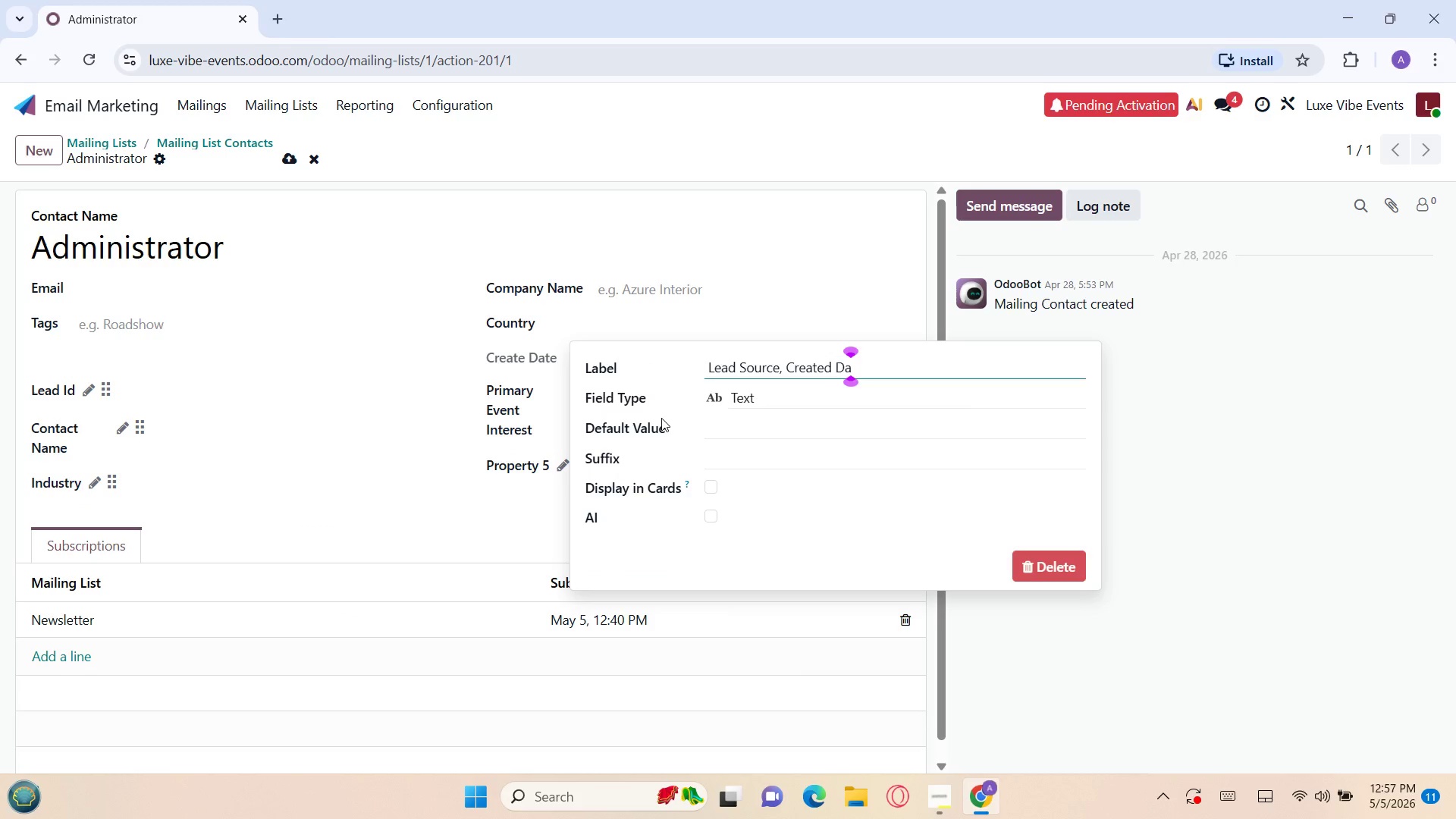 
key(Backspace)
 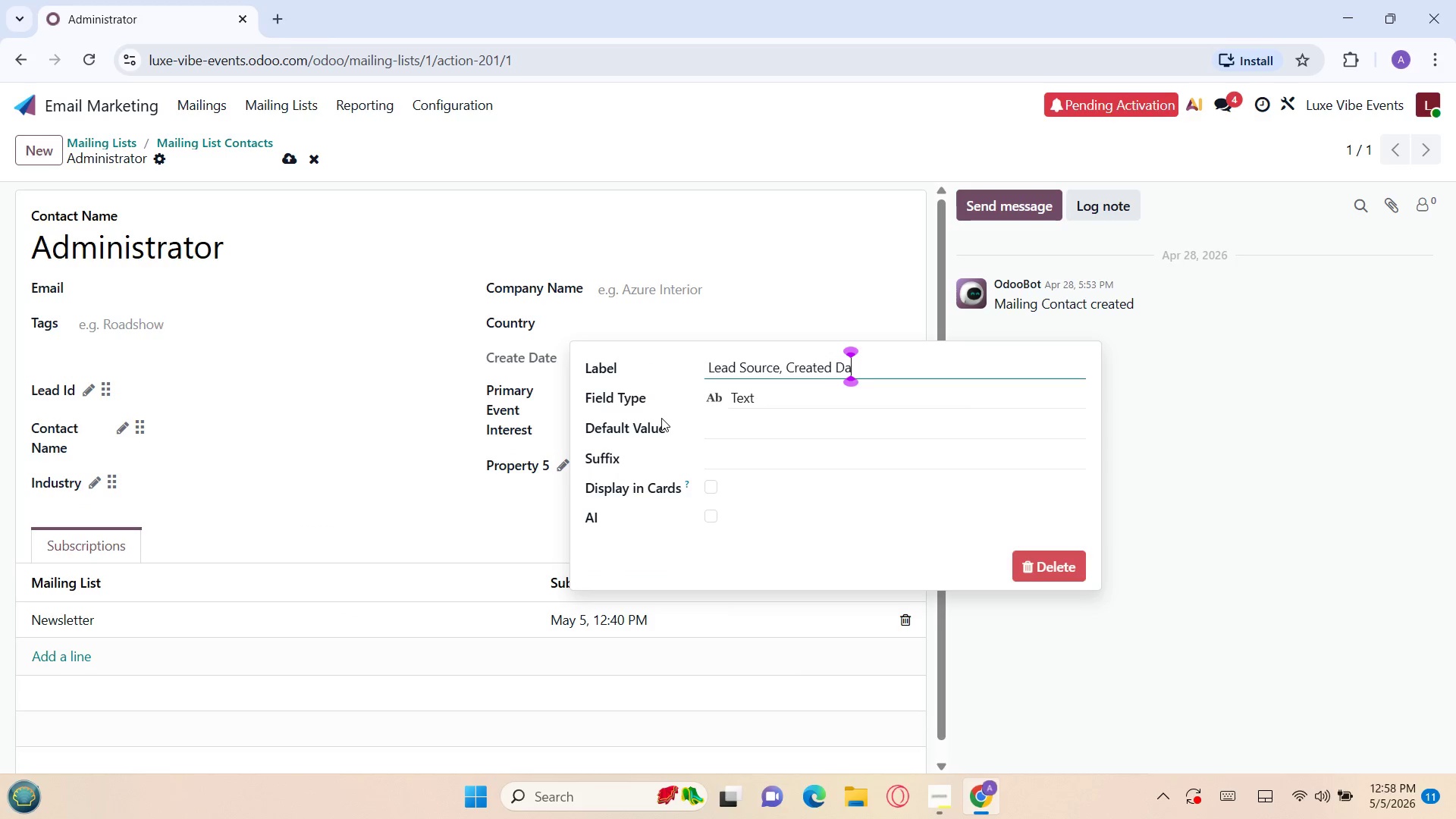 
key(Backspace)
 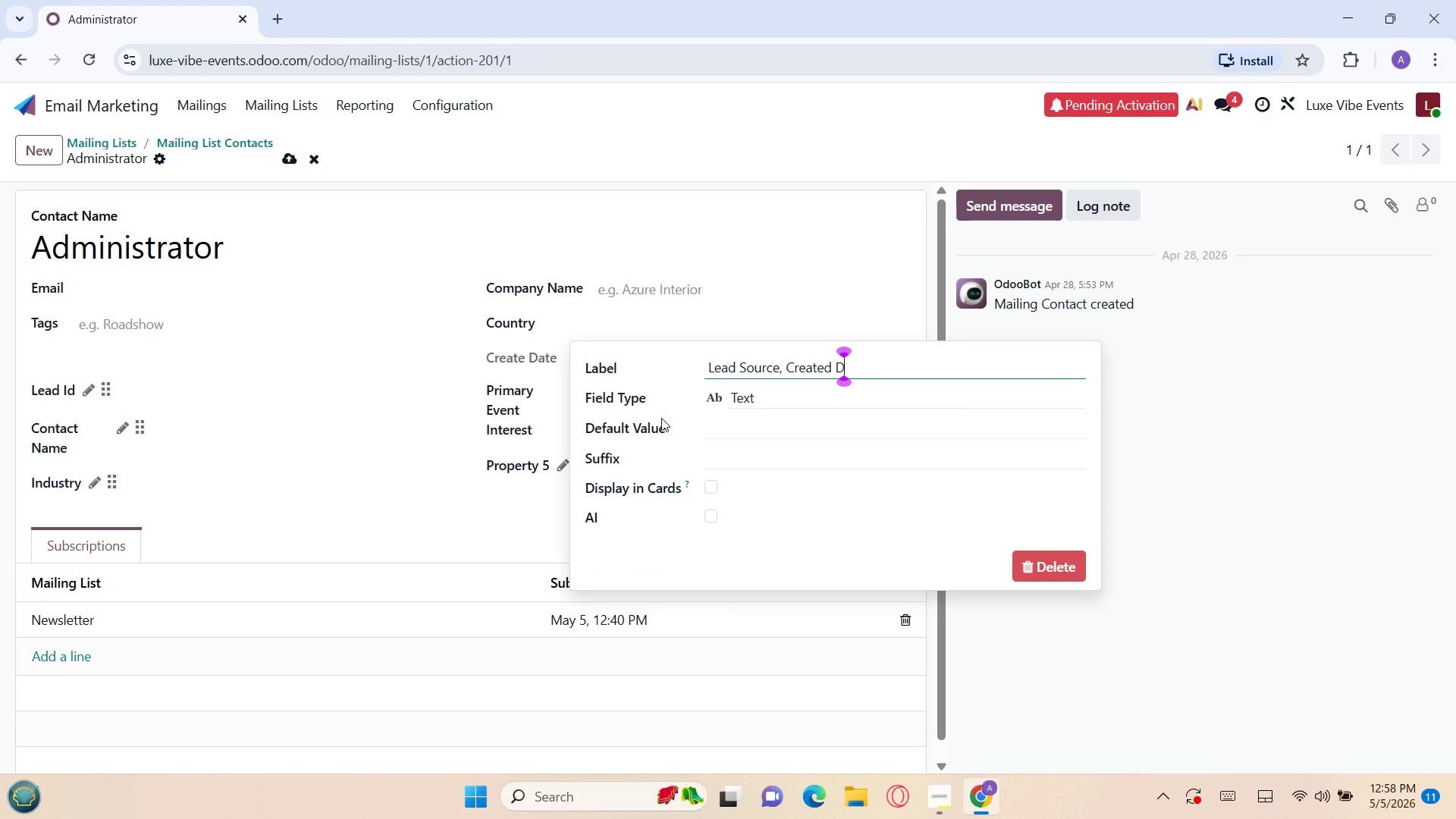 
key(Backspace)
 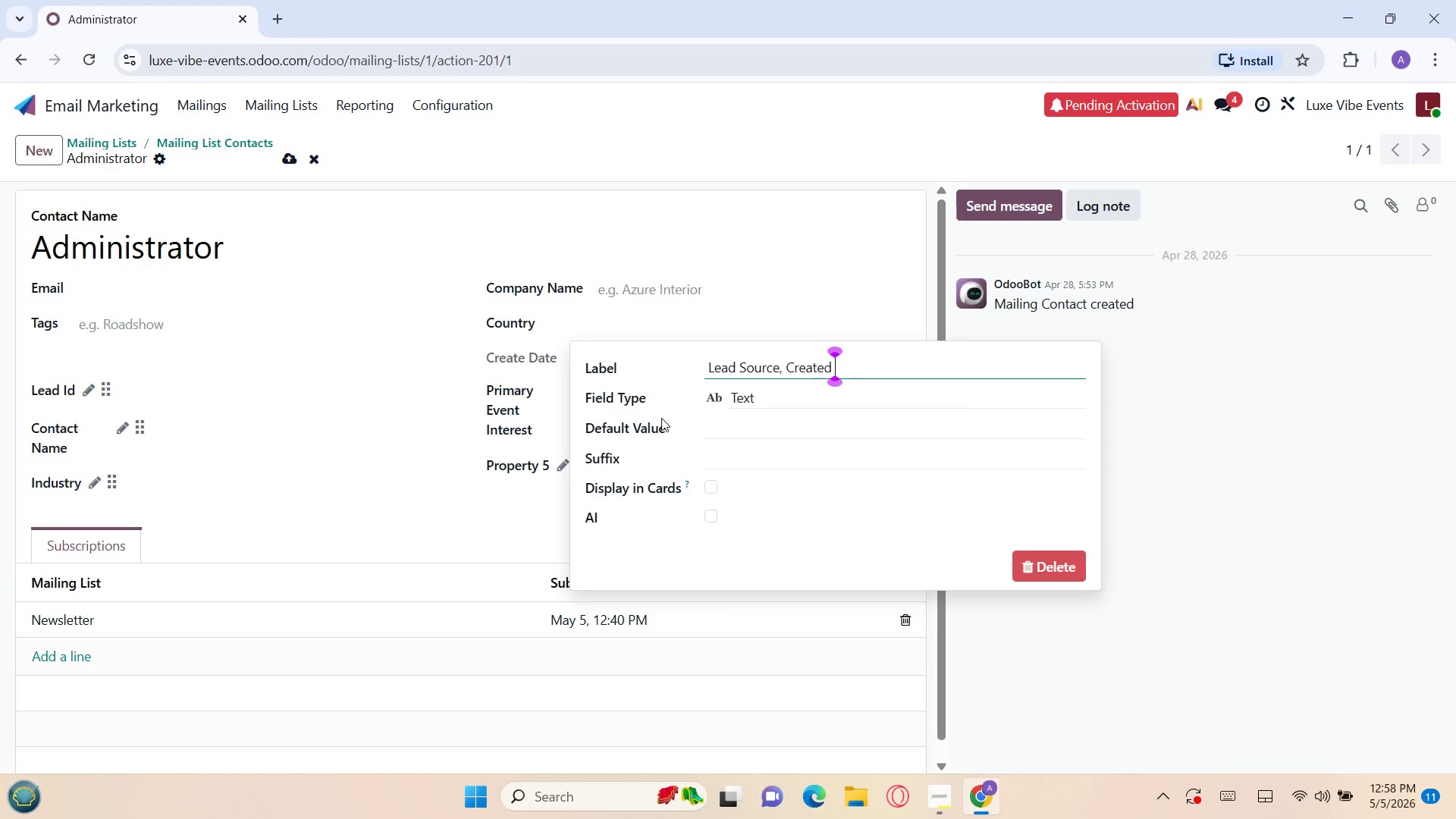 
key(Backspace)
 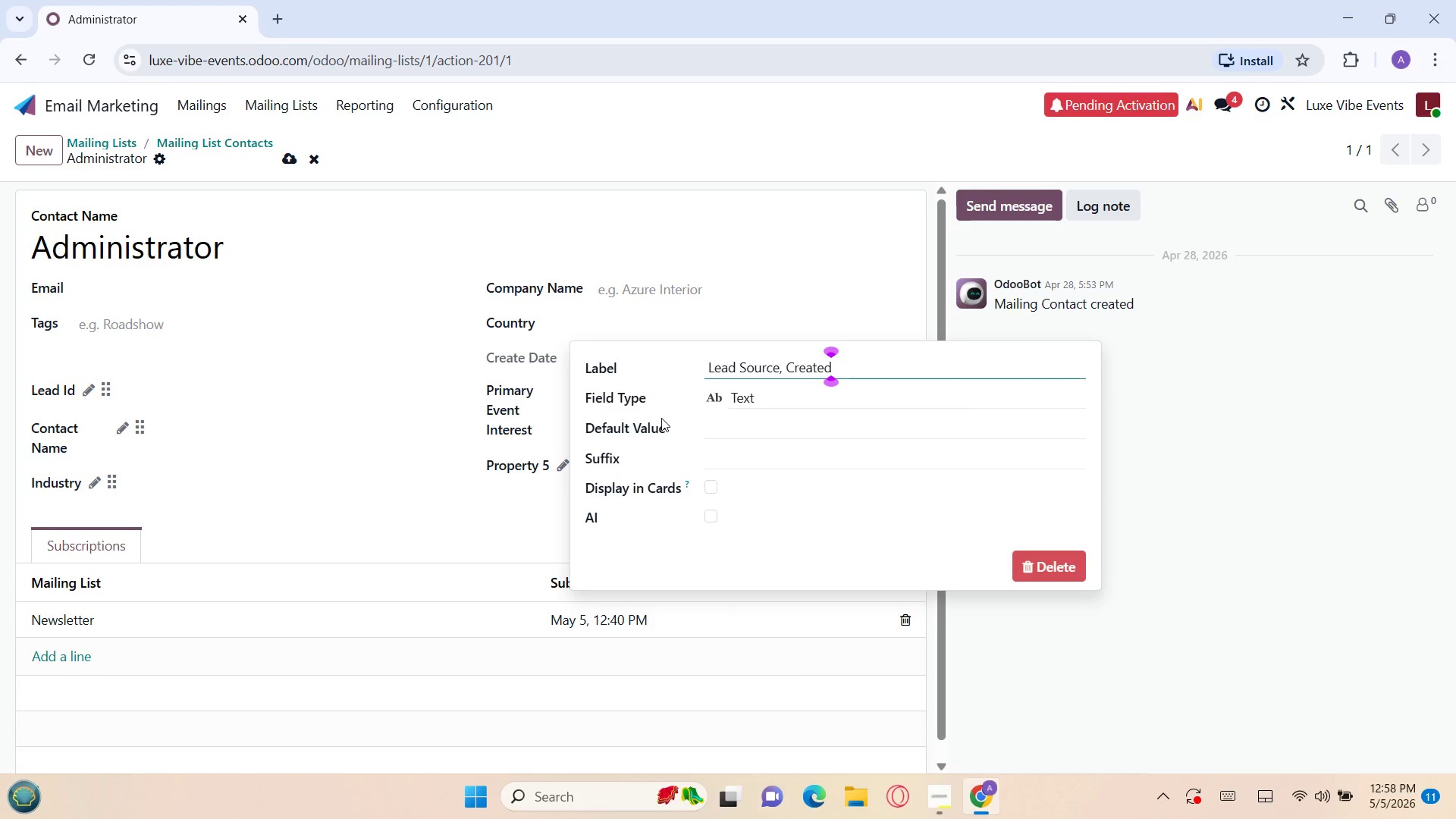 
key(Backspace)
 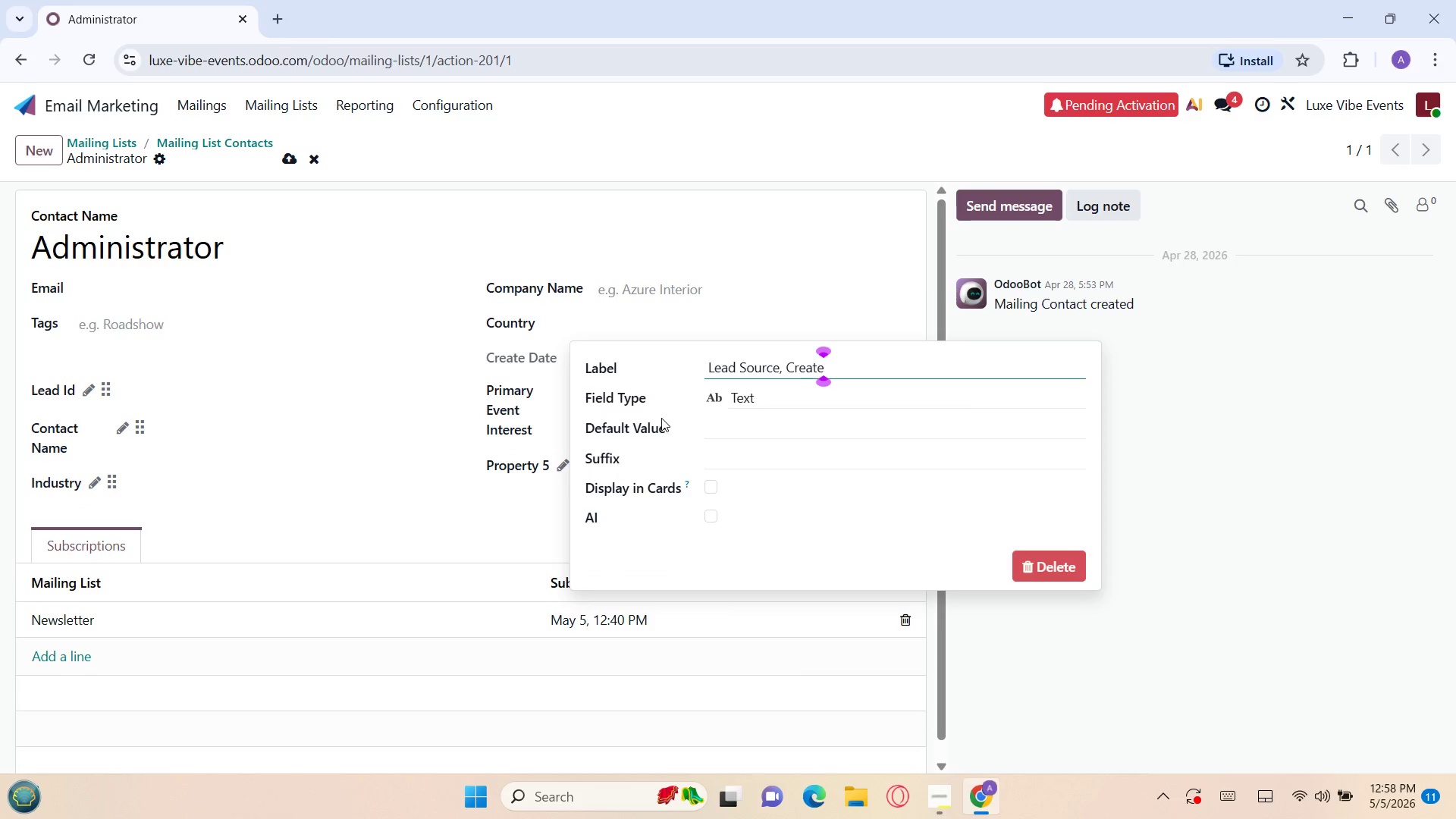 
key(Backspace)
 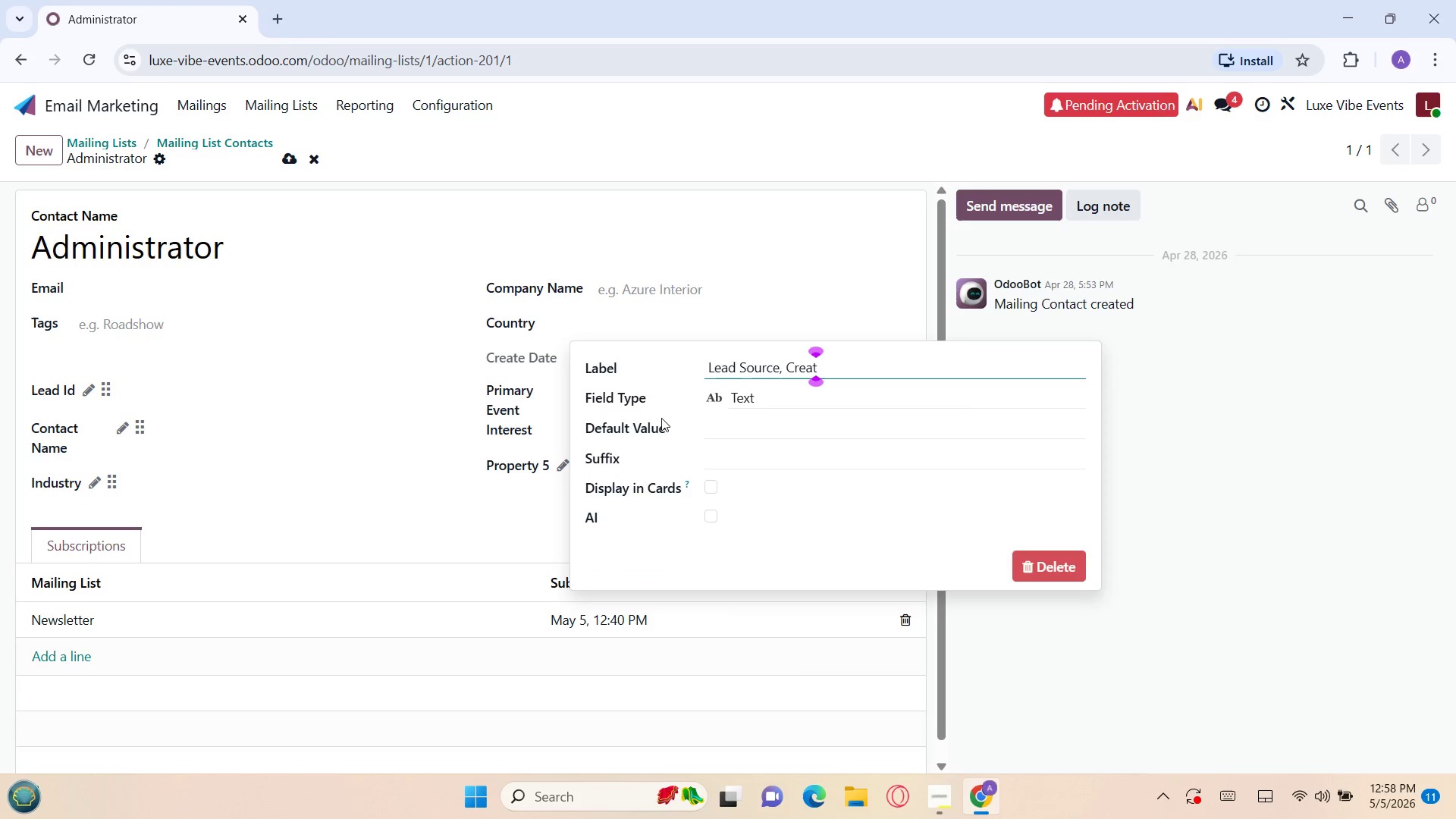 
key(Backspace)
 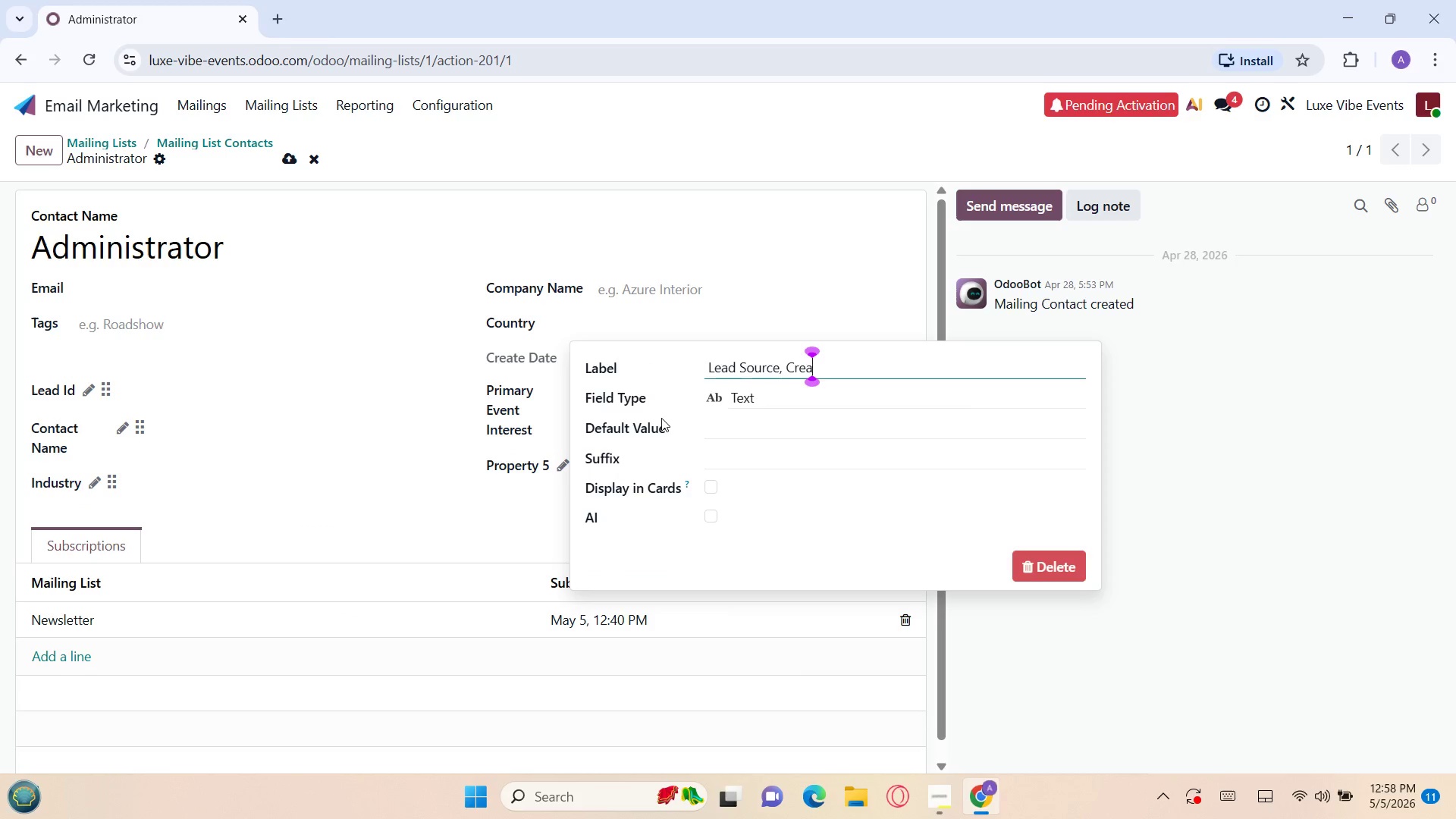 
key(Backspace)
 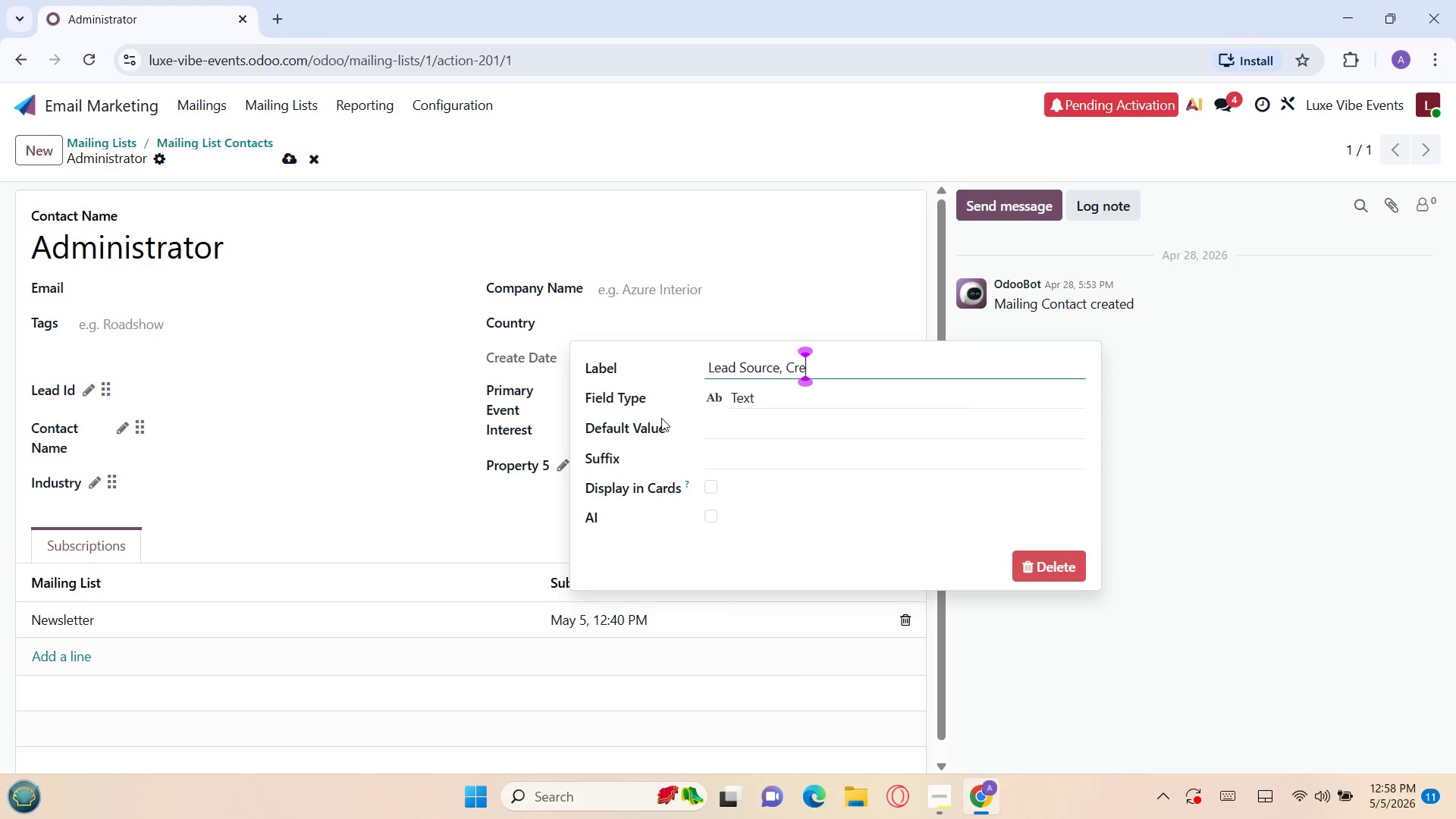 
key(Backspace)
 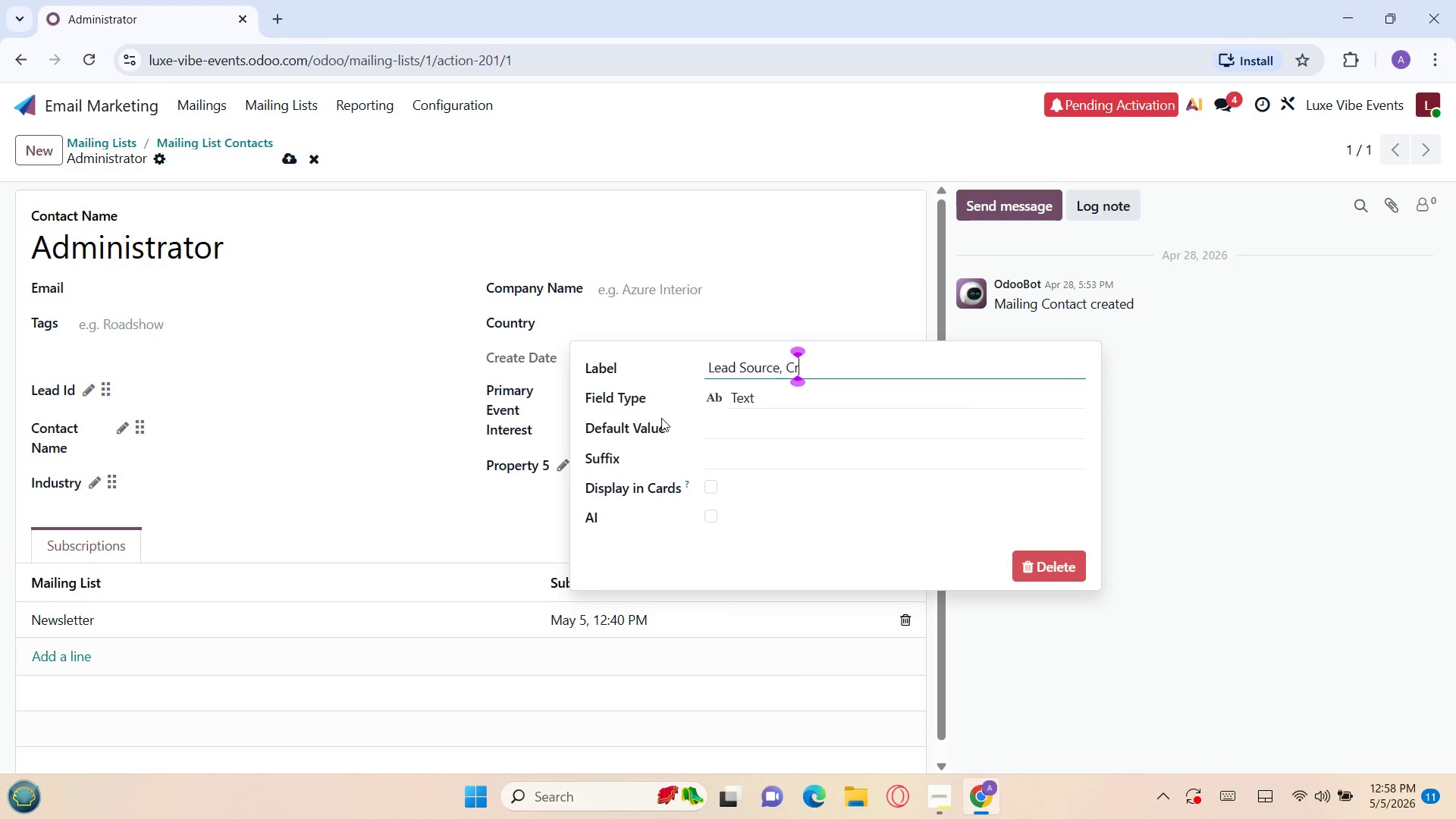 
key(Backspace)
 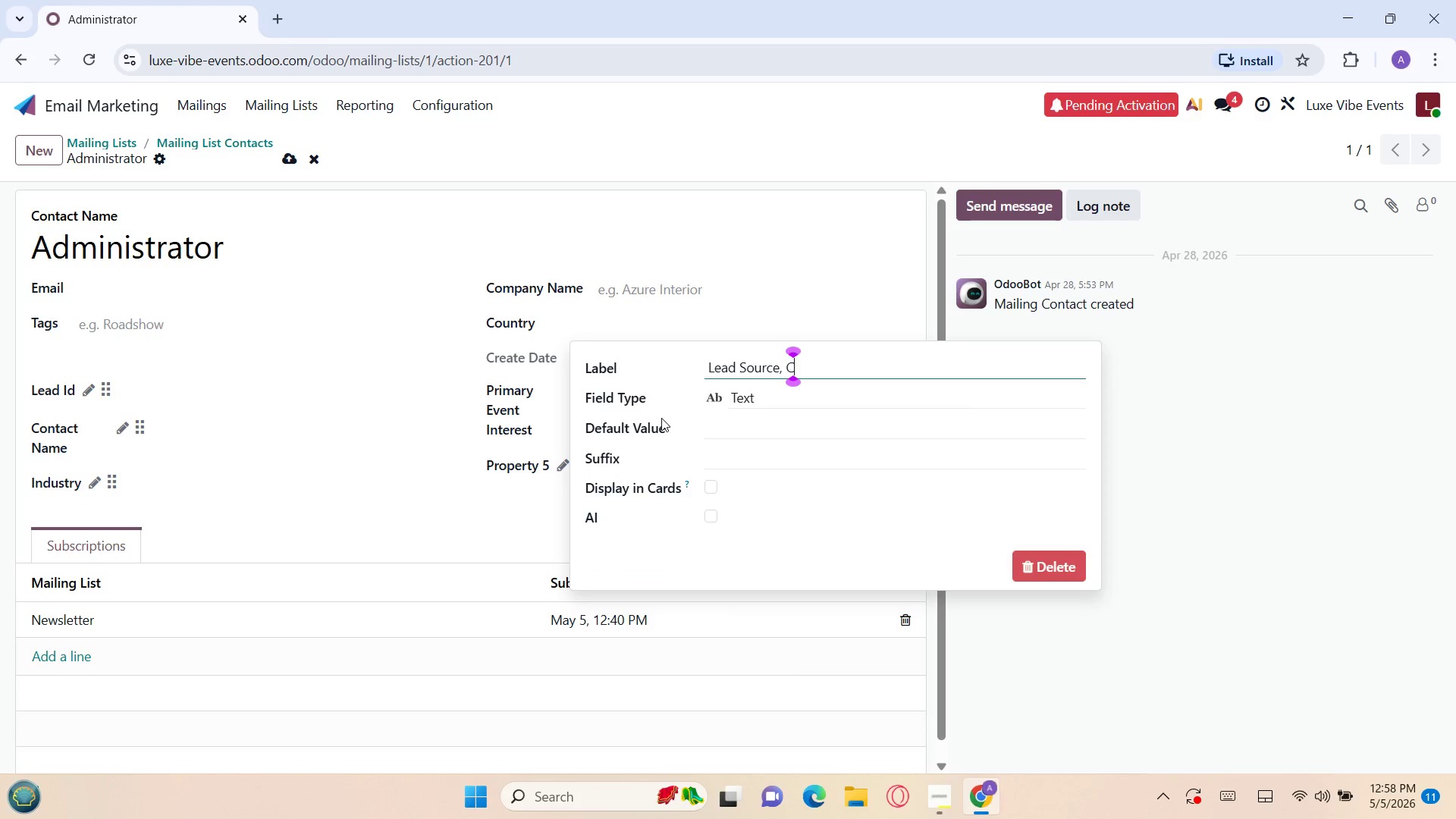 
key(Backspace)
 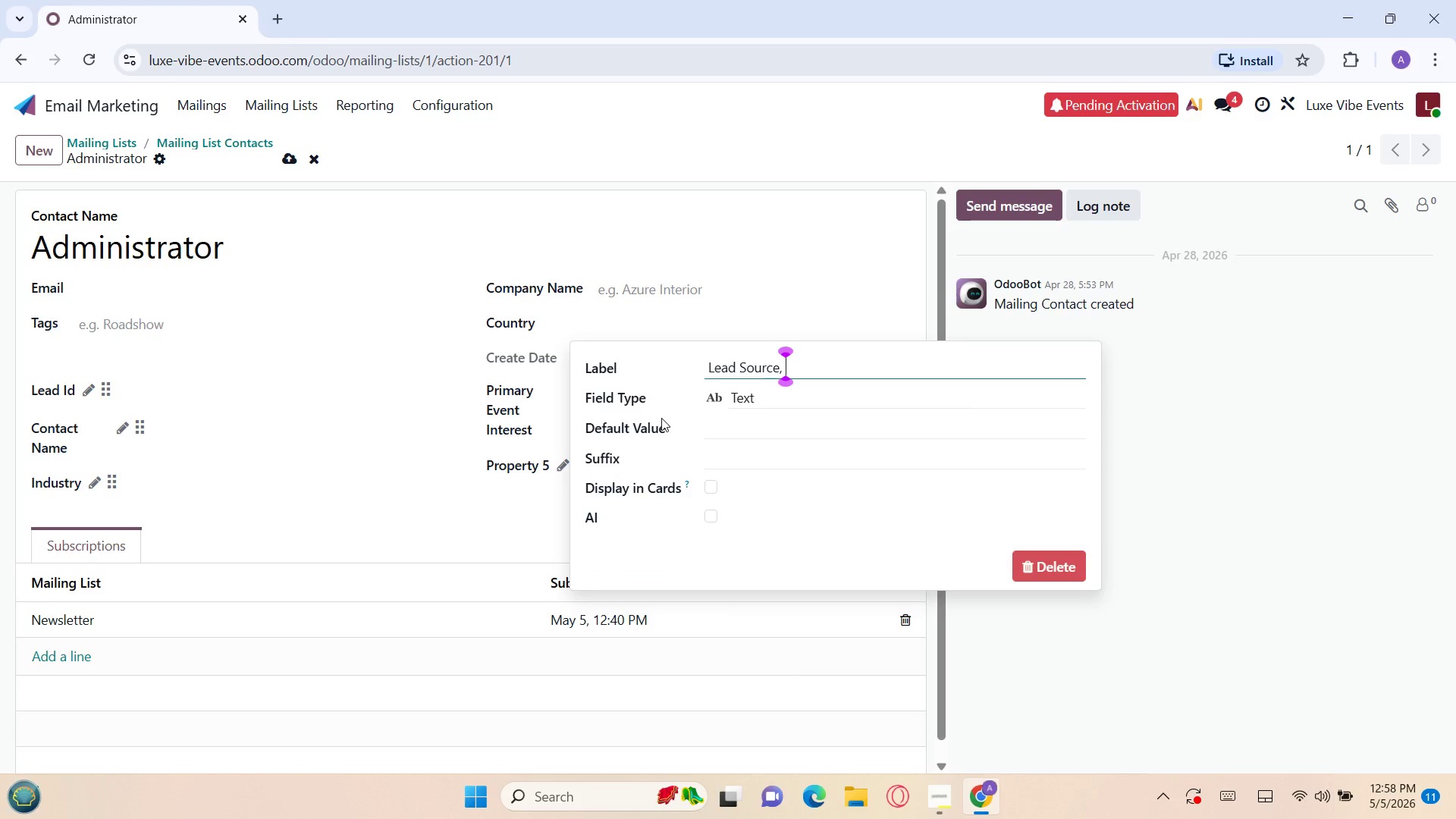 
key(Backspace)
 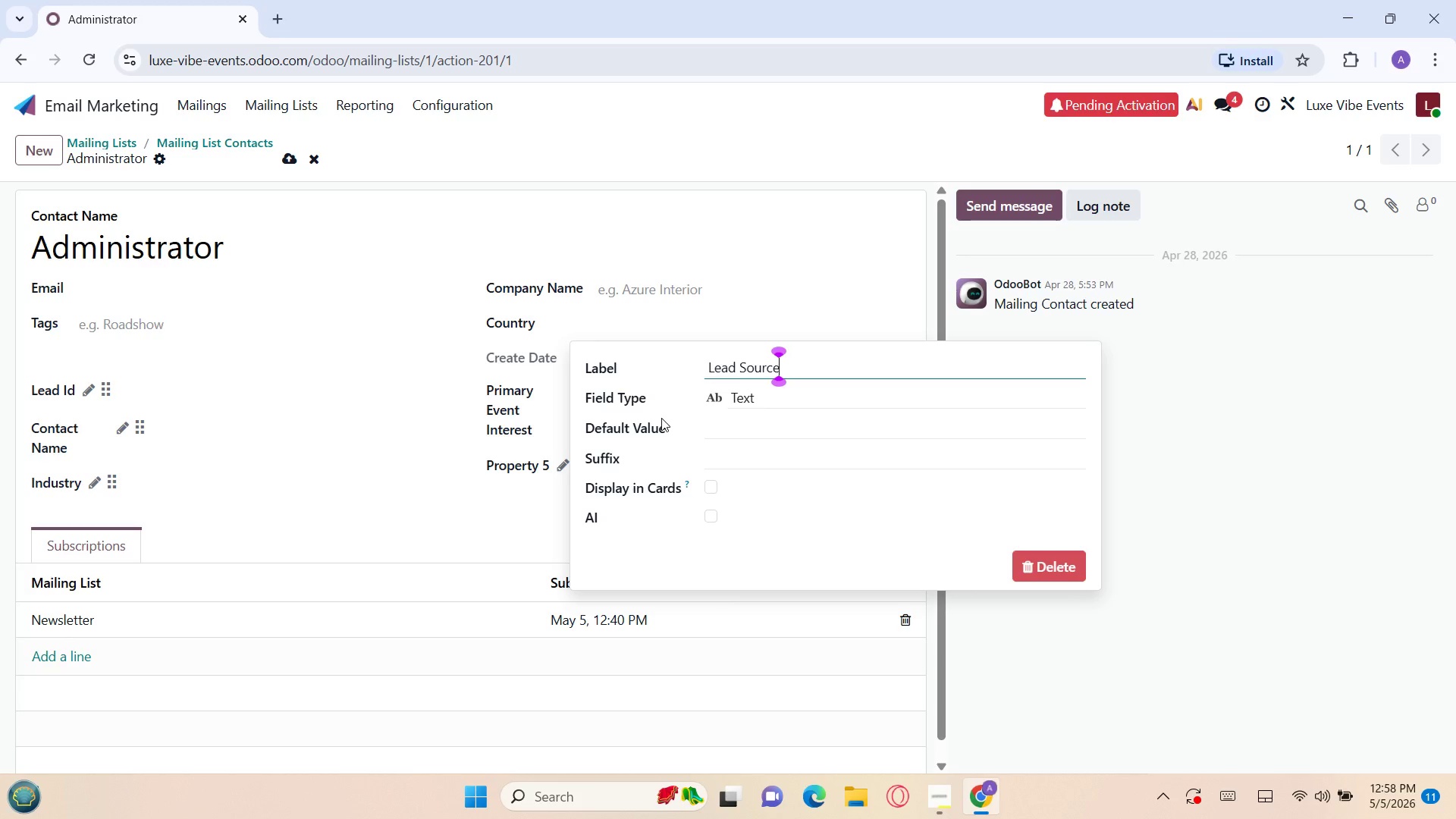 
key(Backspace)
 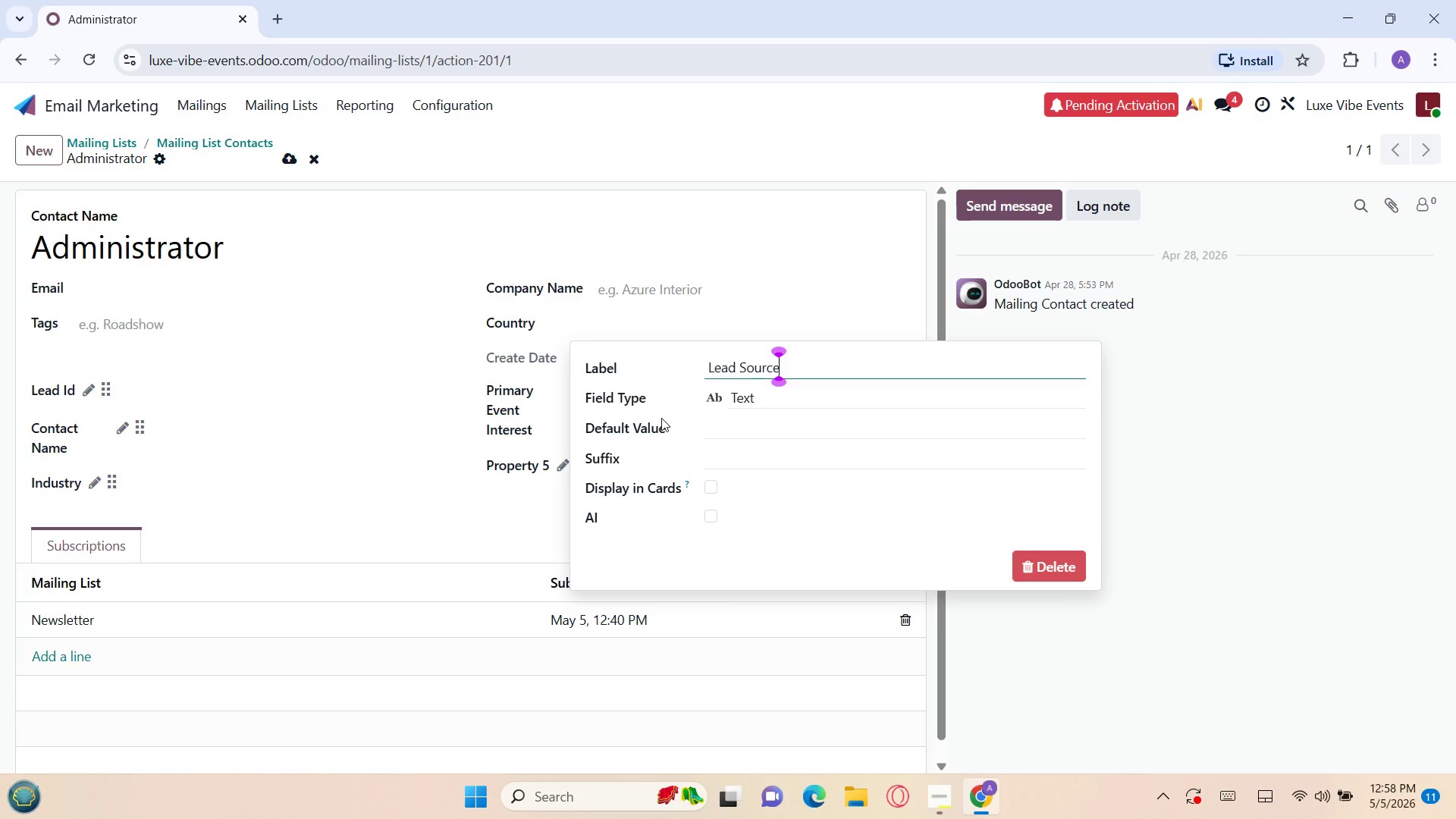 
key(Enter)
 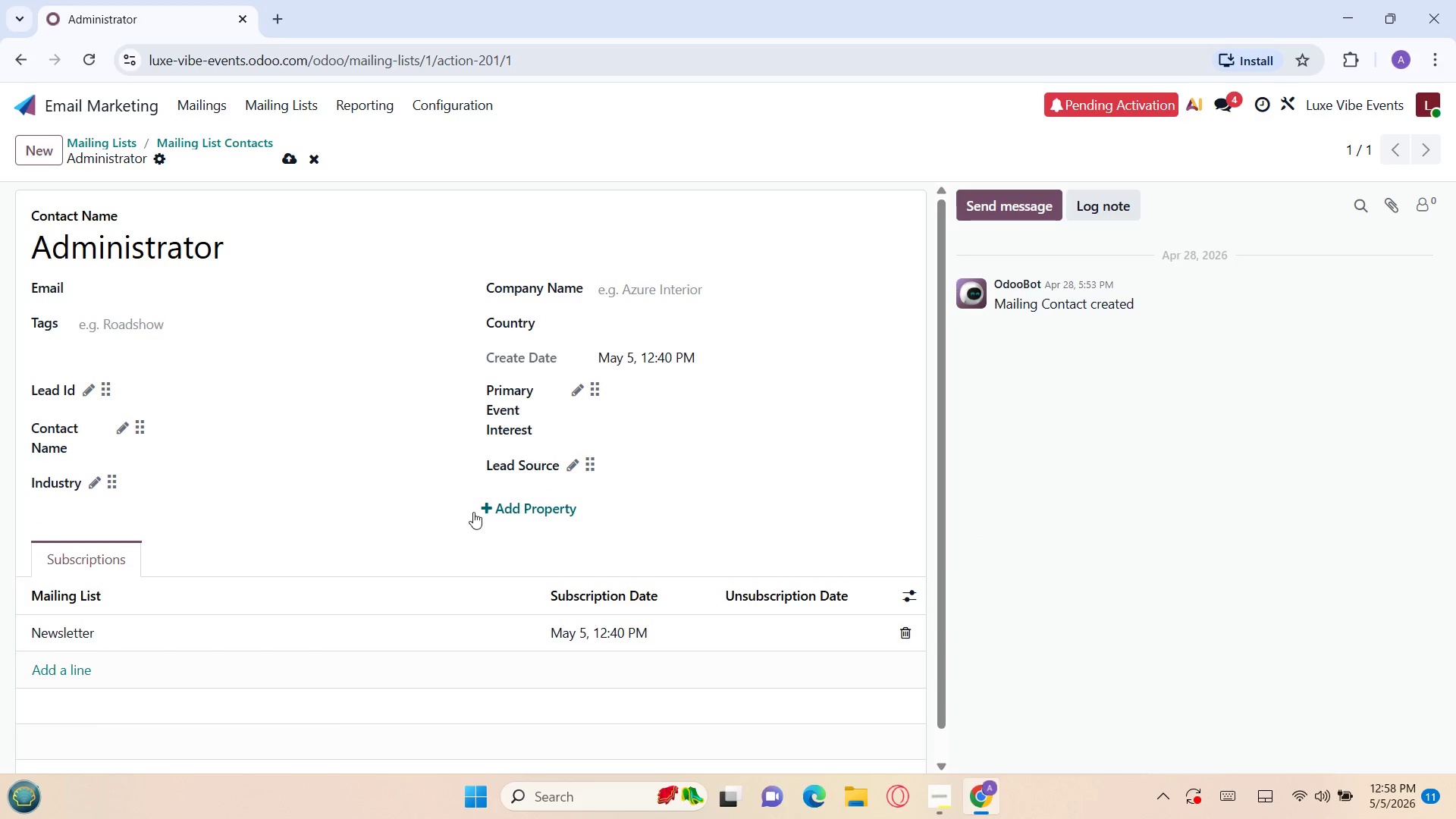 
left_click([479, 510])
 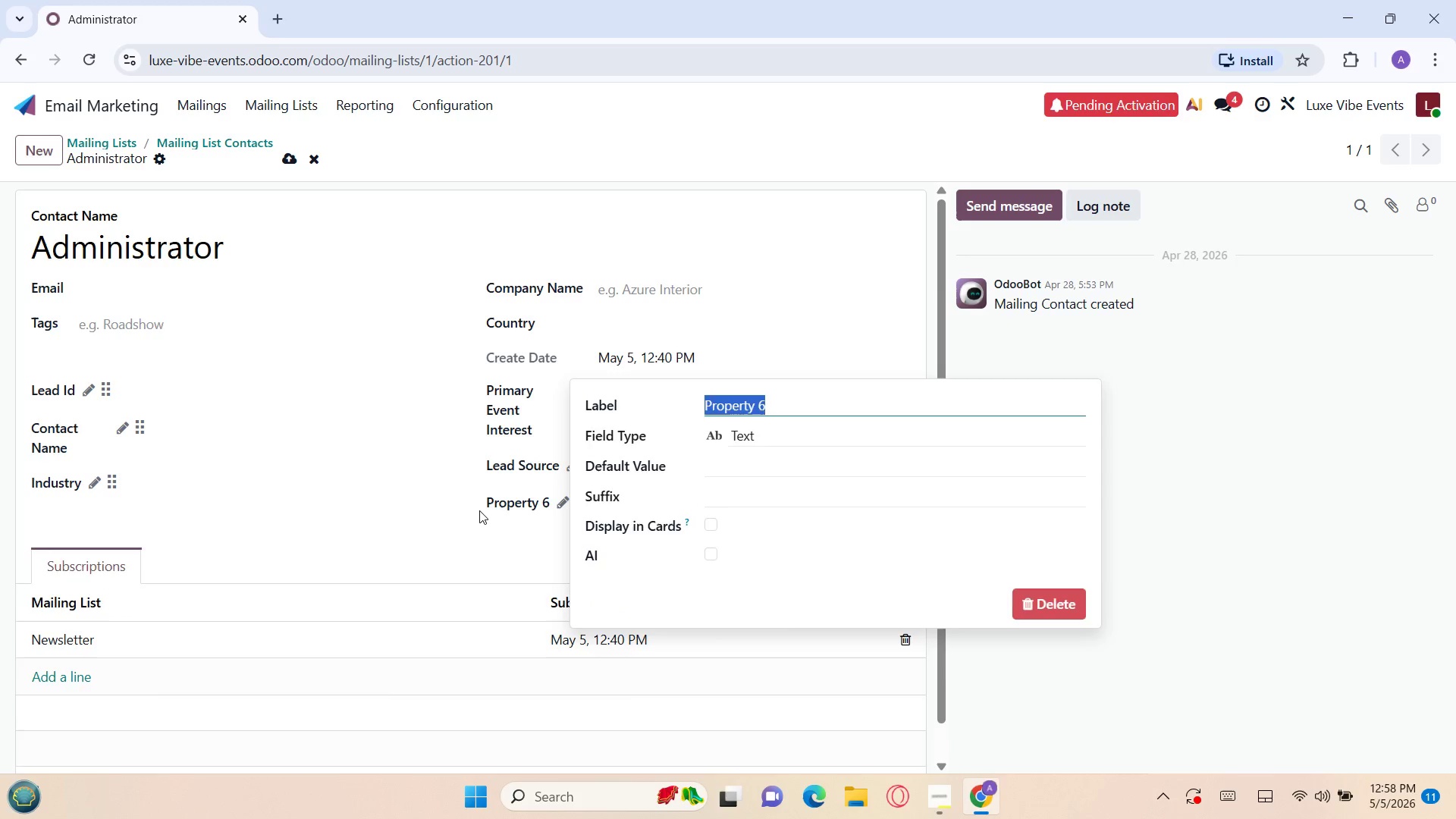 
left_click([479, 510])
 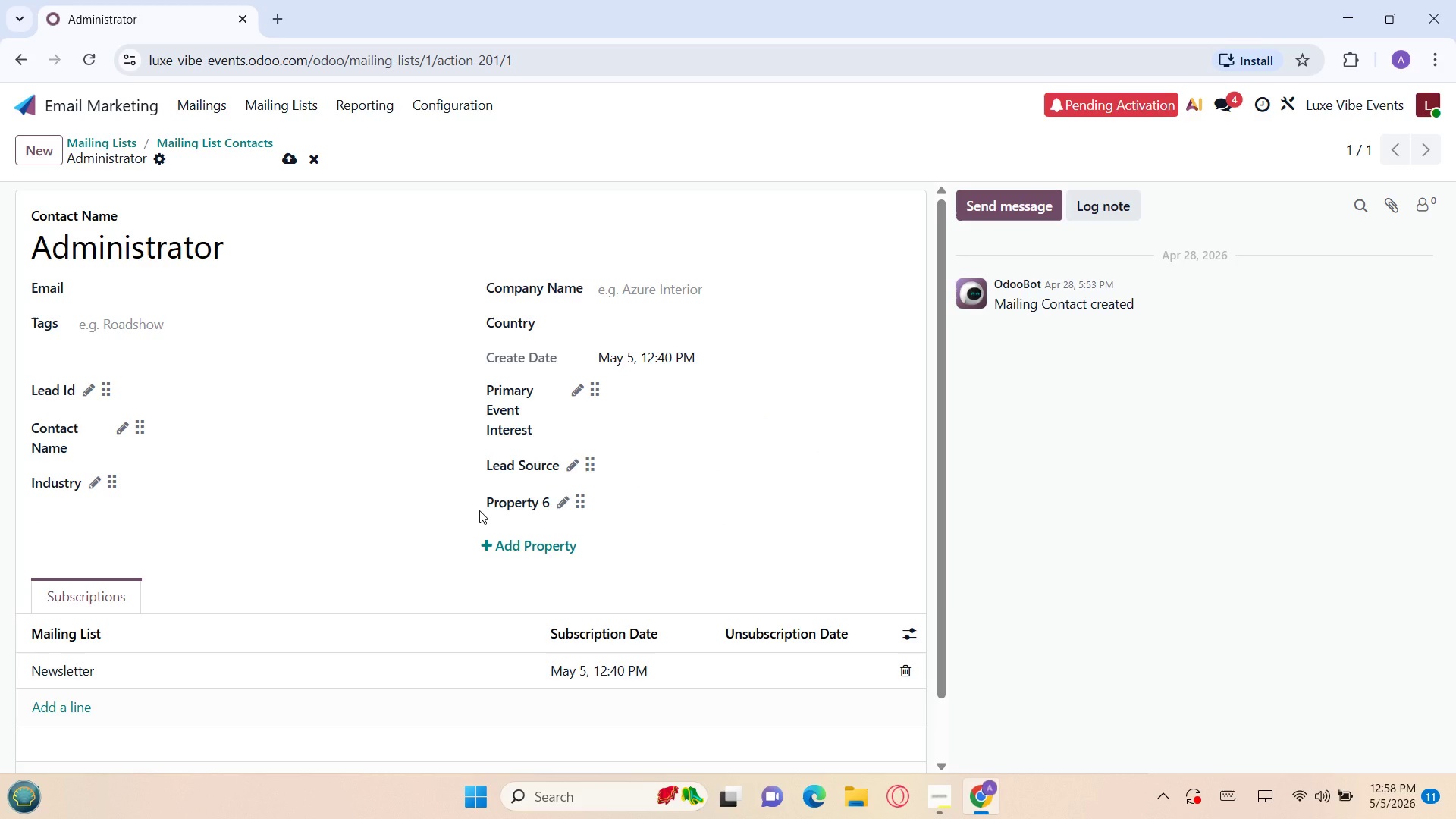 
key(Control+V)
 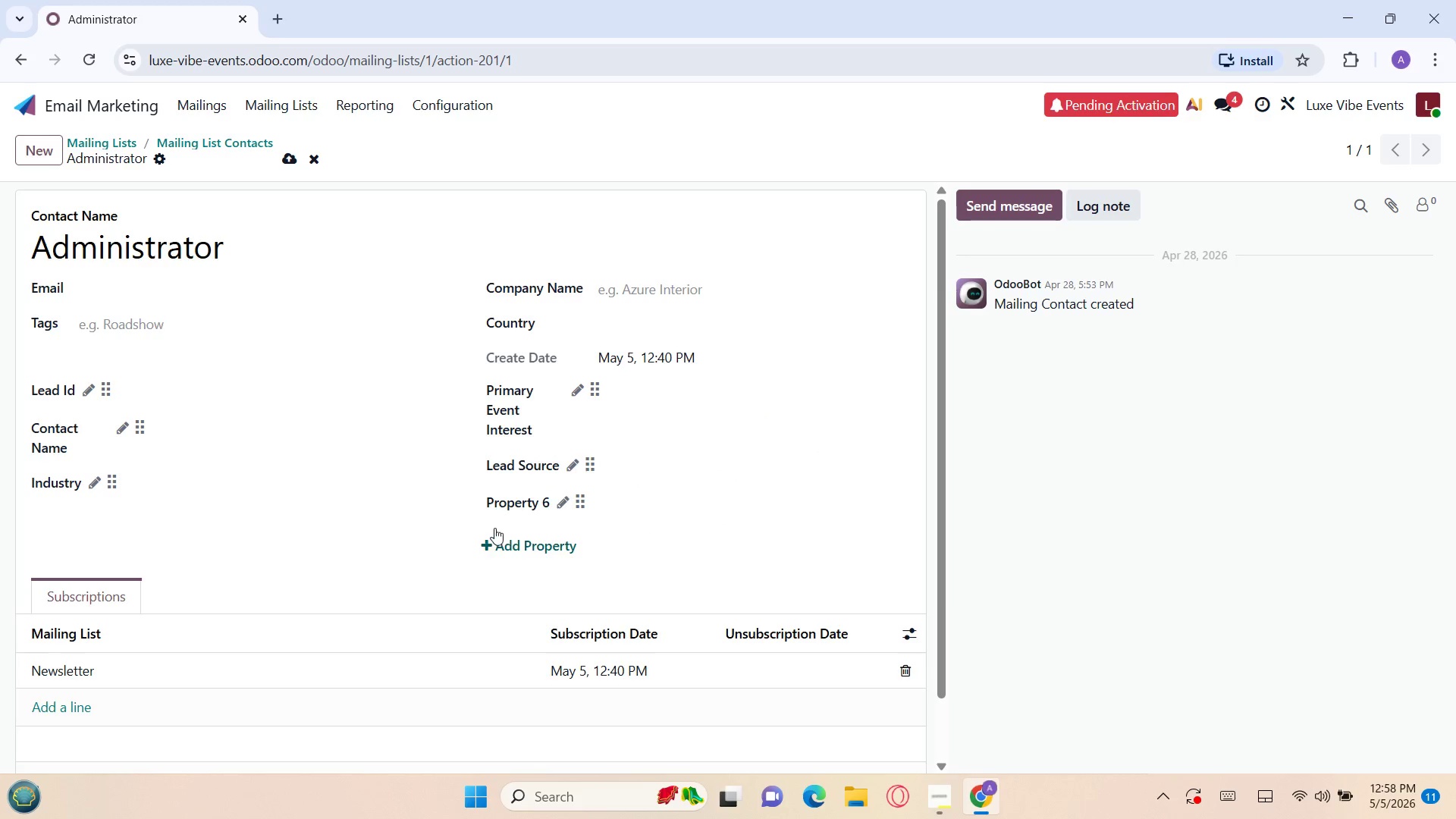 
left_click([556, 499])
 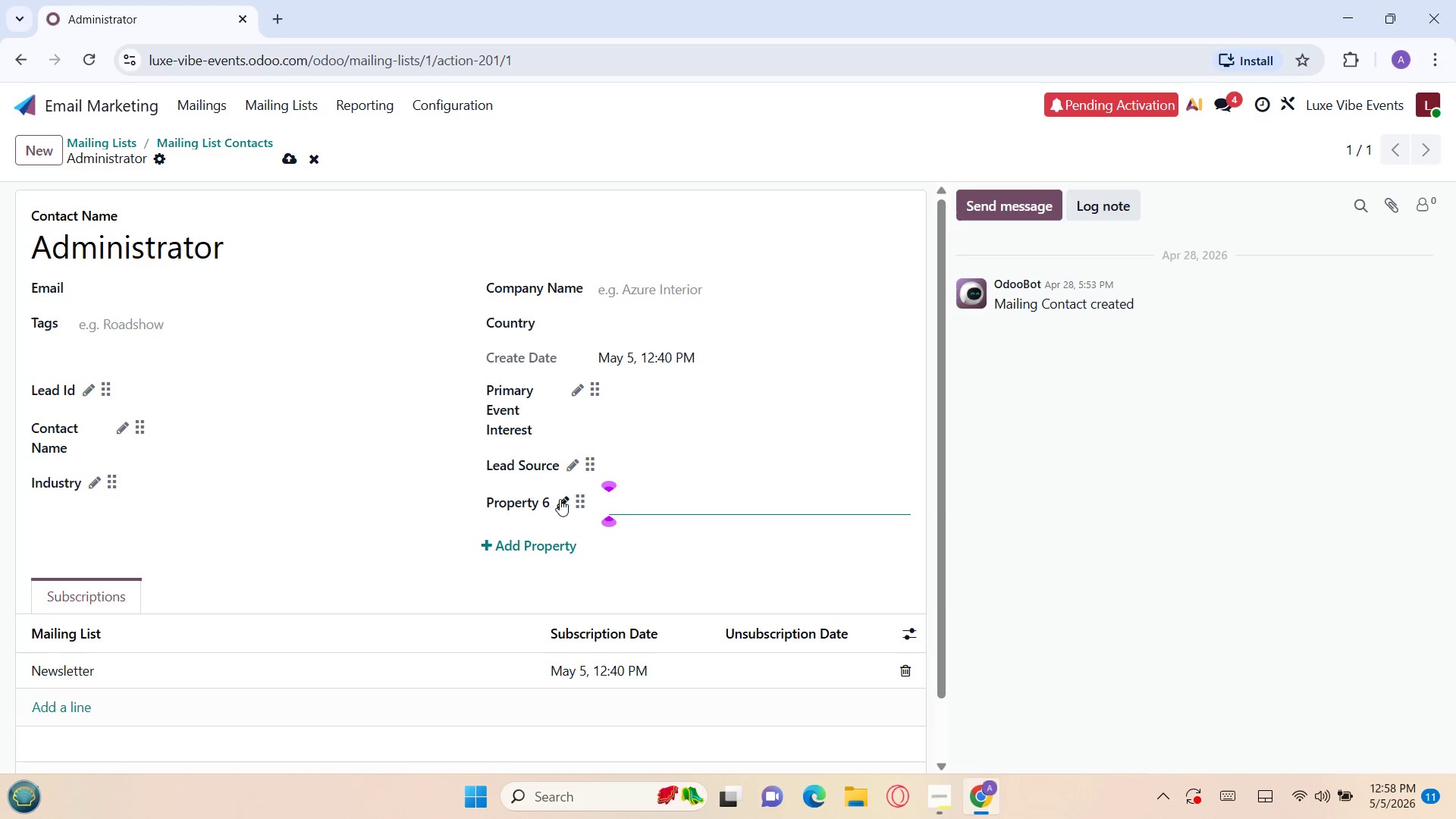 
left_click([563, 499])
 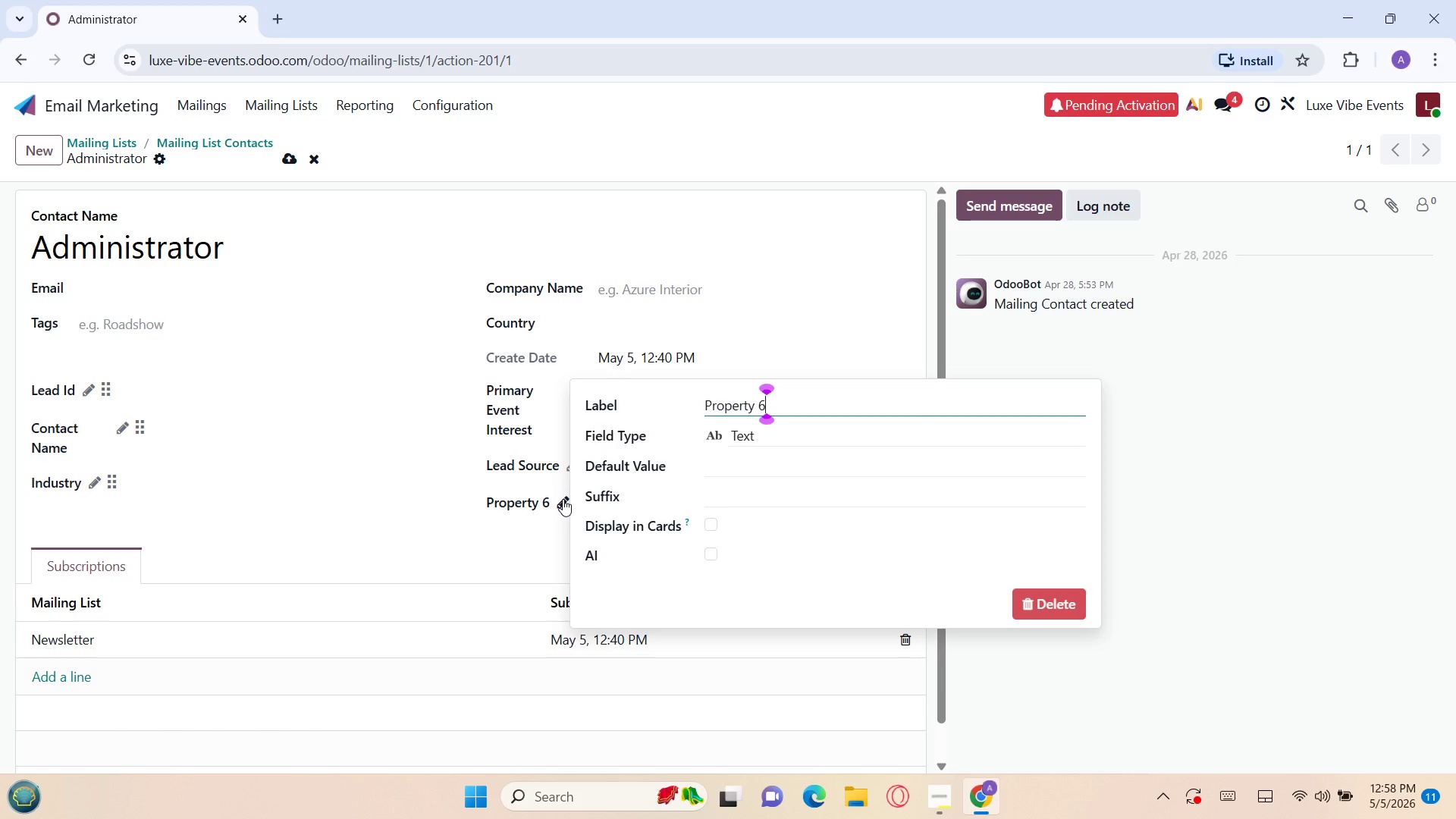 
hold_key(key=Backspace, duration=0.91)
 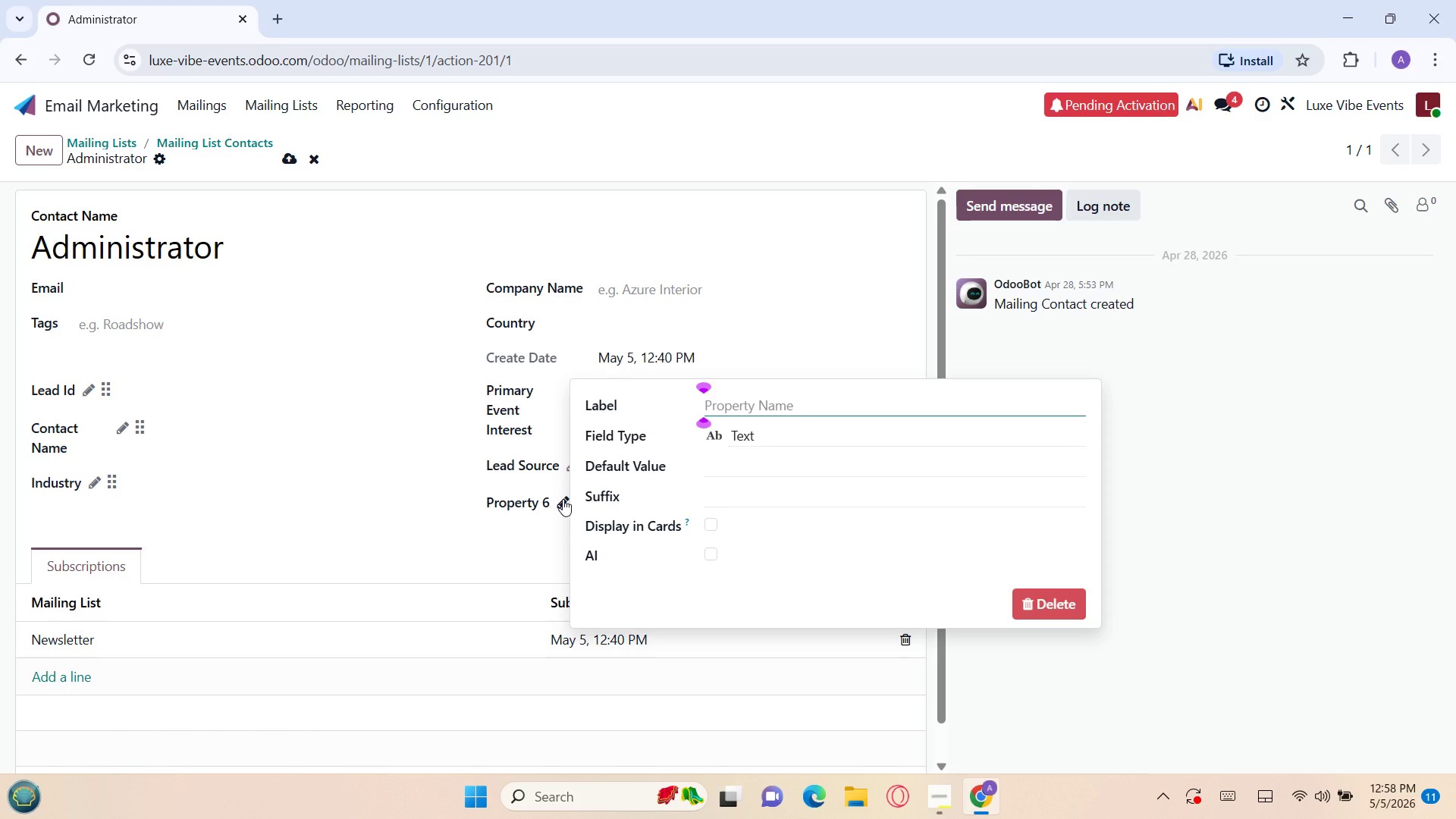 
key(Control+V)
 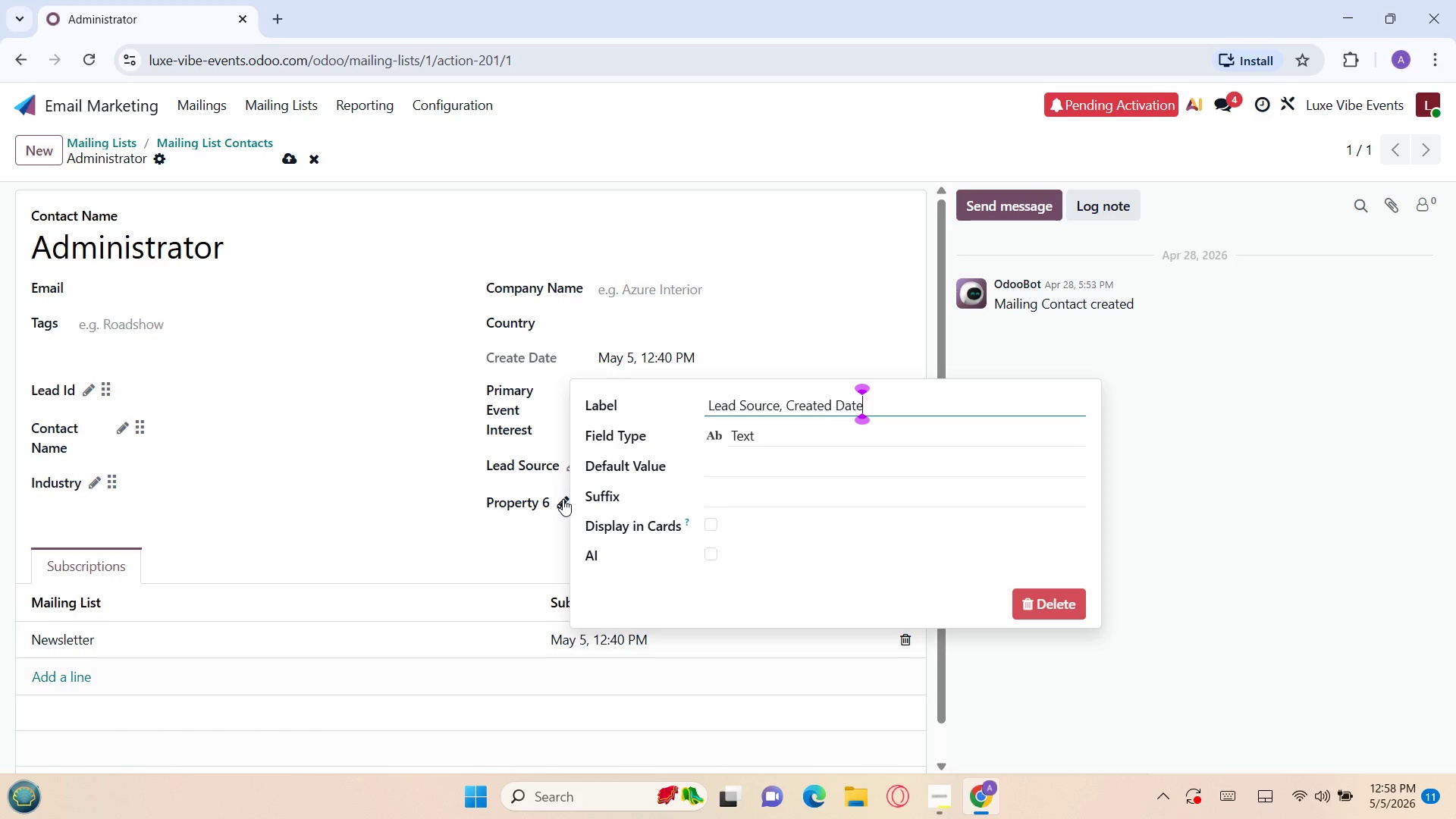 
hold_key(key=ArrowLeft, duration=0.66)
 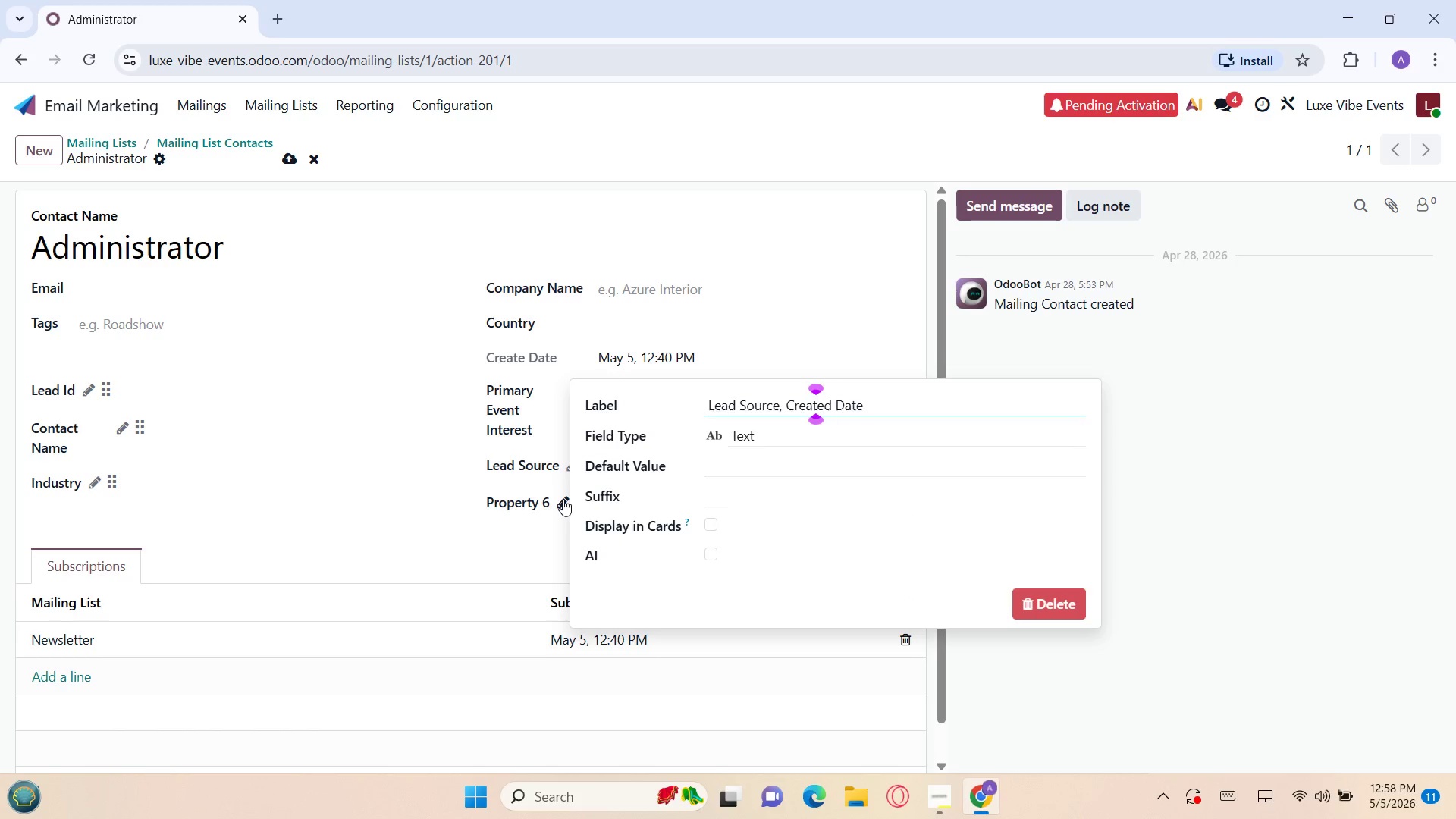 
key(ArrowLeft)
 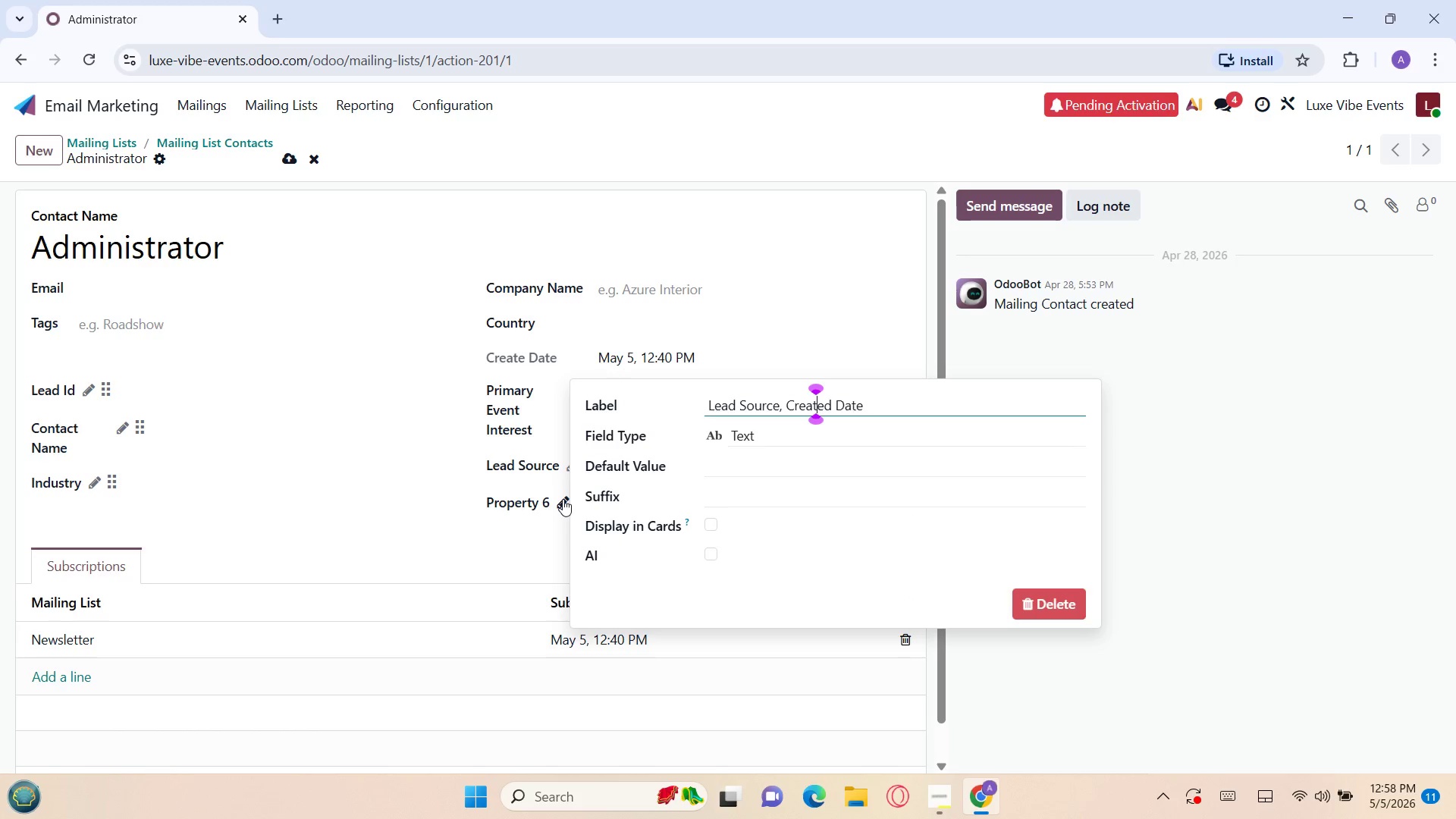 
key(ArrowLeft)
 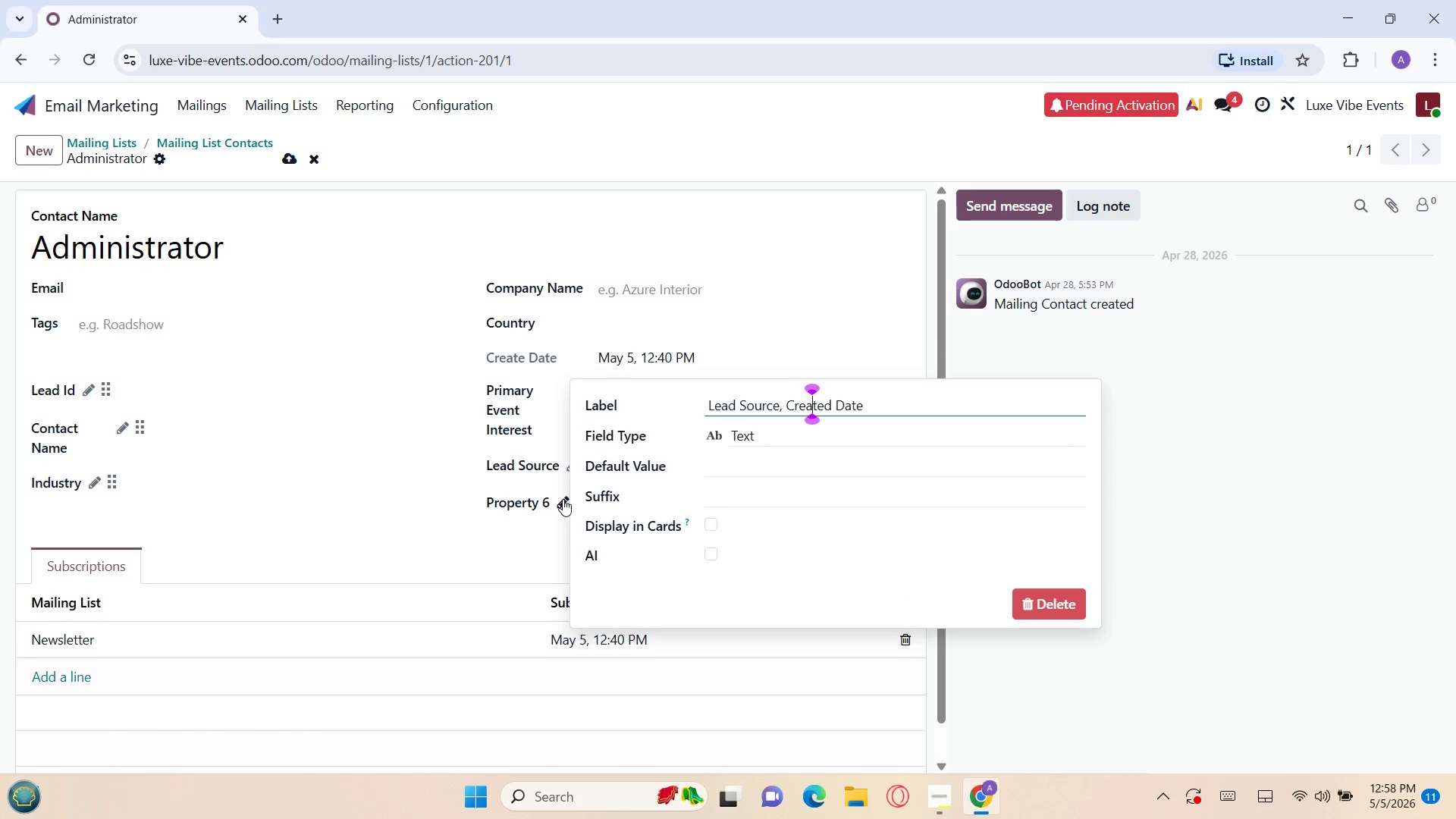 
key(ArrowLeft)
 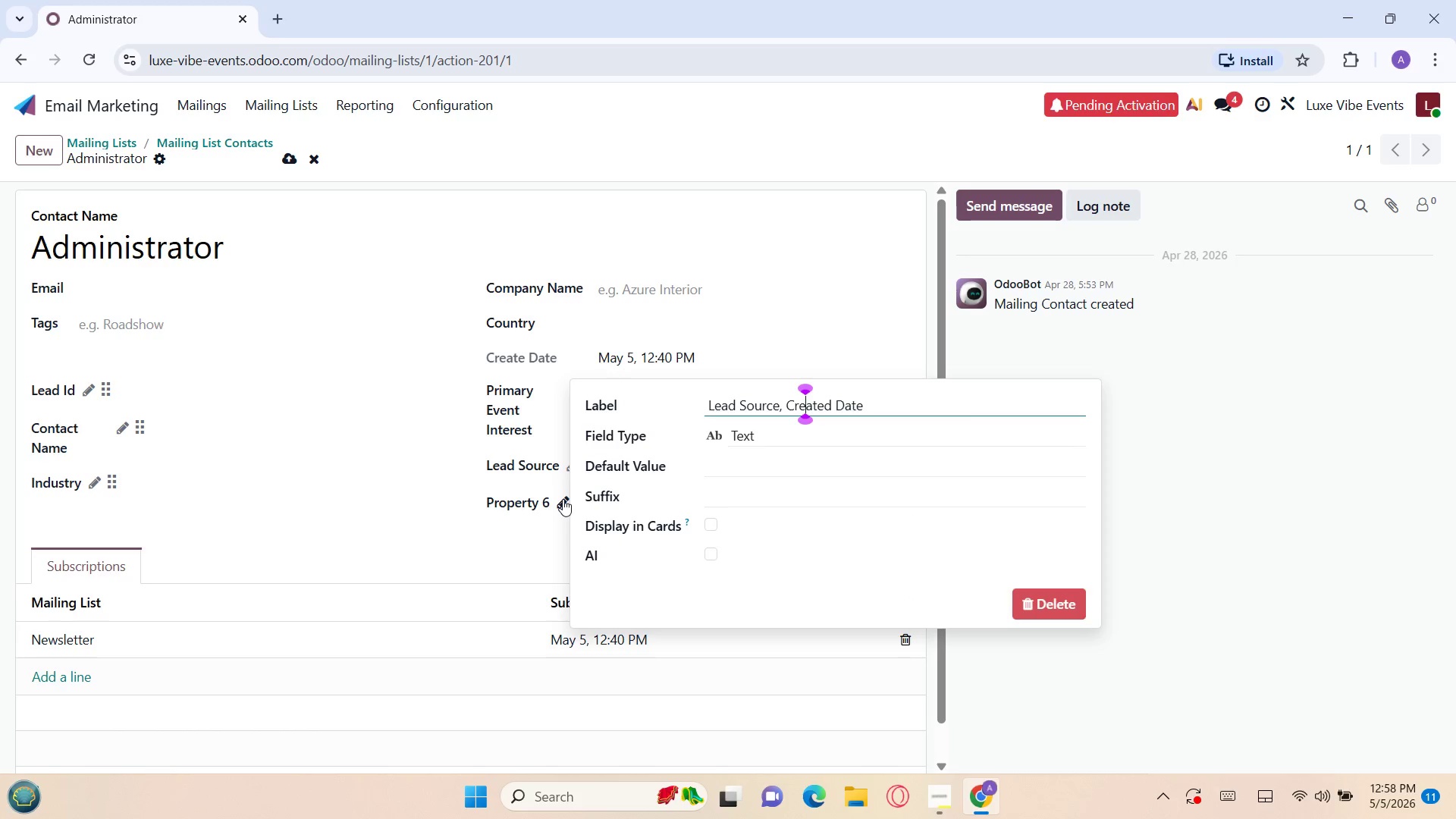 
key(ArrowLeft)
 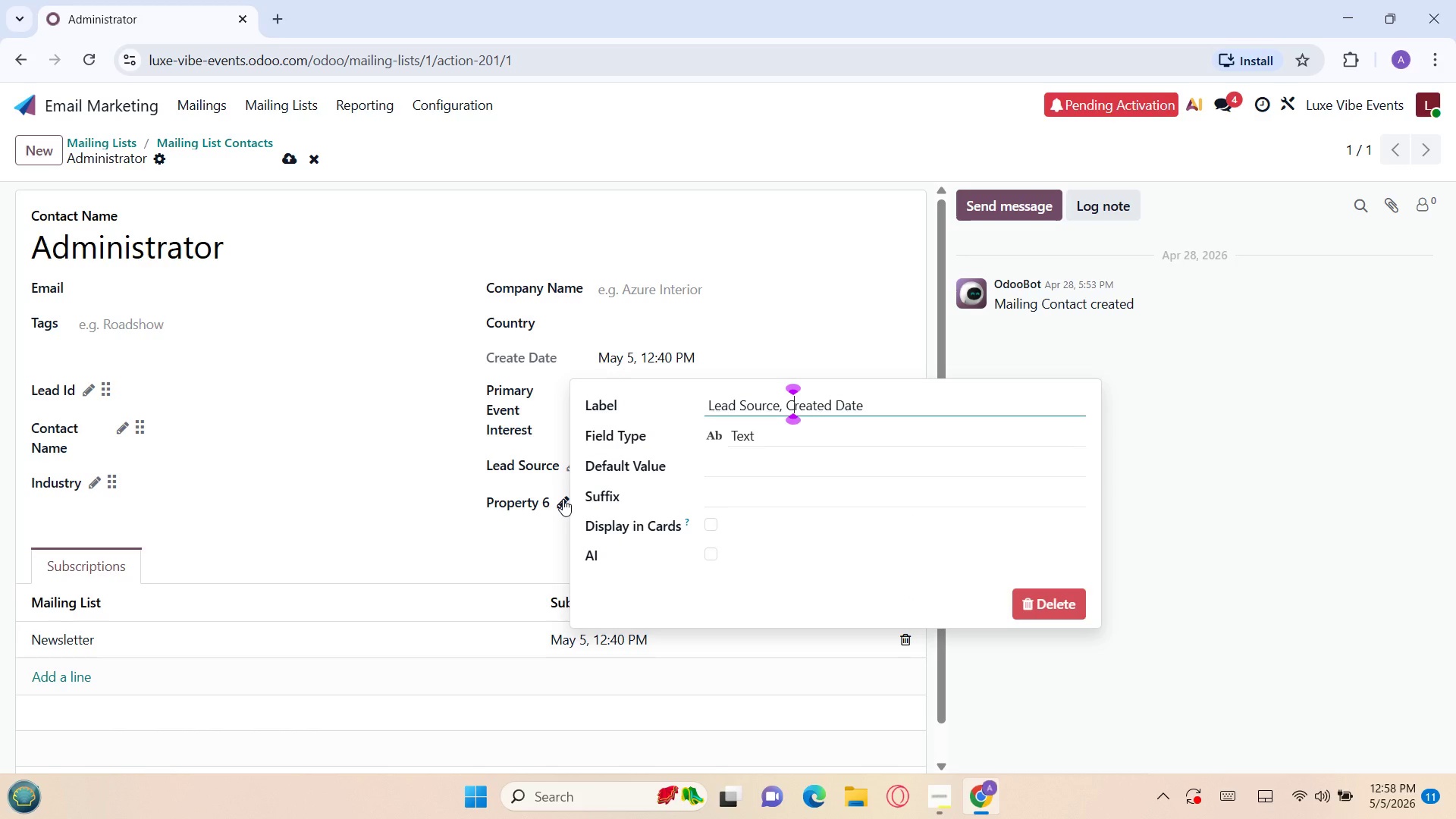 
key(ArrowLeft)
 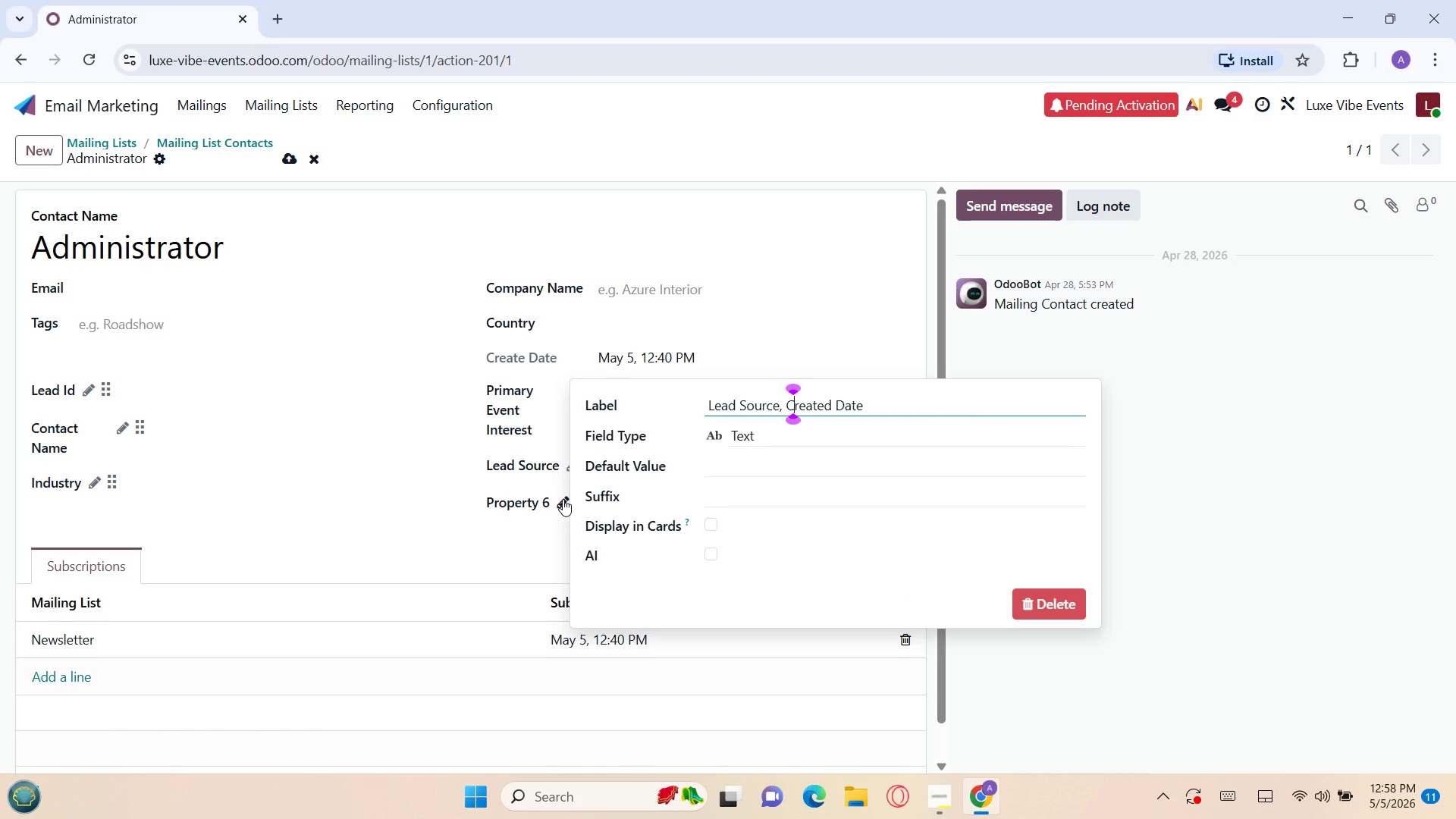 
key(ArrowLeft)
 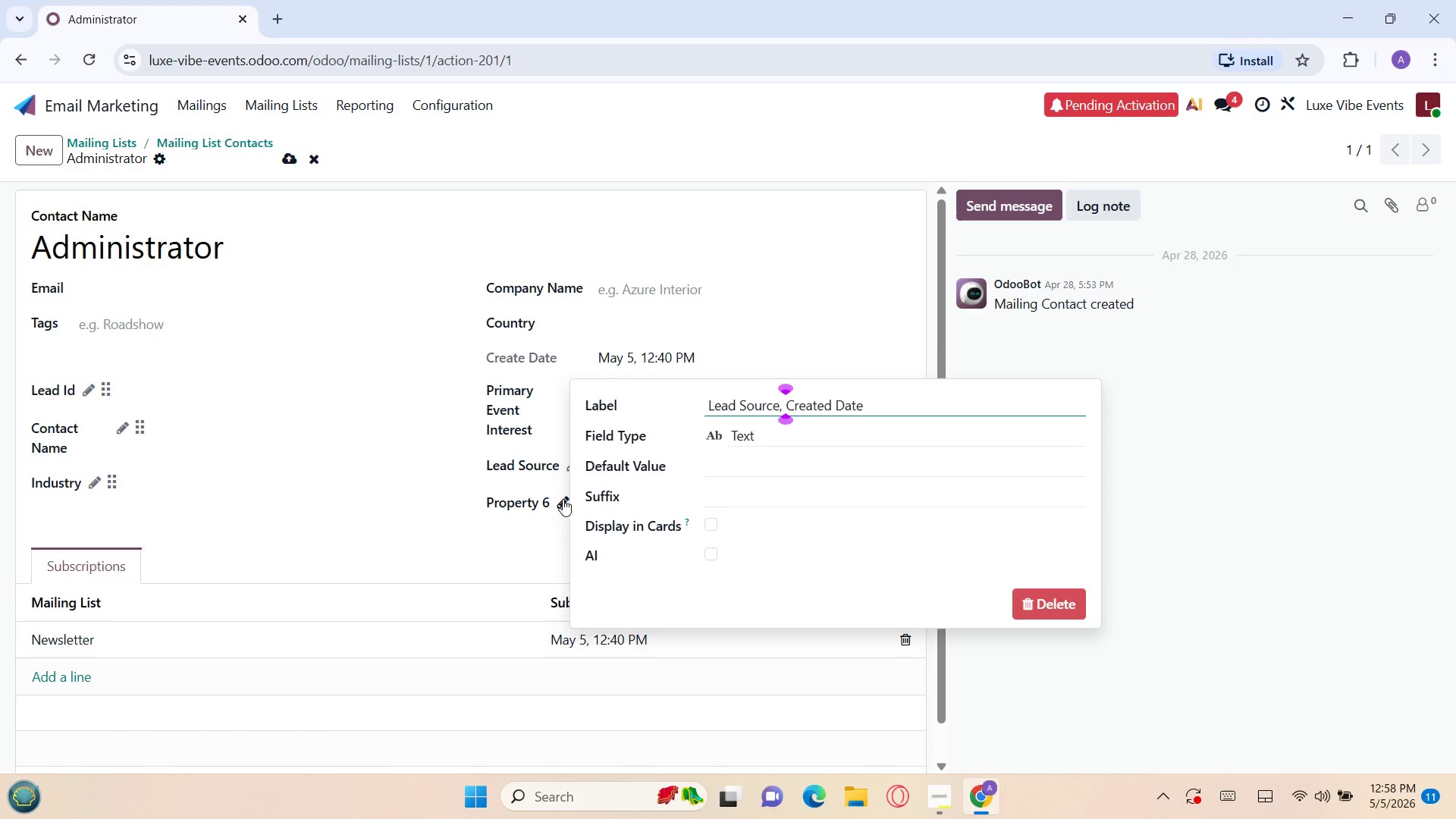 
hold_key(key=Backspace, duration=1.11)
 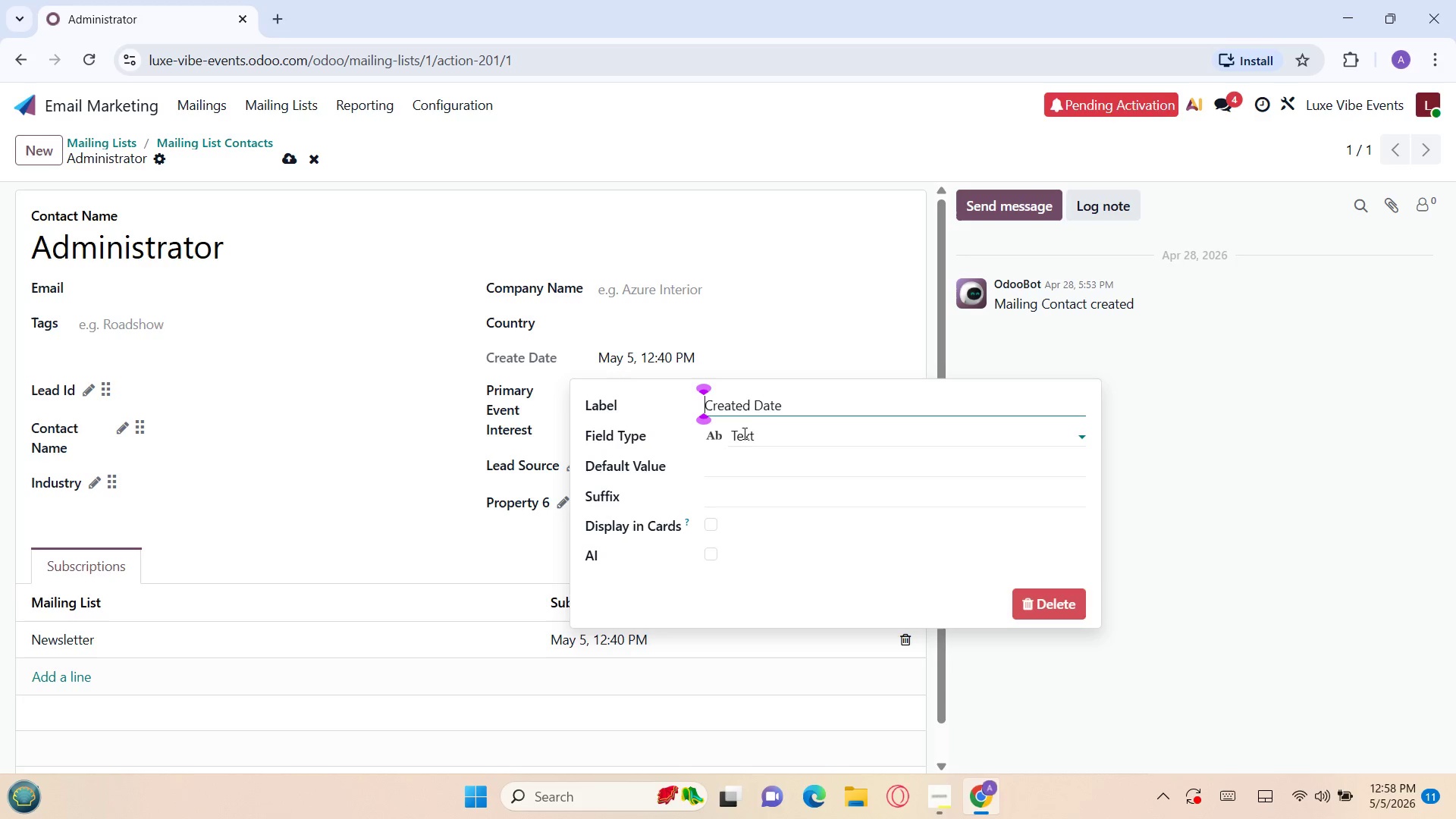 
left_click([770, 441])
 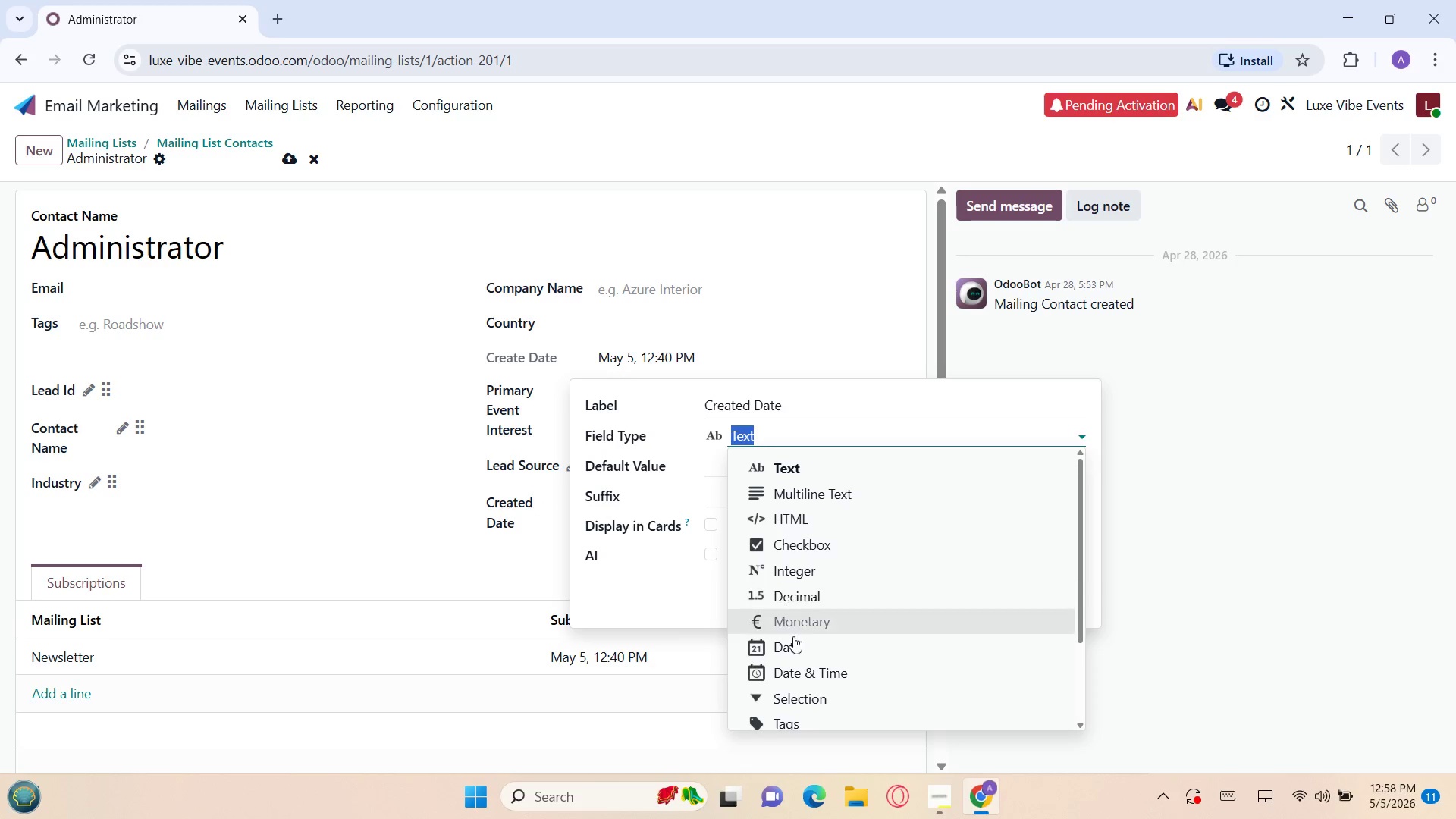 
left_click([794, 642])
 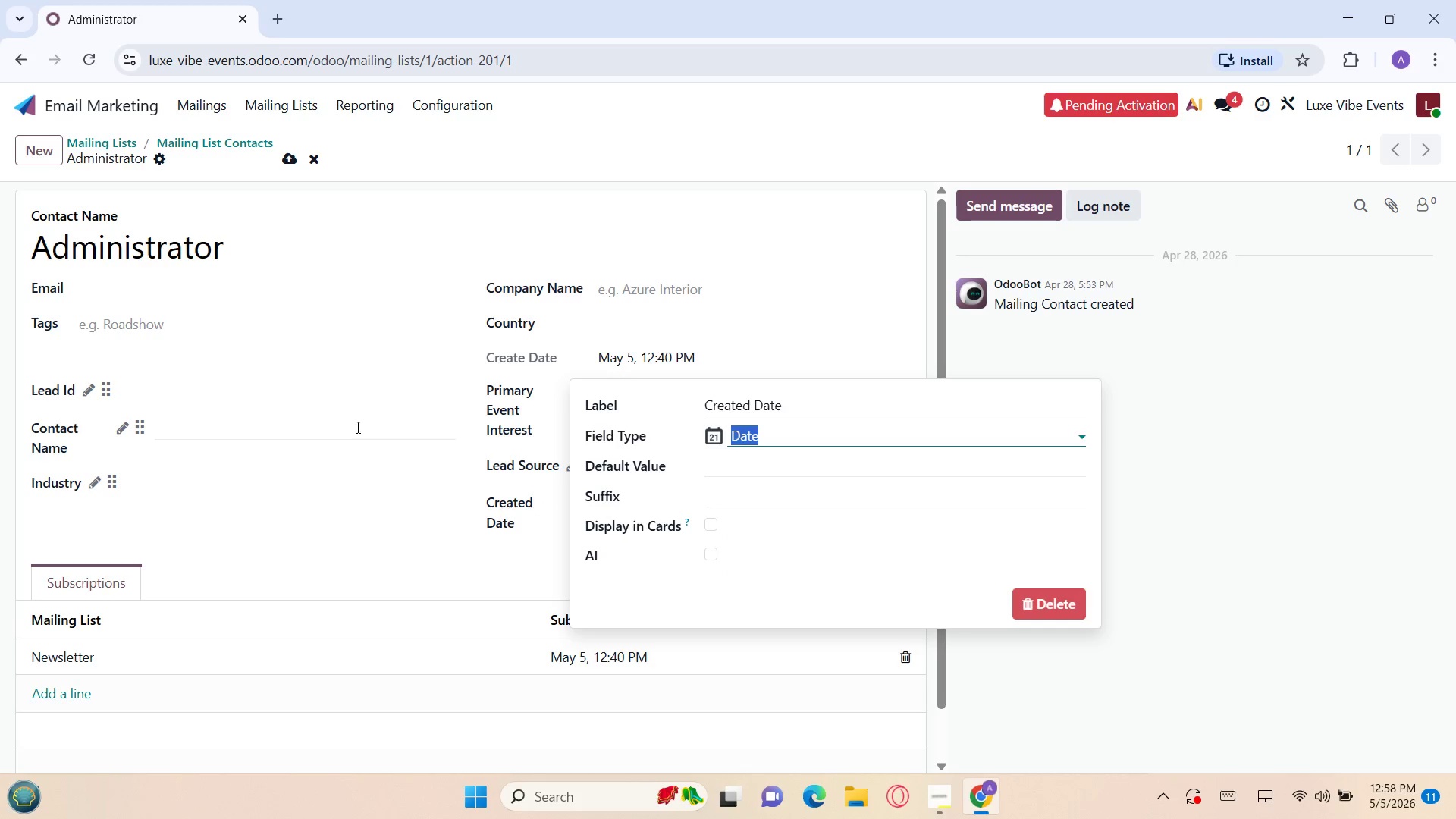 
left_click([369, 441])
 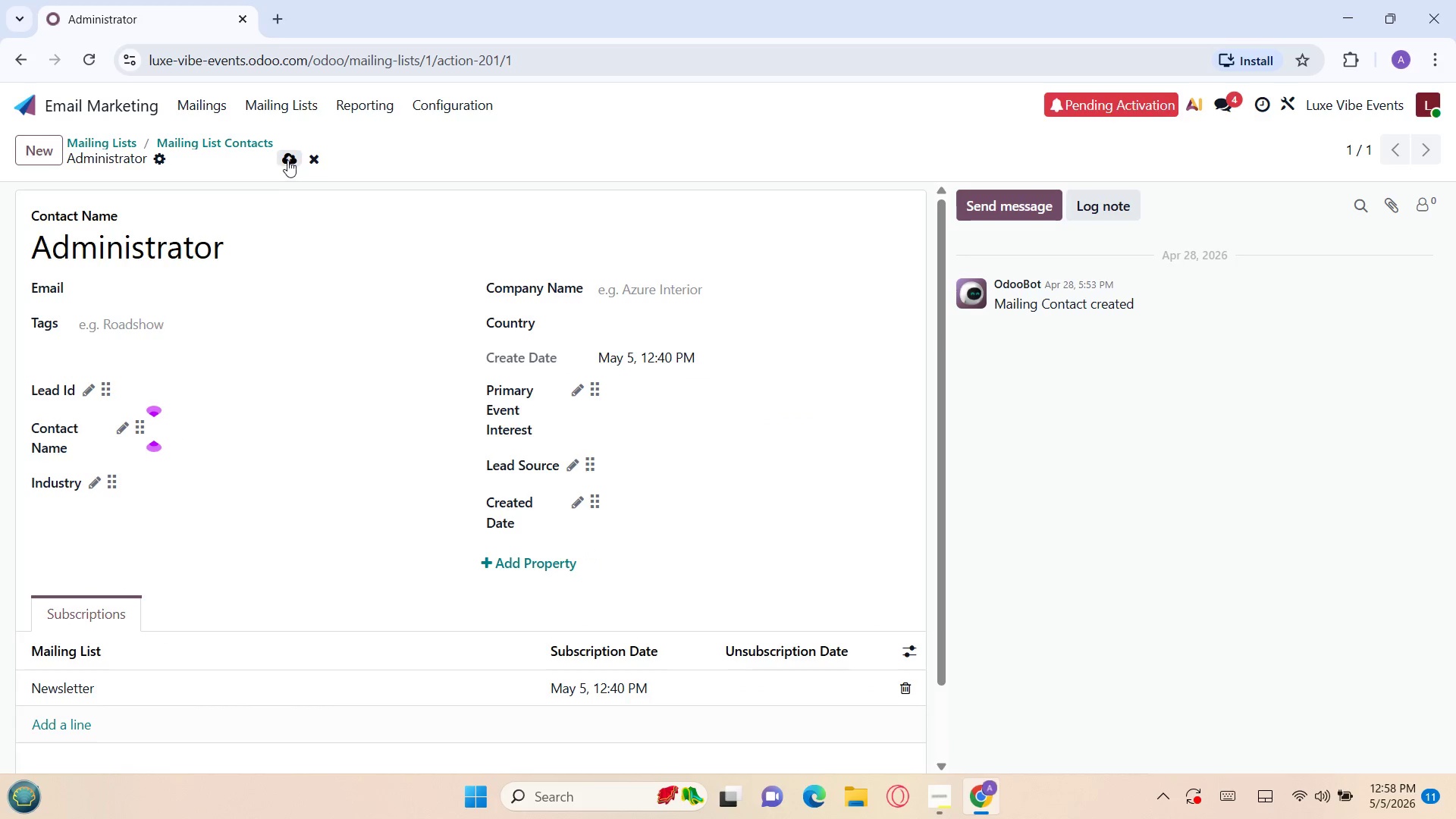 
left_click([287, 158])
 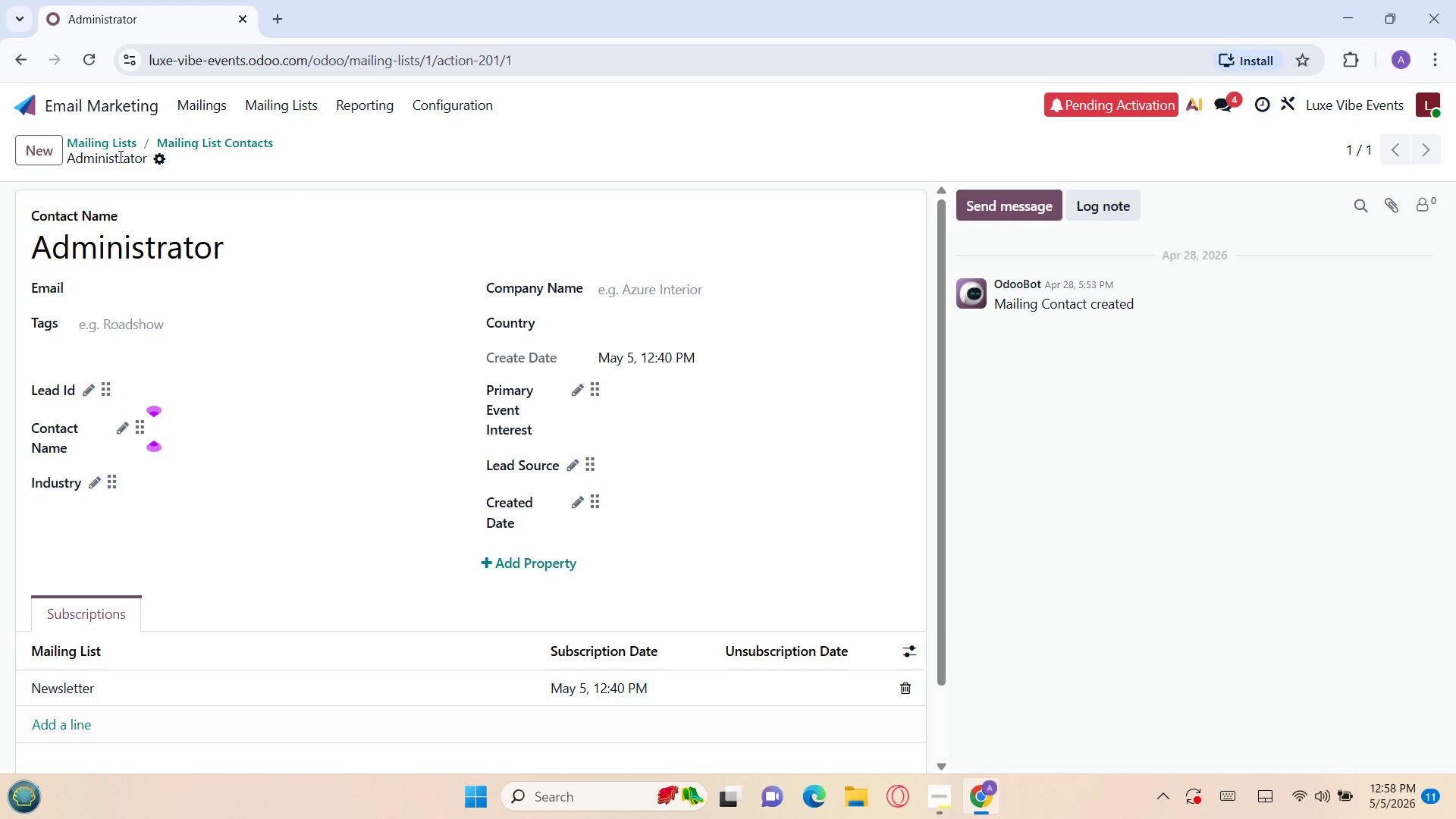 
left_click([115, 147])
 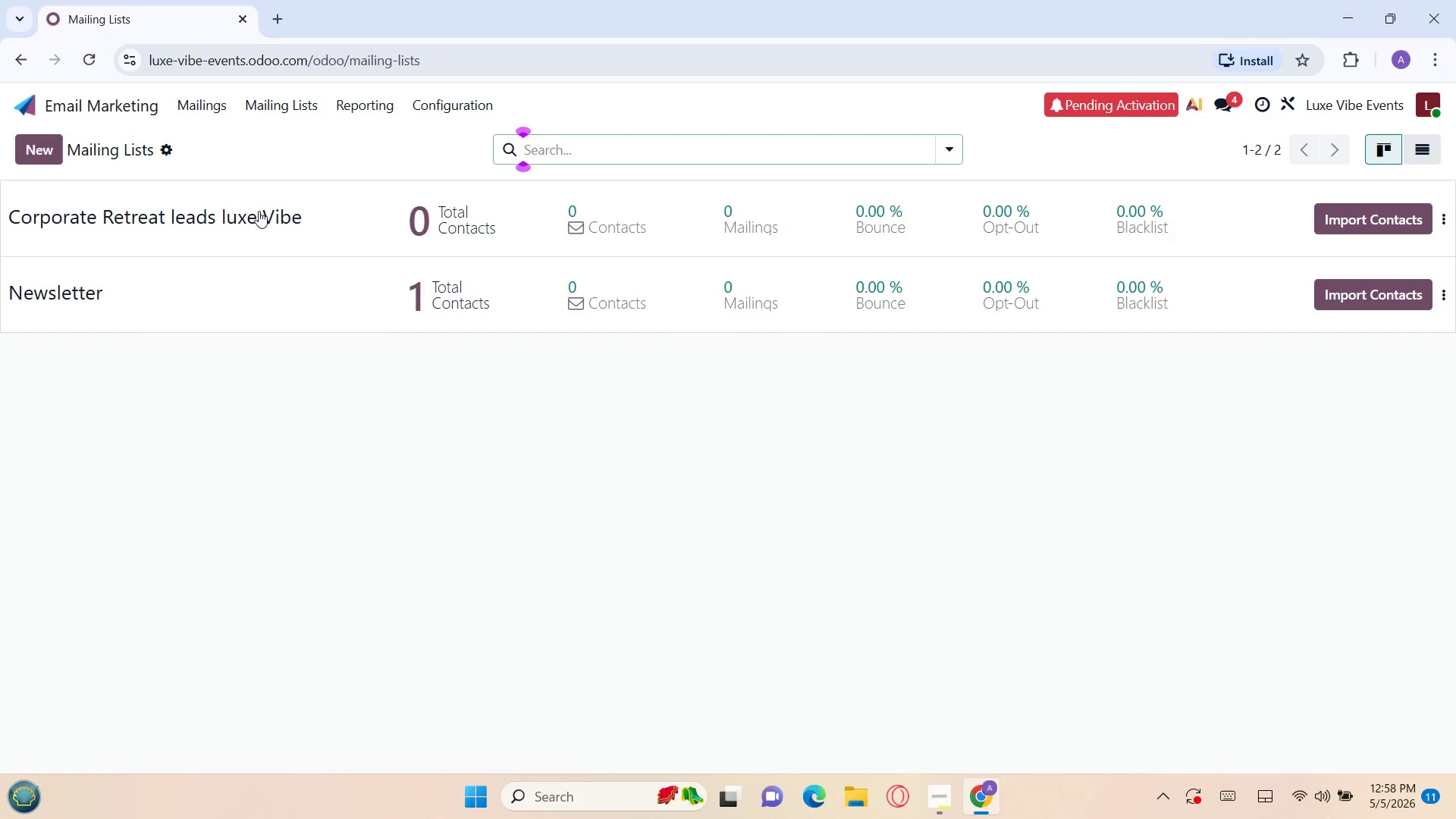 
left_click([256, 218])
 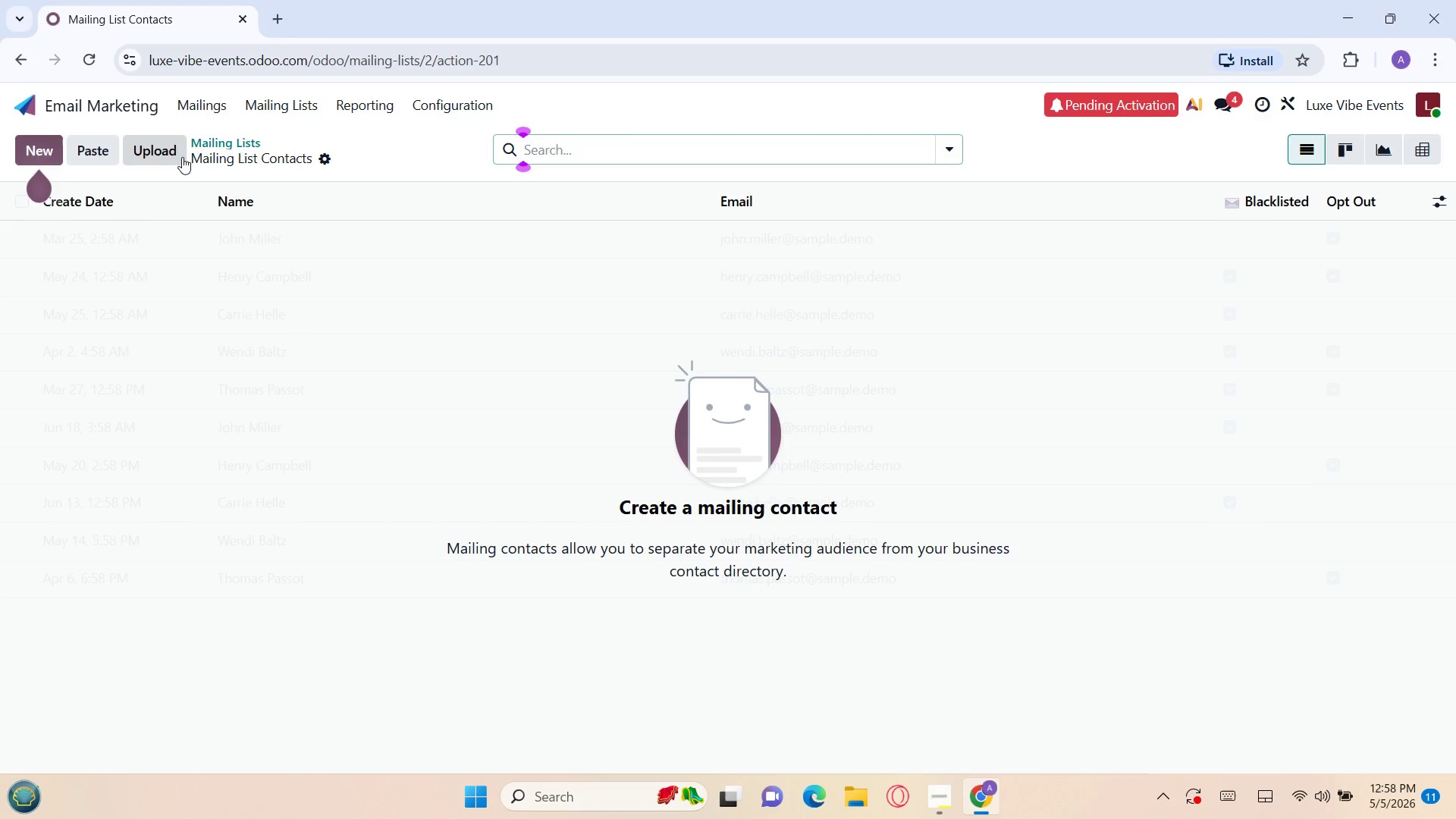 
left_click([173, 157])
 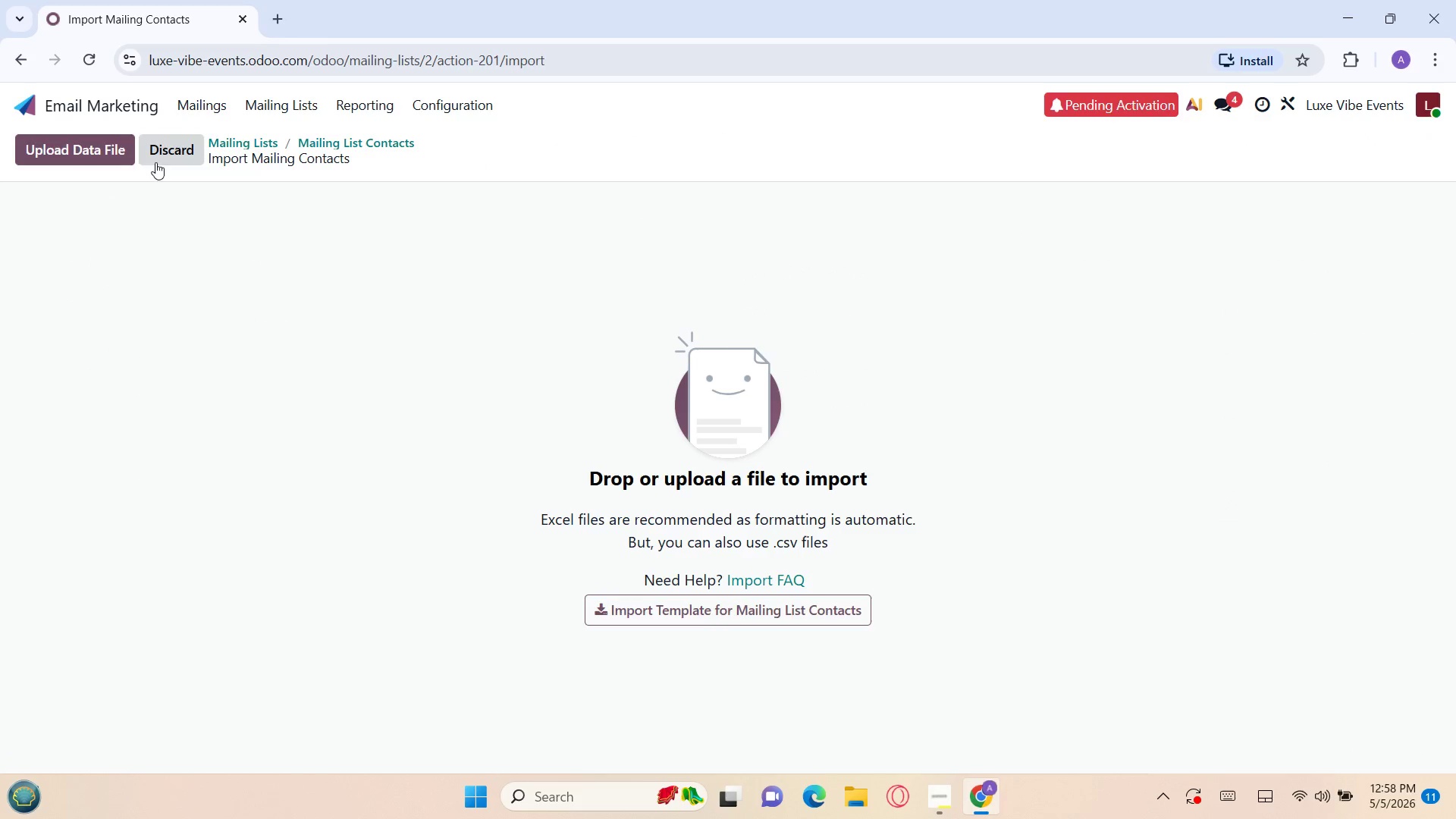 
left_click([91, 160])
 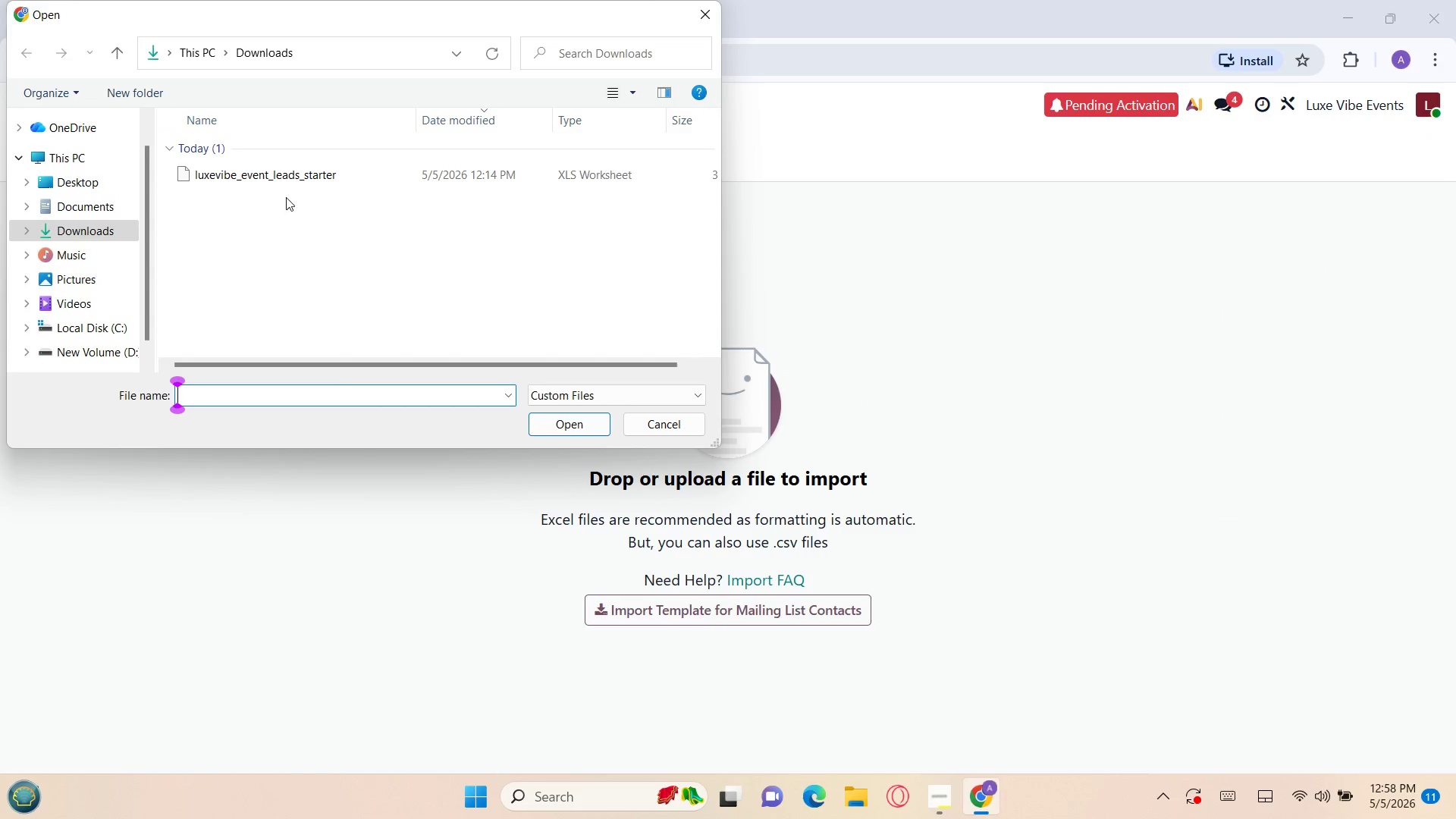 
left_click([300, 180])
 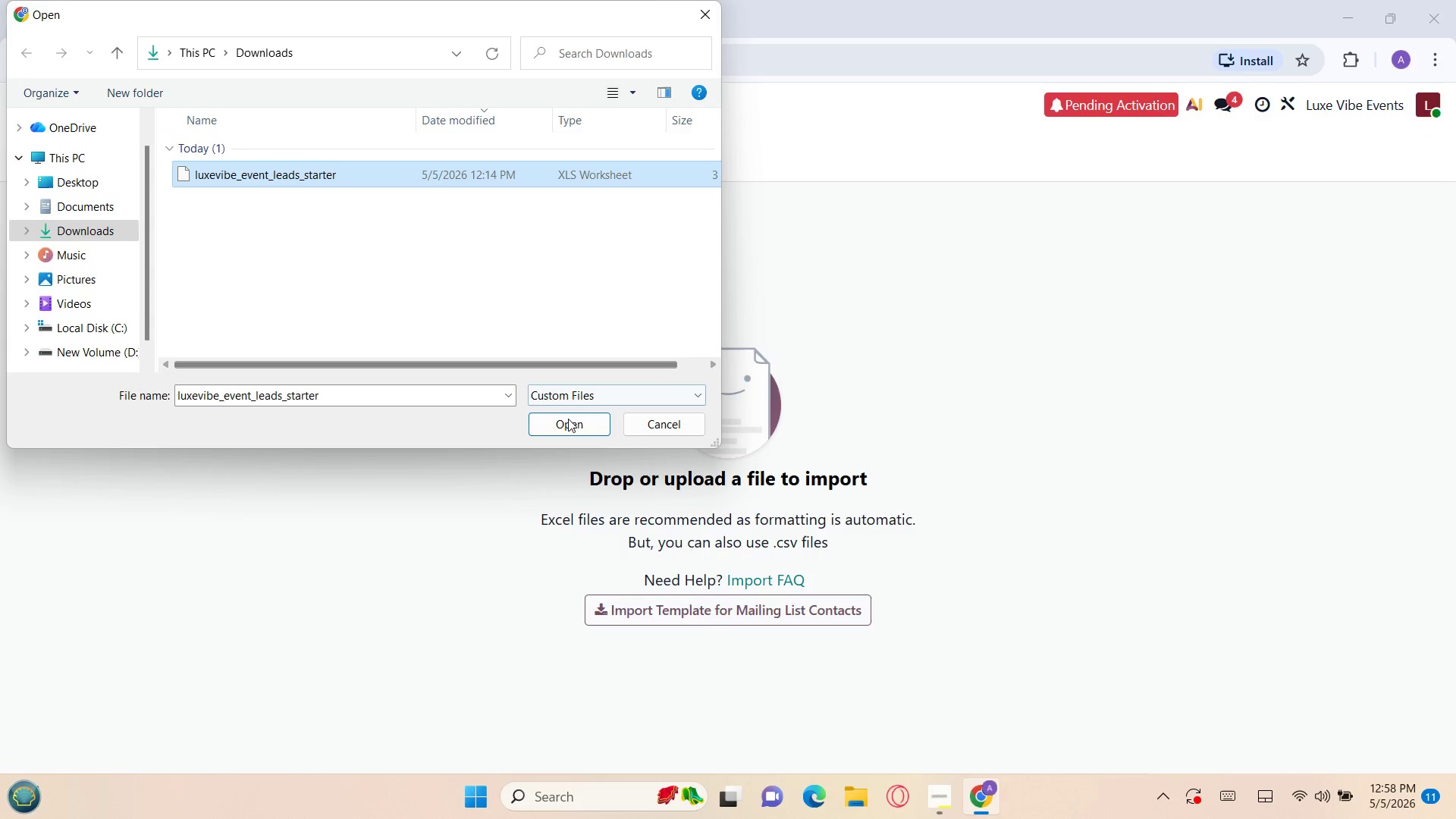 
left_click([568, 422])
 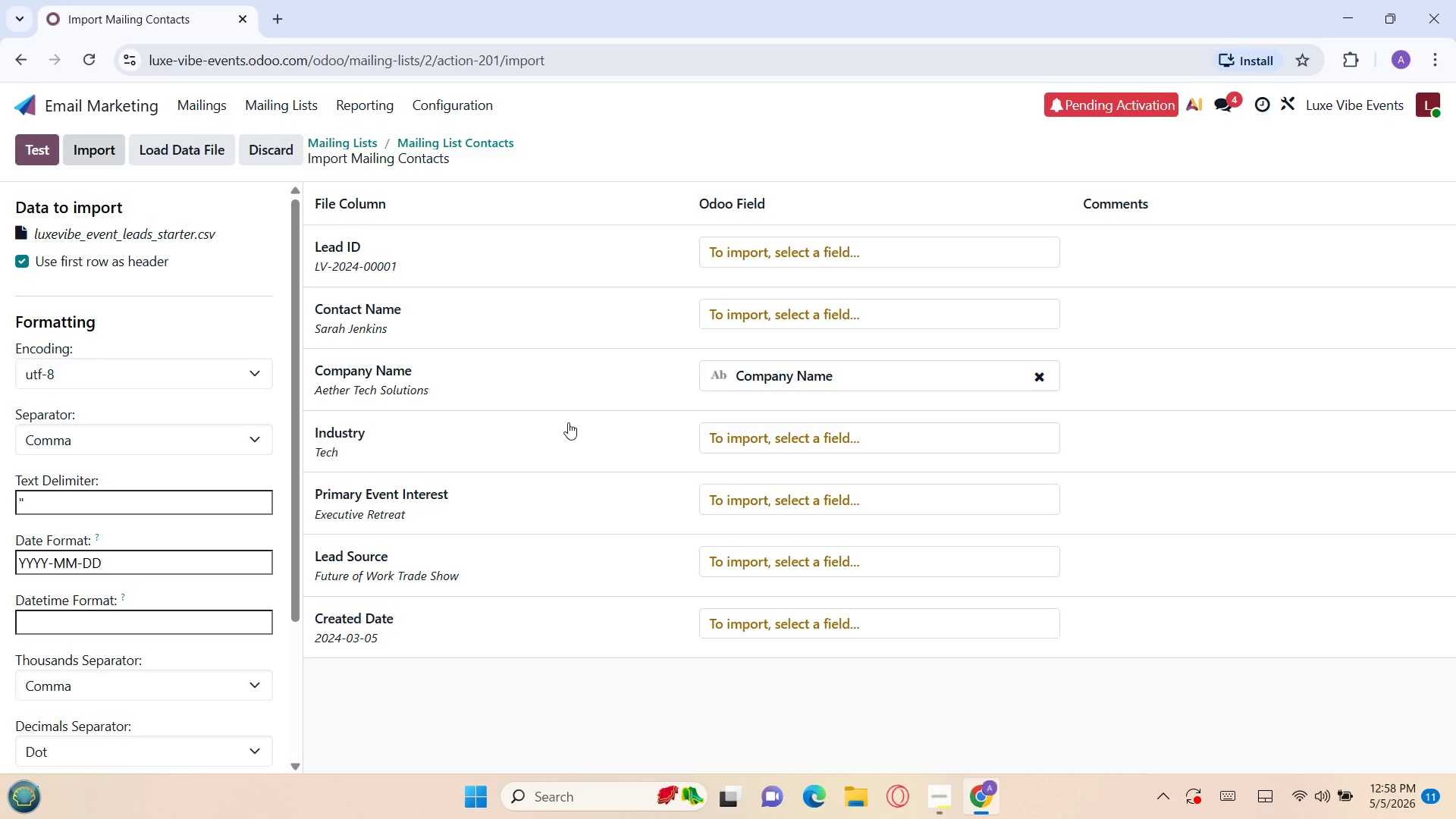 
wait(17.05)
 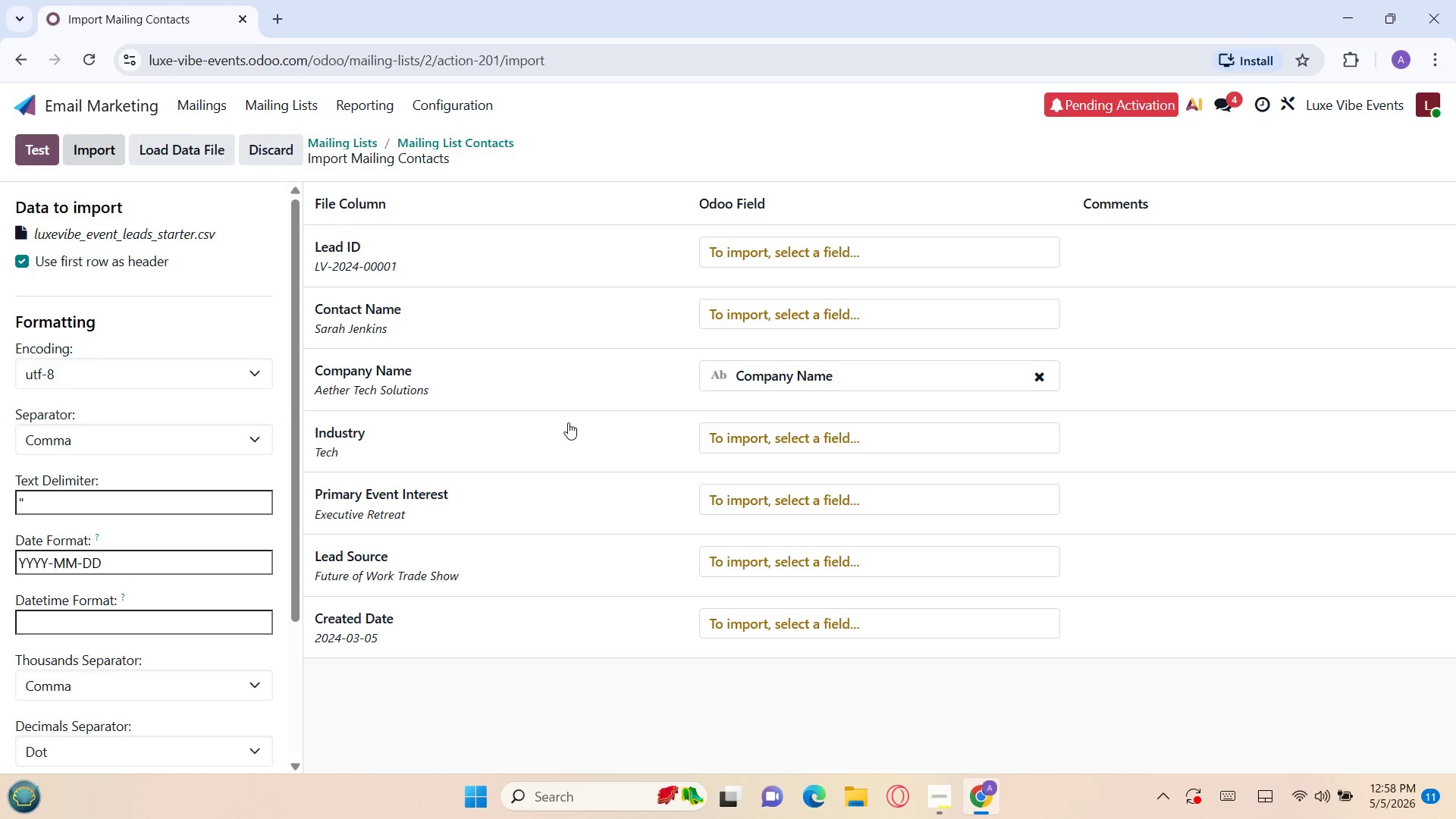 
left_click([770, 250])
 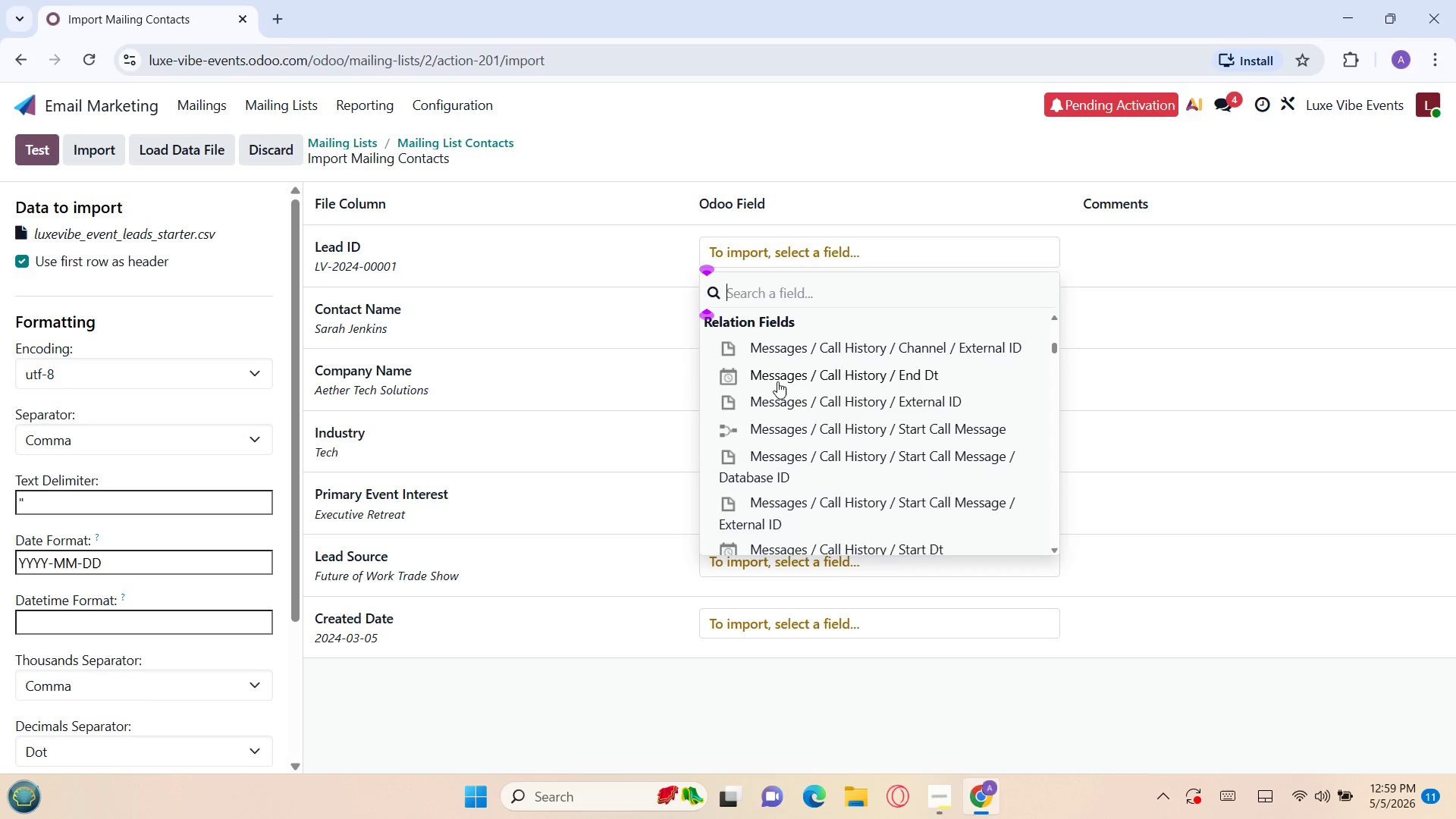 
wait(18.61)
 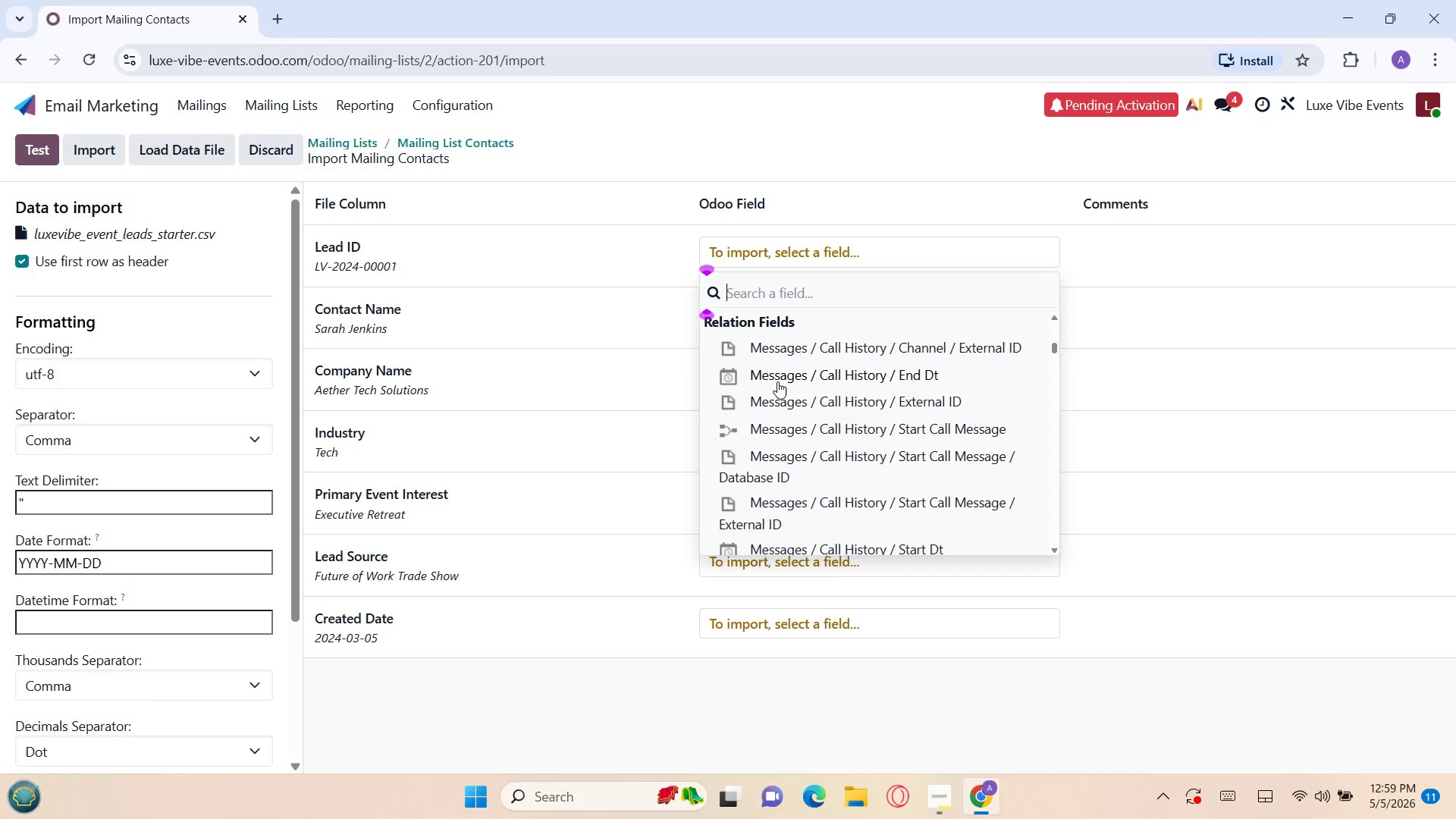 
type(lead)
 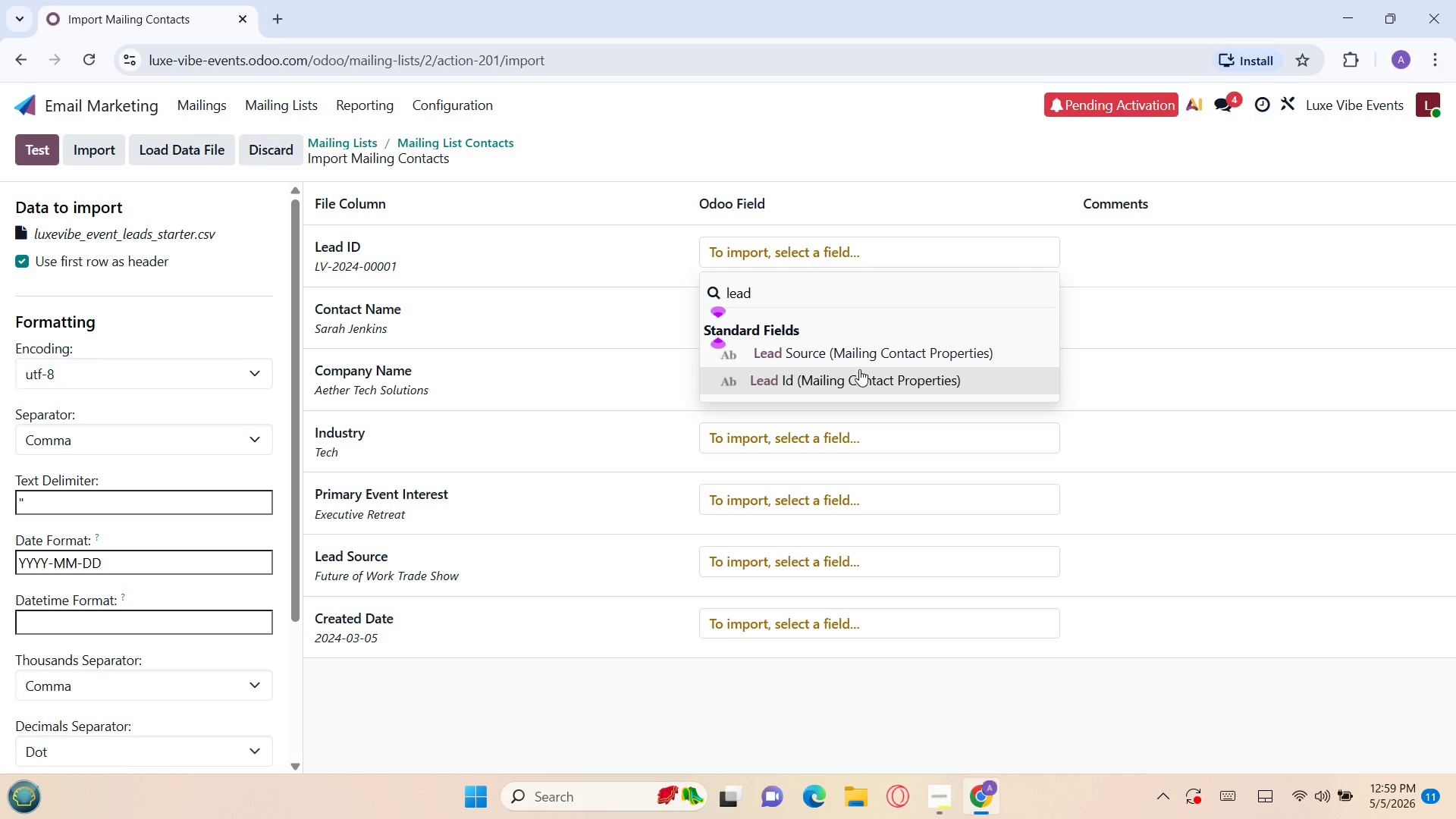 
wait(5.33)
 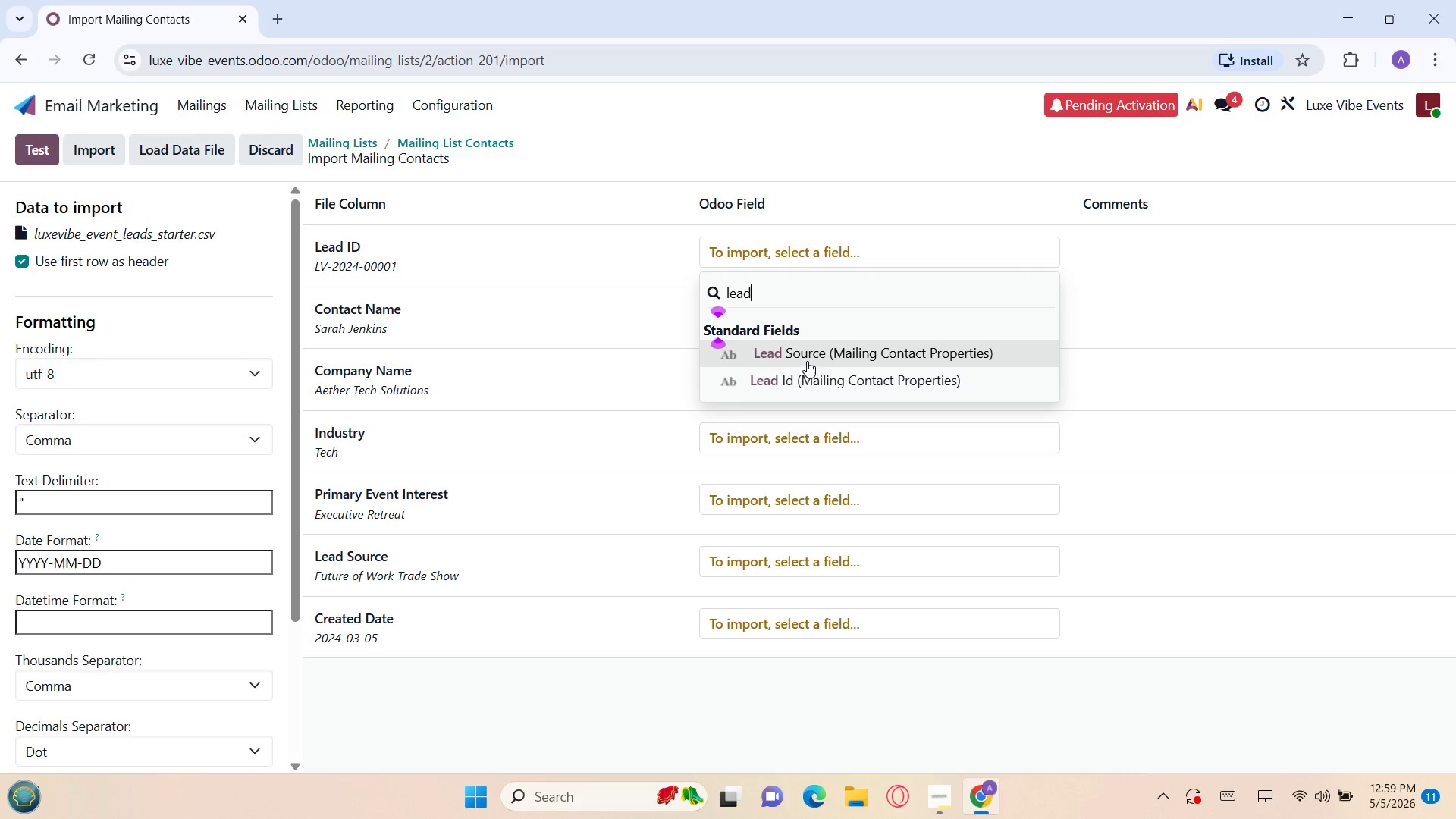 
left_click([857, 372])
 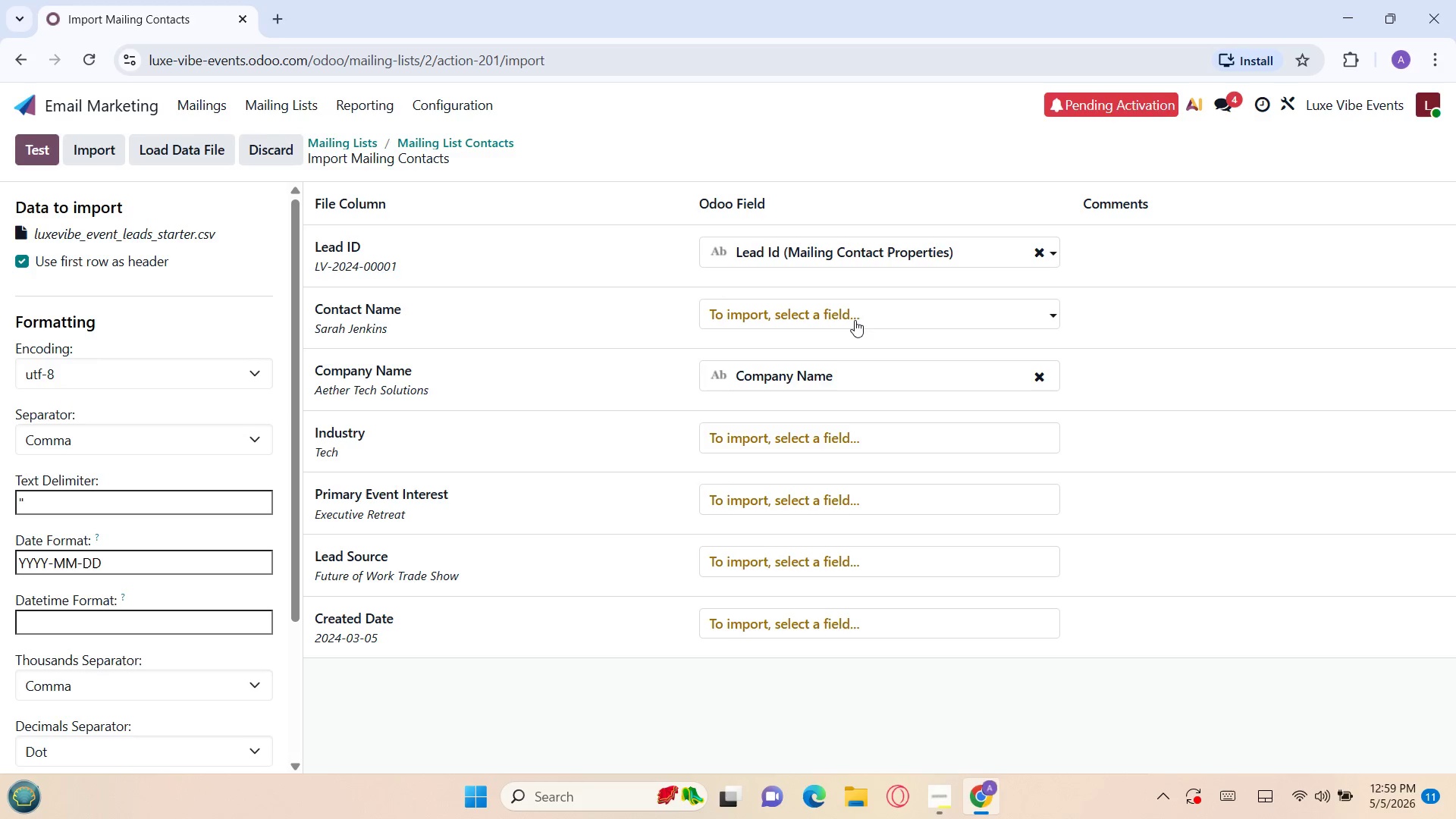 
left_click([855, 311])
 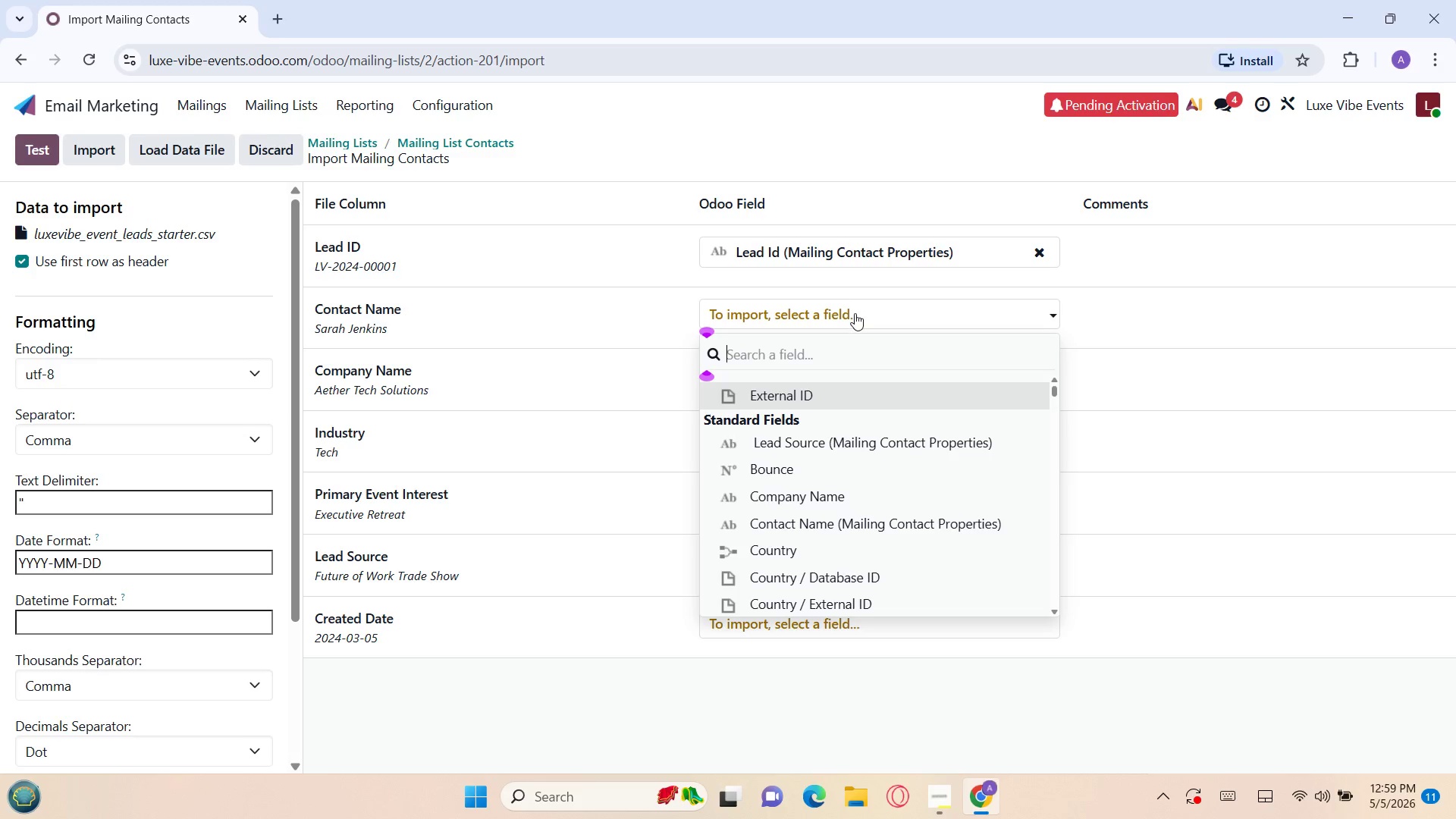 
wait(9.83)
 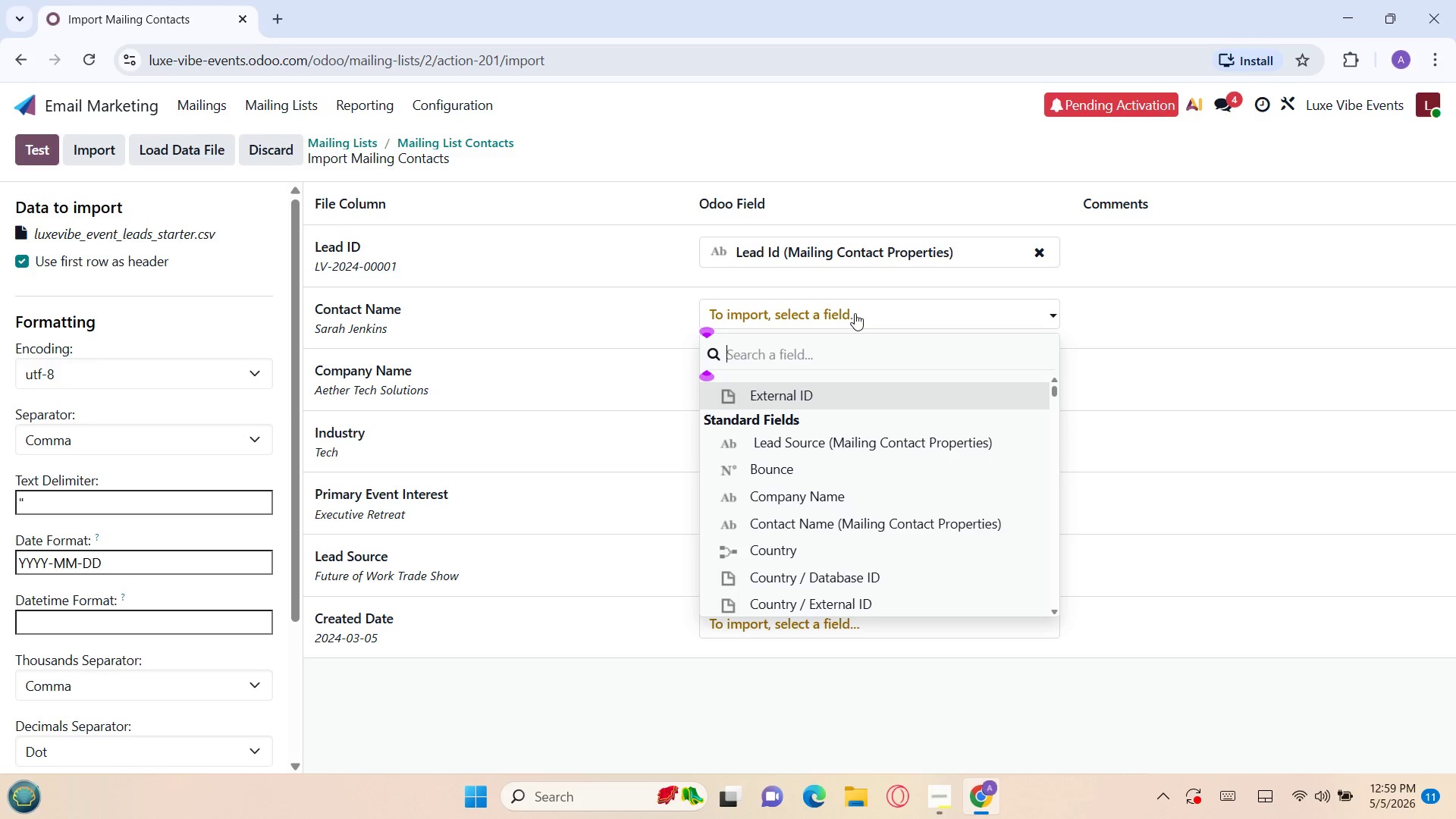 
left_click([824, 523])
 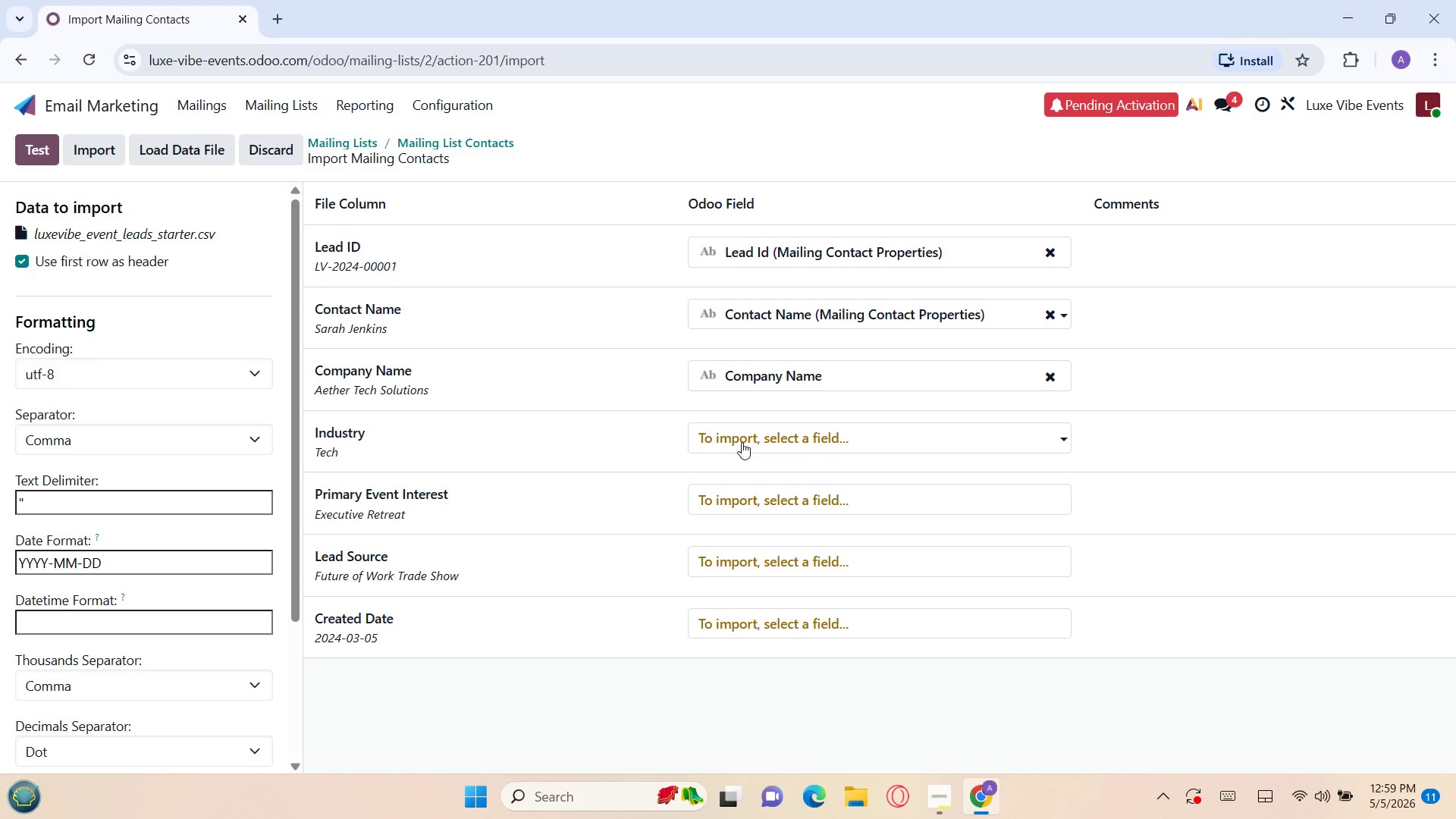 
left_click([755, 438])
 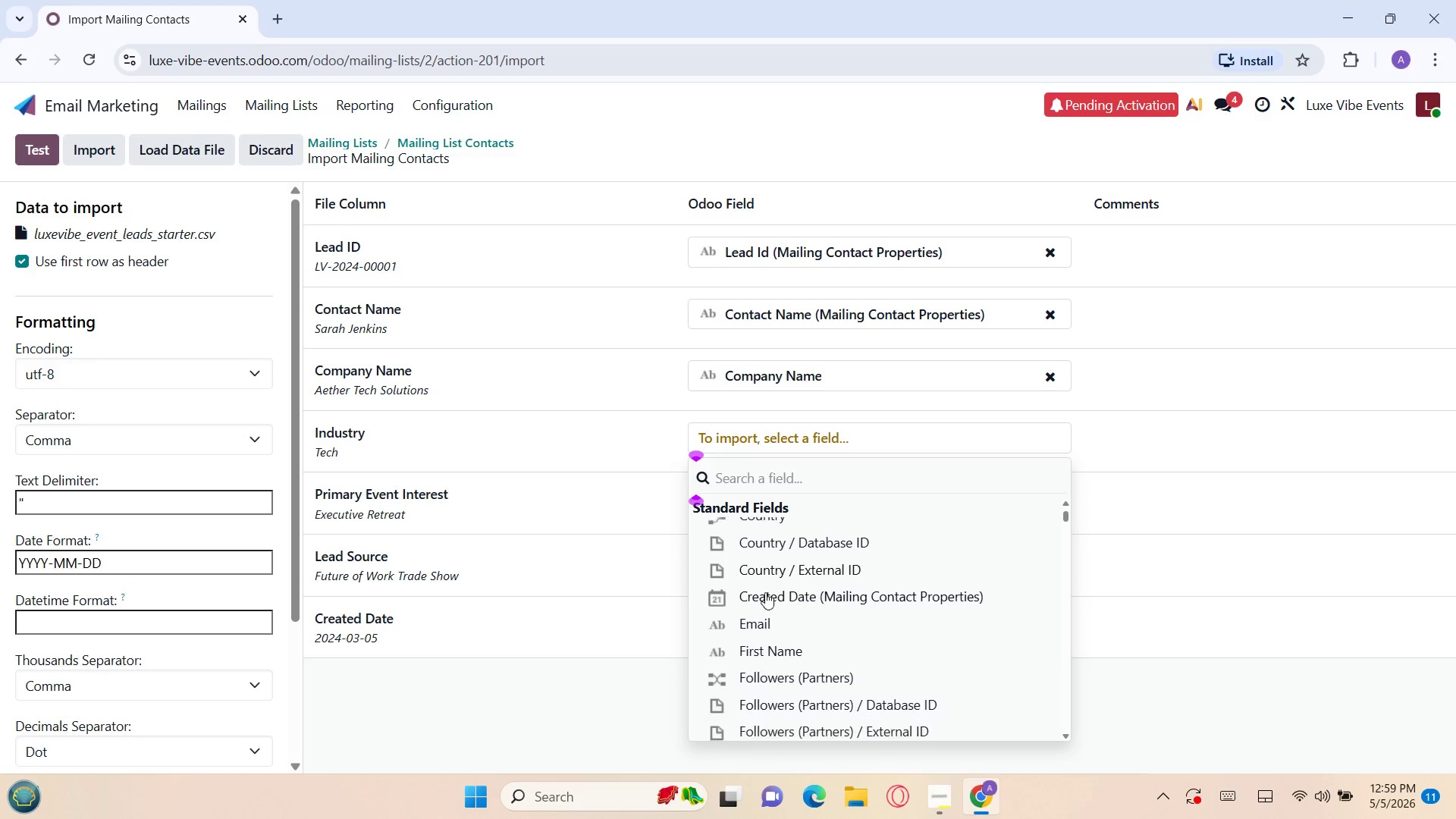 
wait(8.19)
 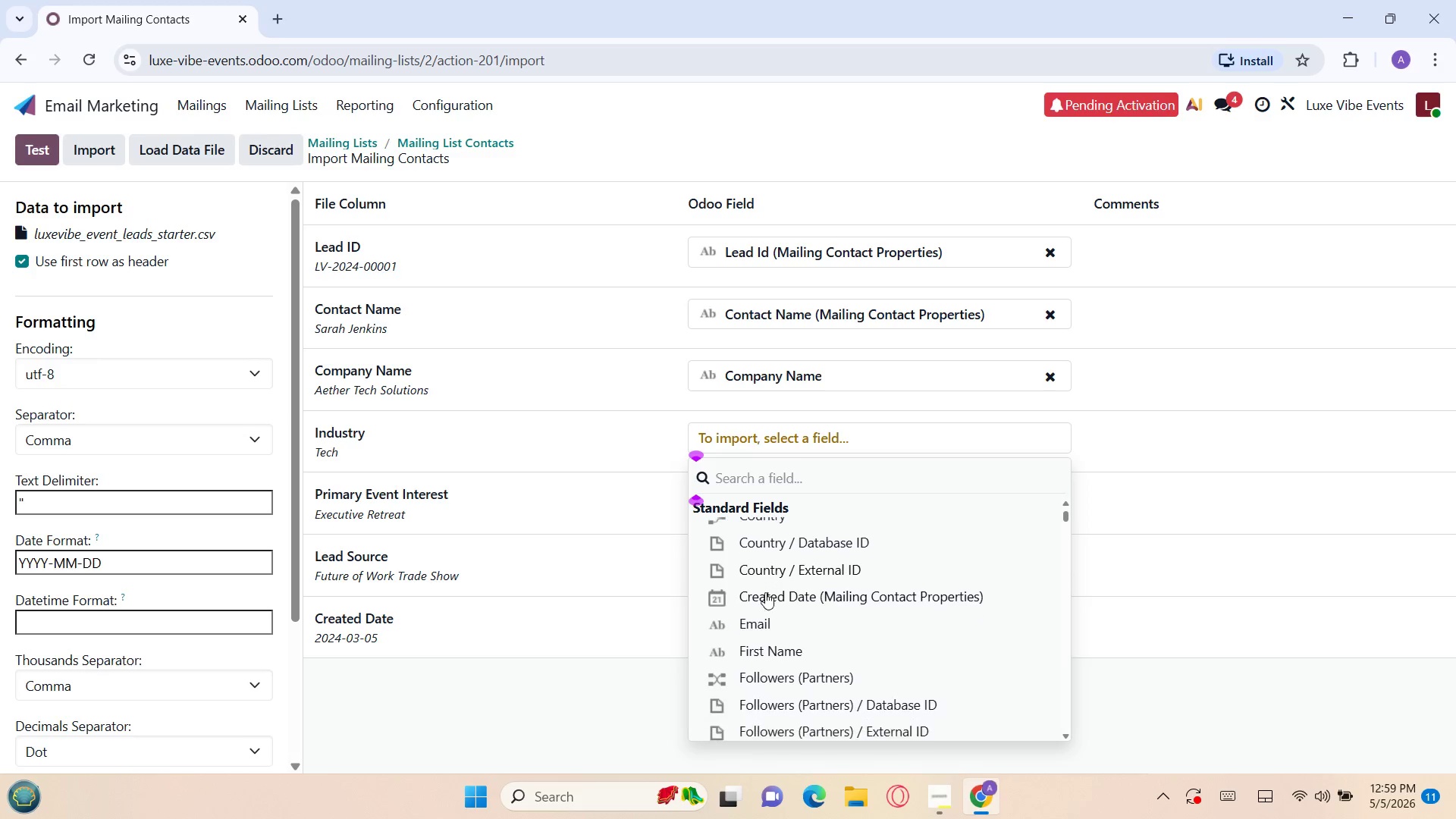 
type(in)
 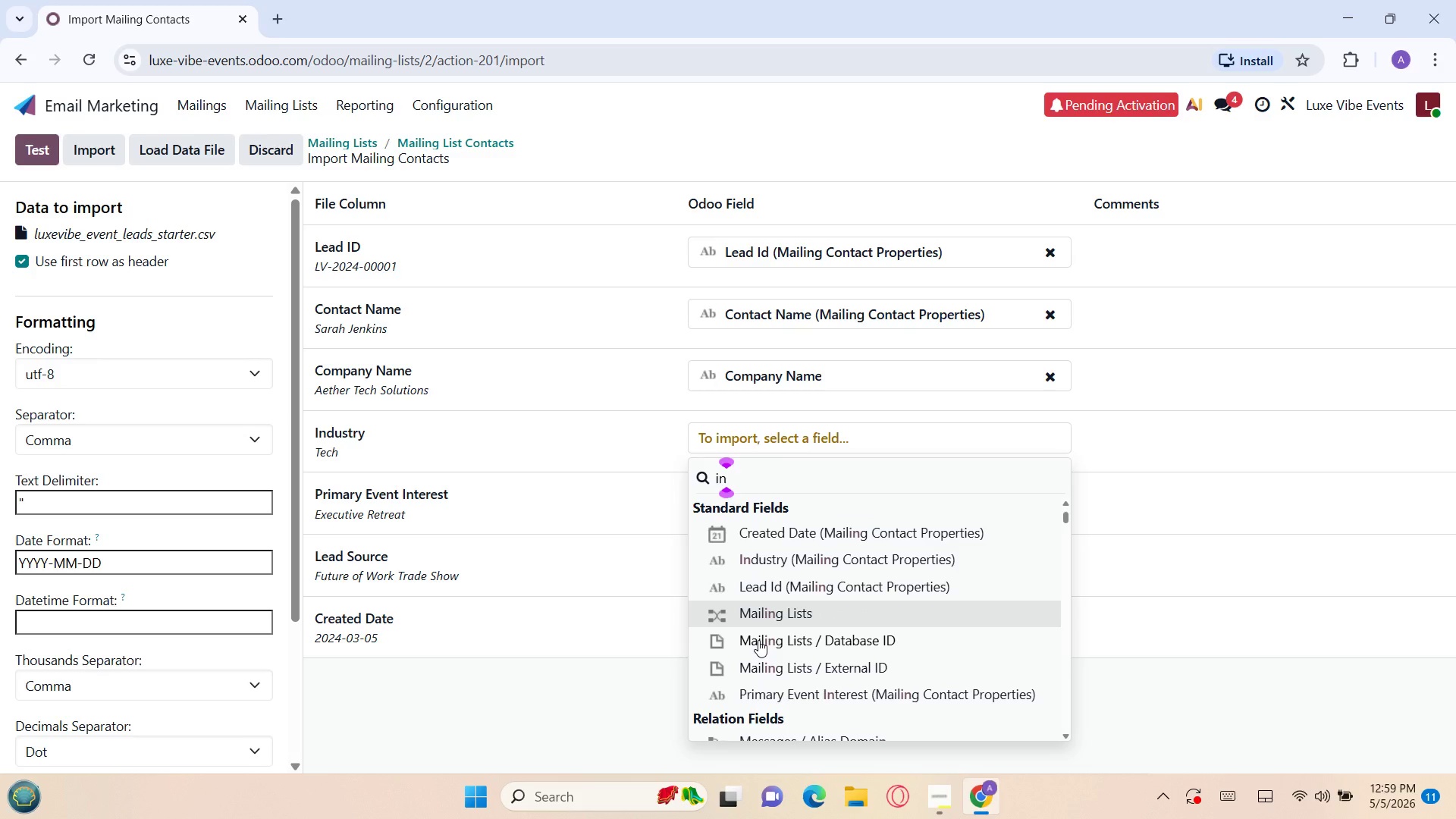 
wait(5.22)
 